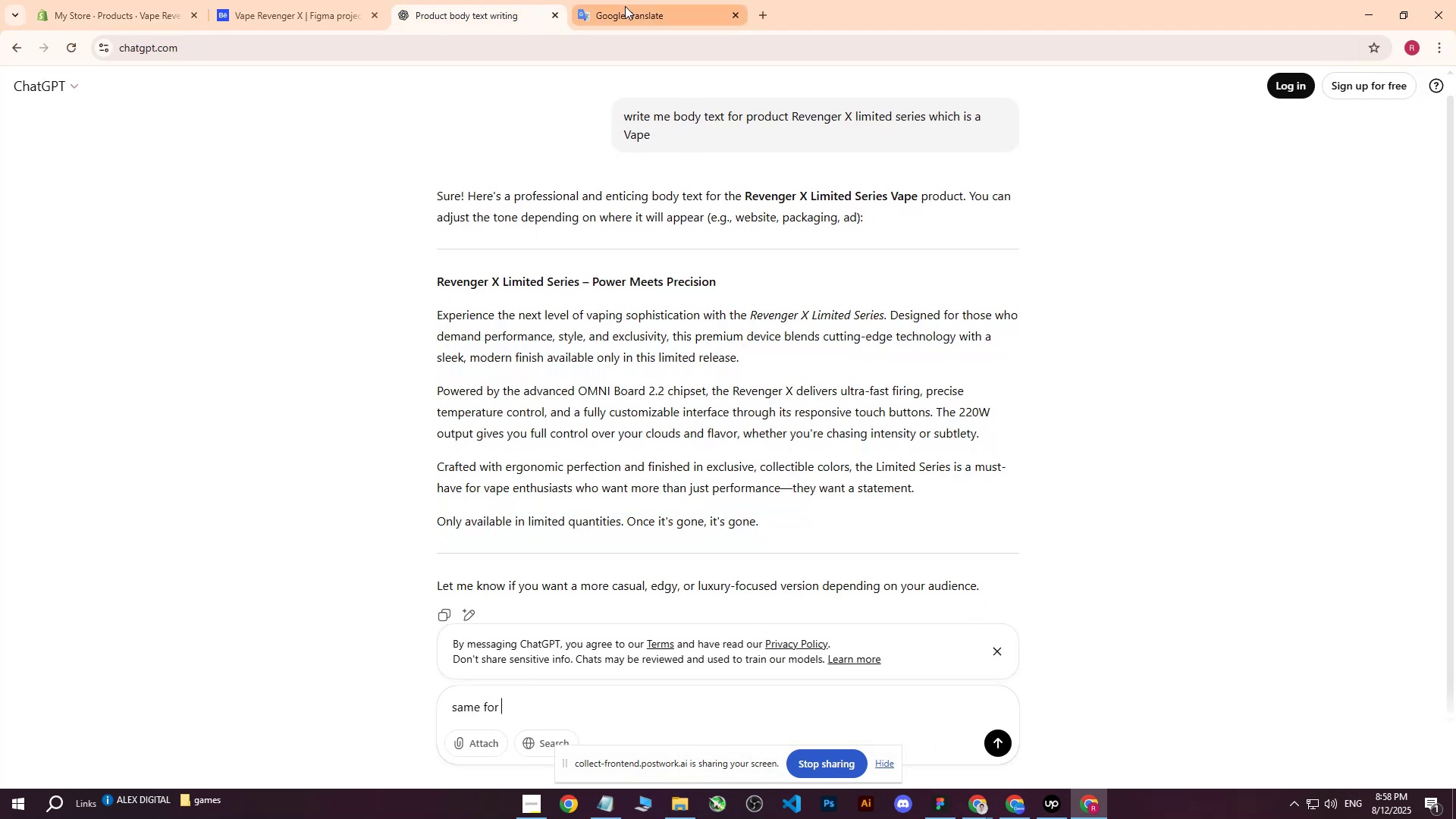 
key(Control+ControlLeft)
 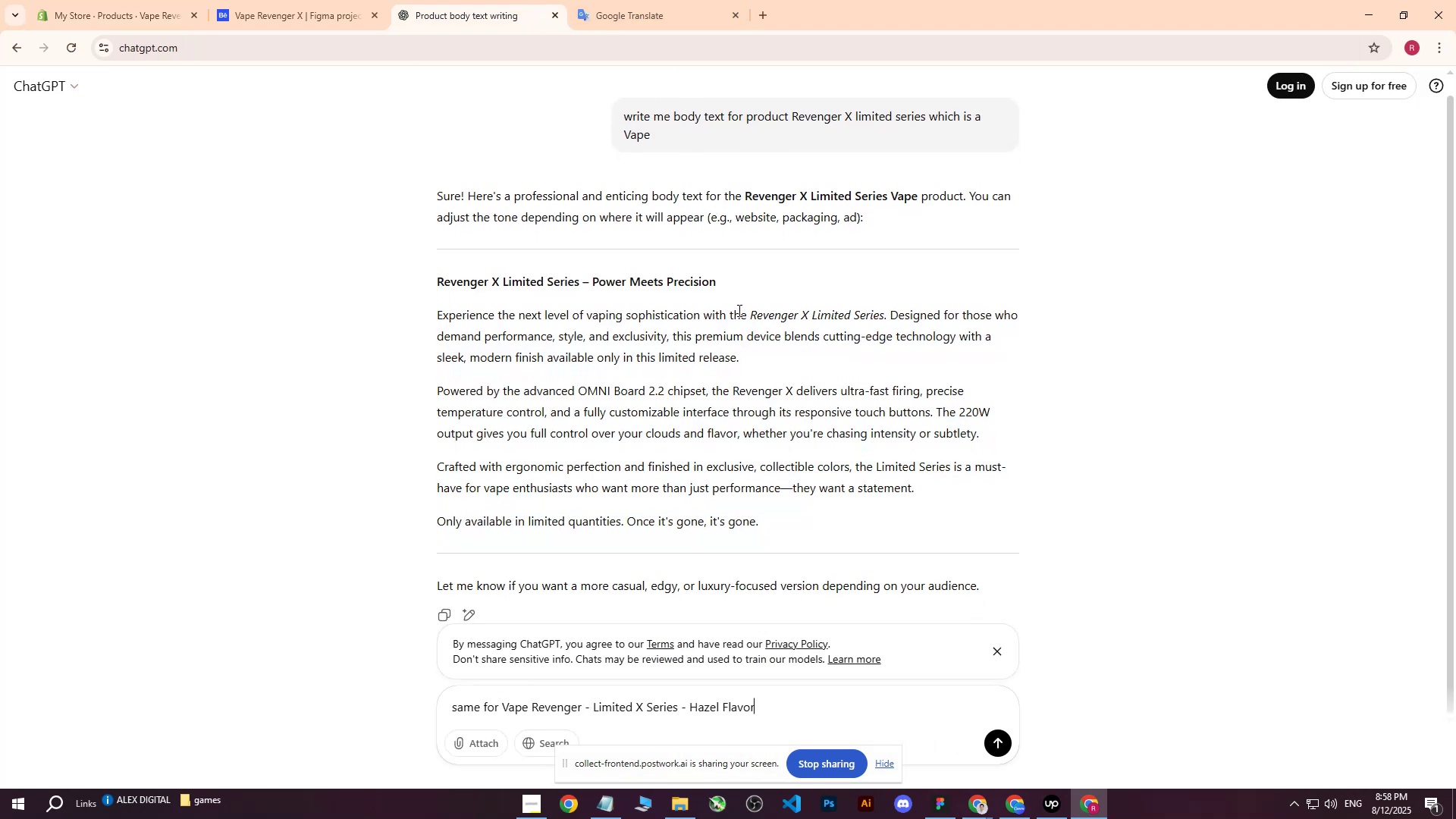 
key(Control+V)
 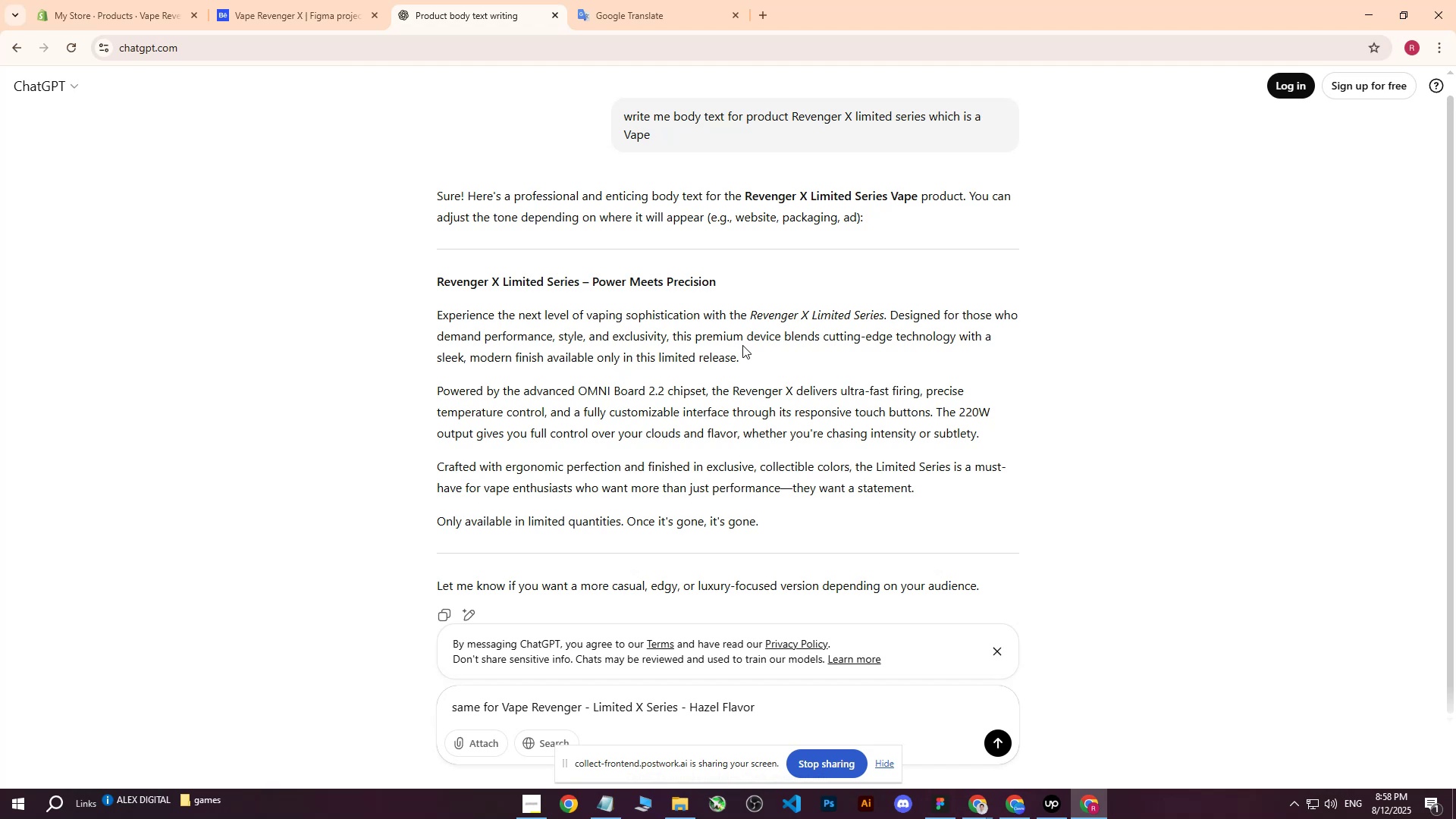 
key(Enter)
 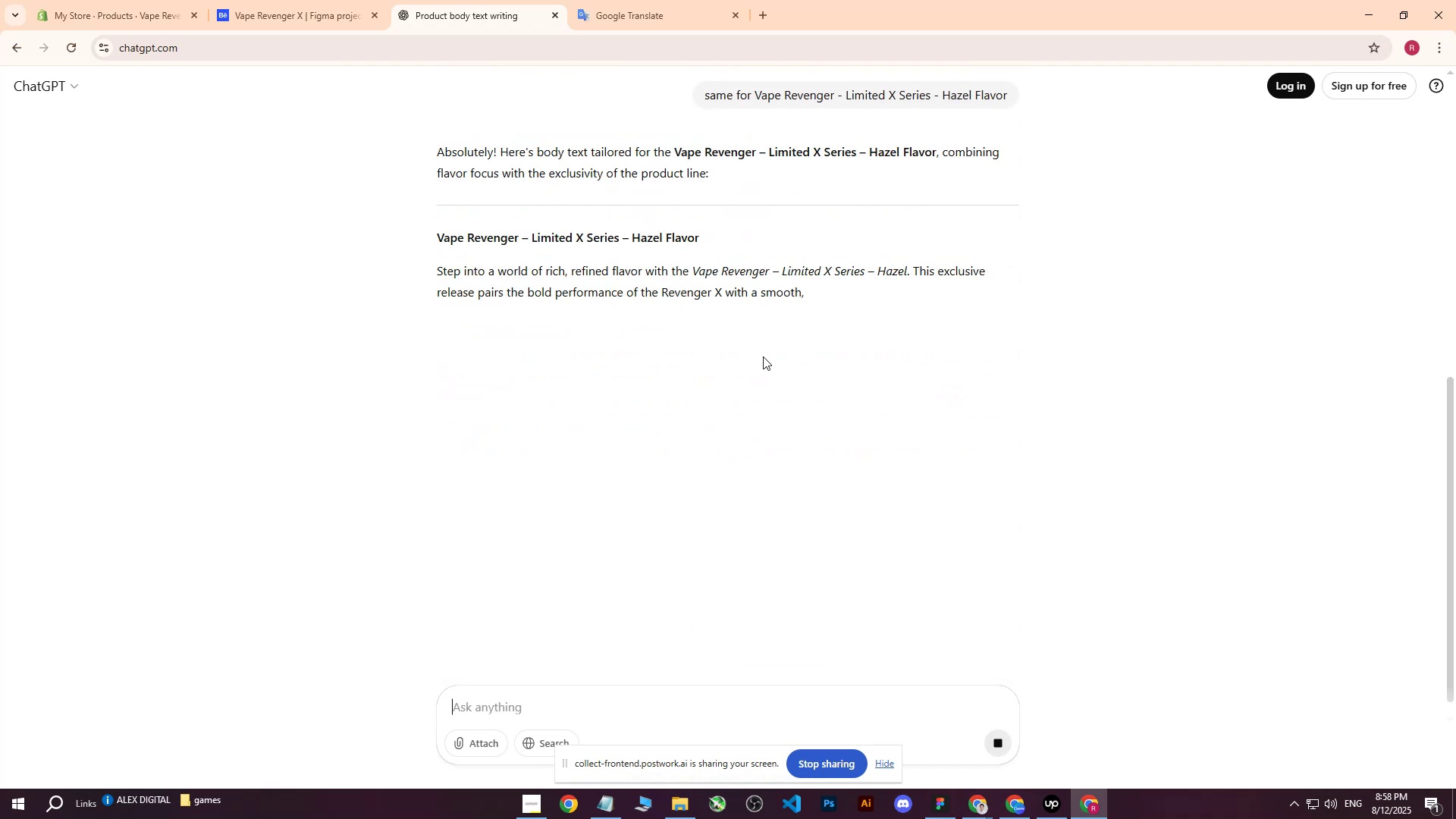 
wait(10.72)
 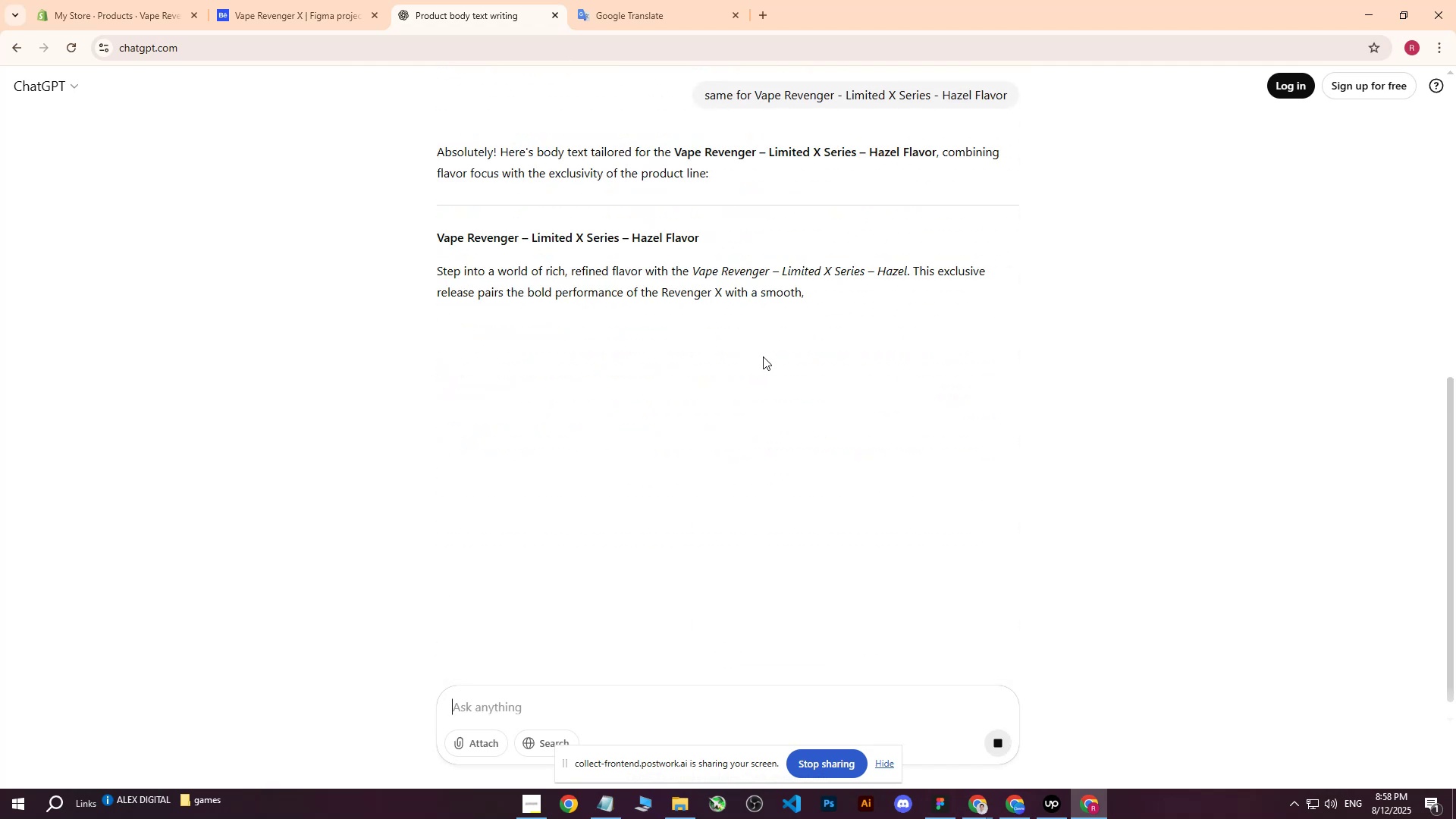 
left_click_drag(start_coordinate=[437, 270], to_coordinate=[943, 500])
 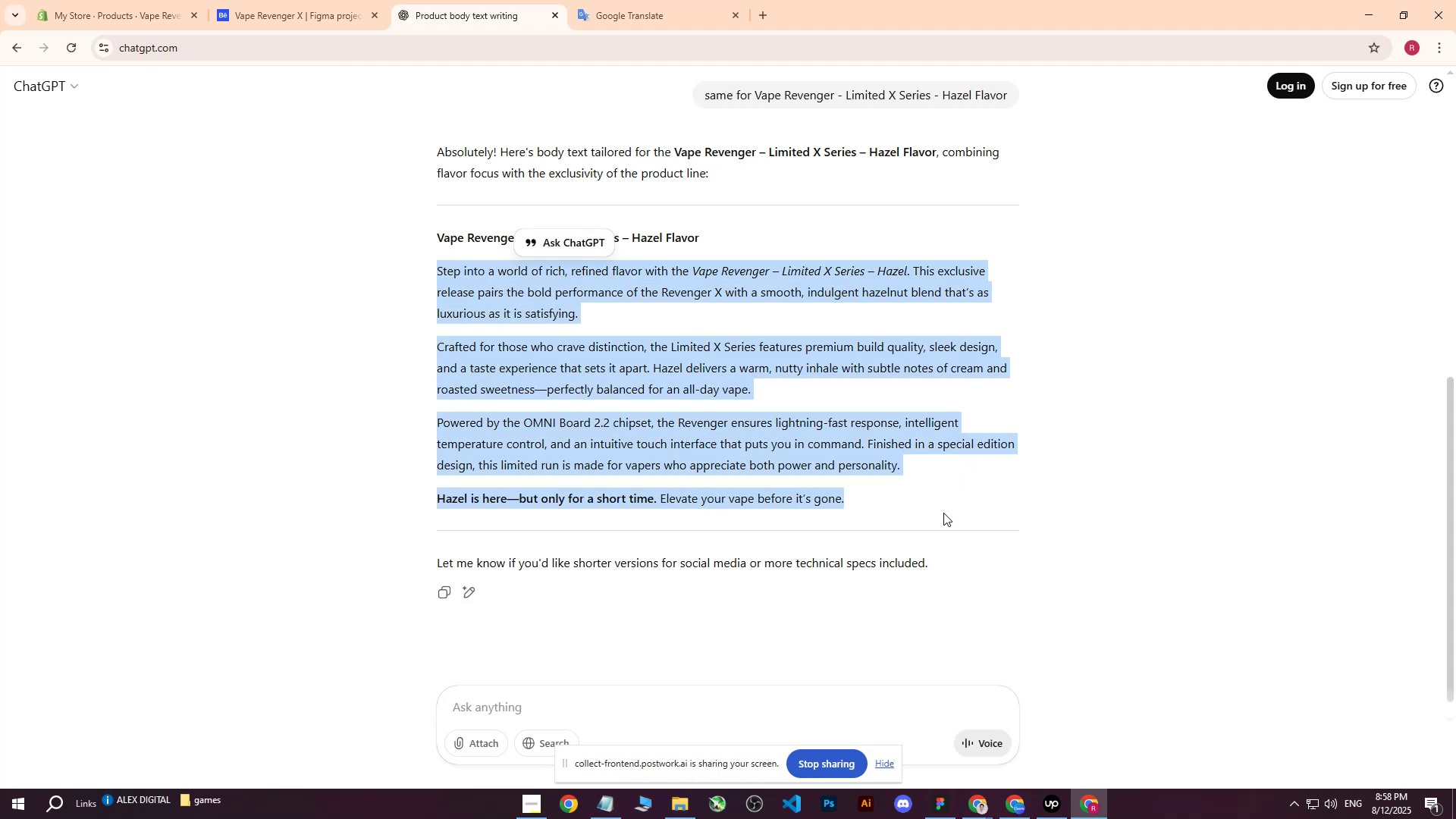 
key(Control+ControlLeft)
 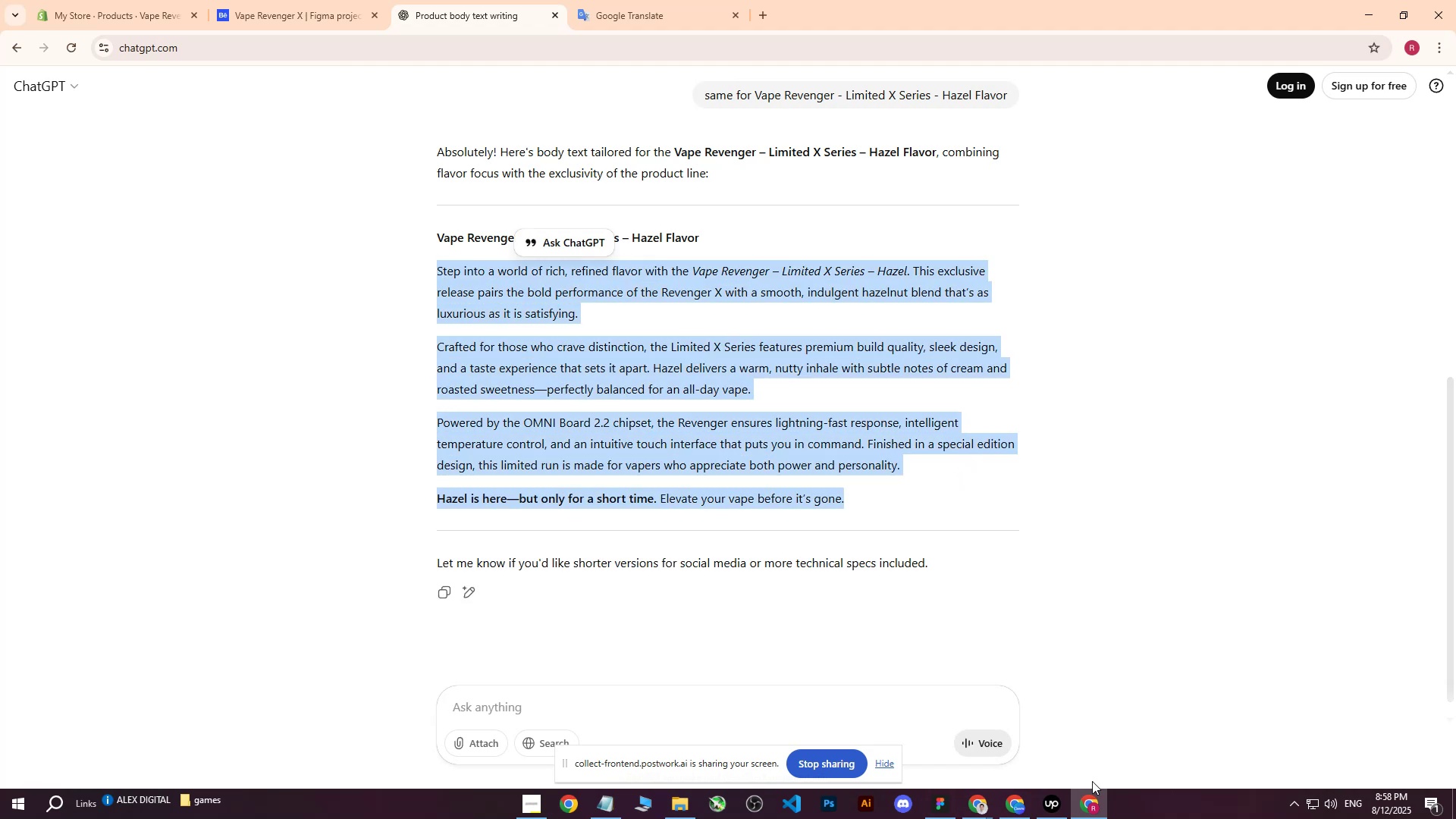 
key(Control+C)
 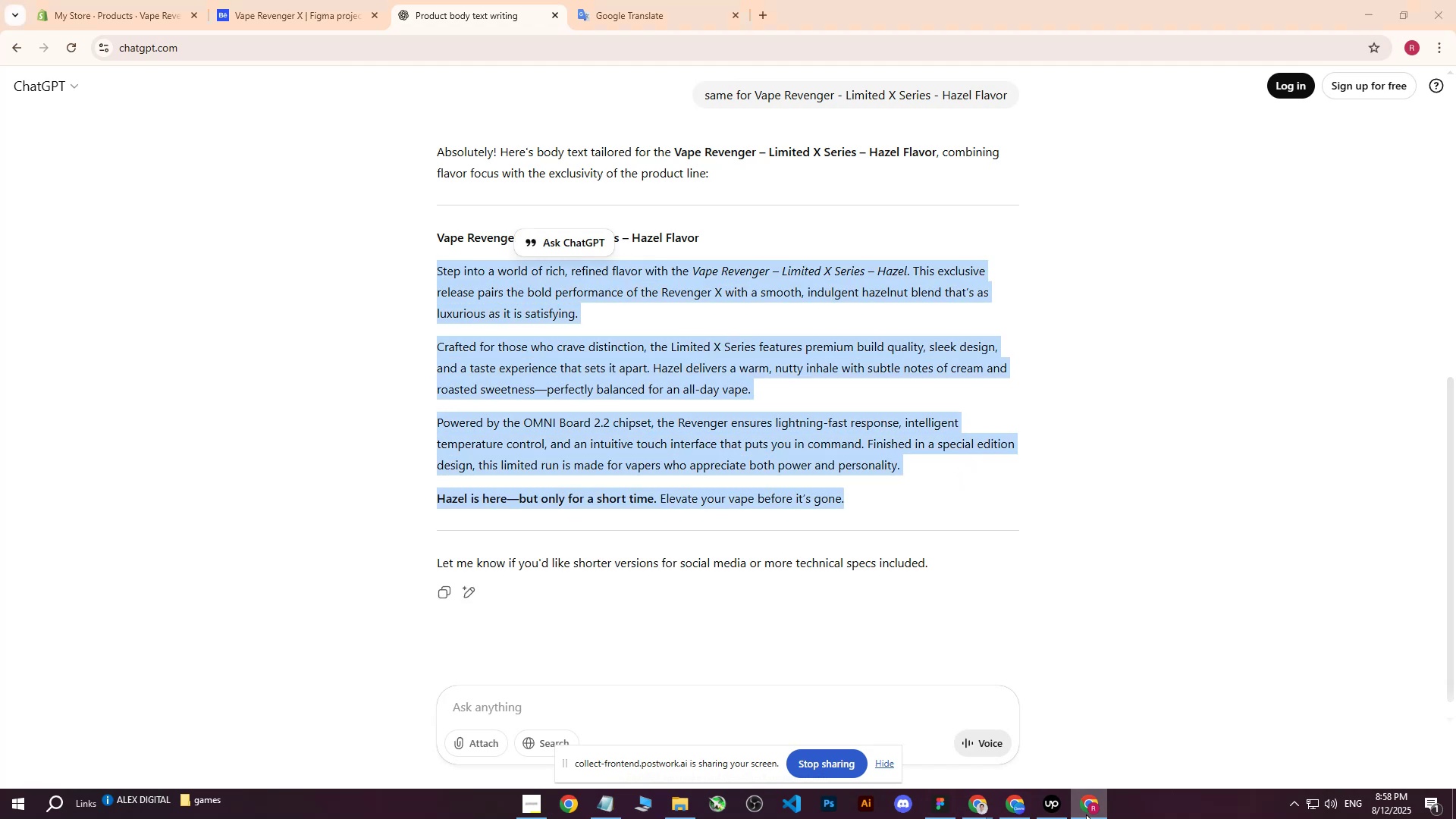 
left_click([1086, 814])
 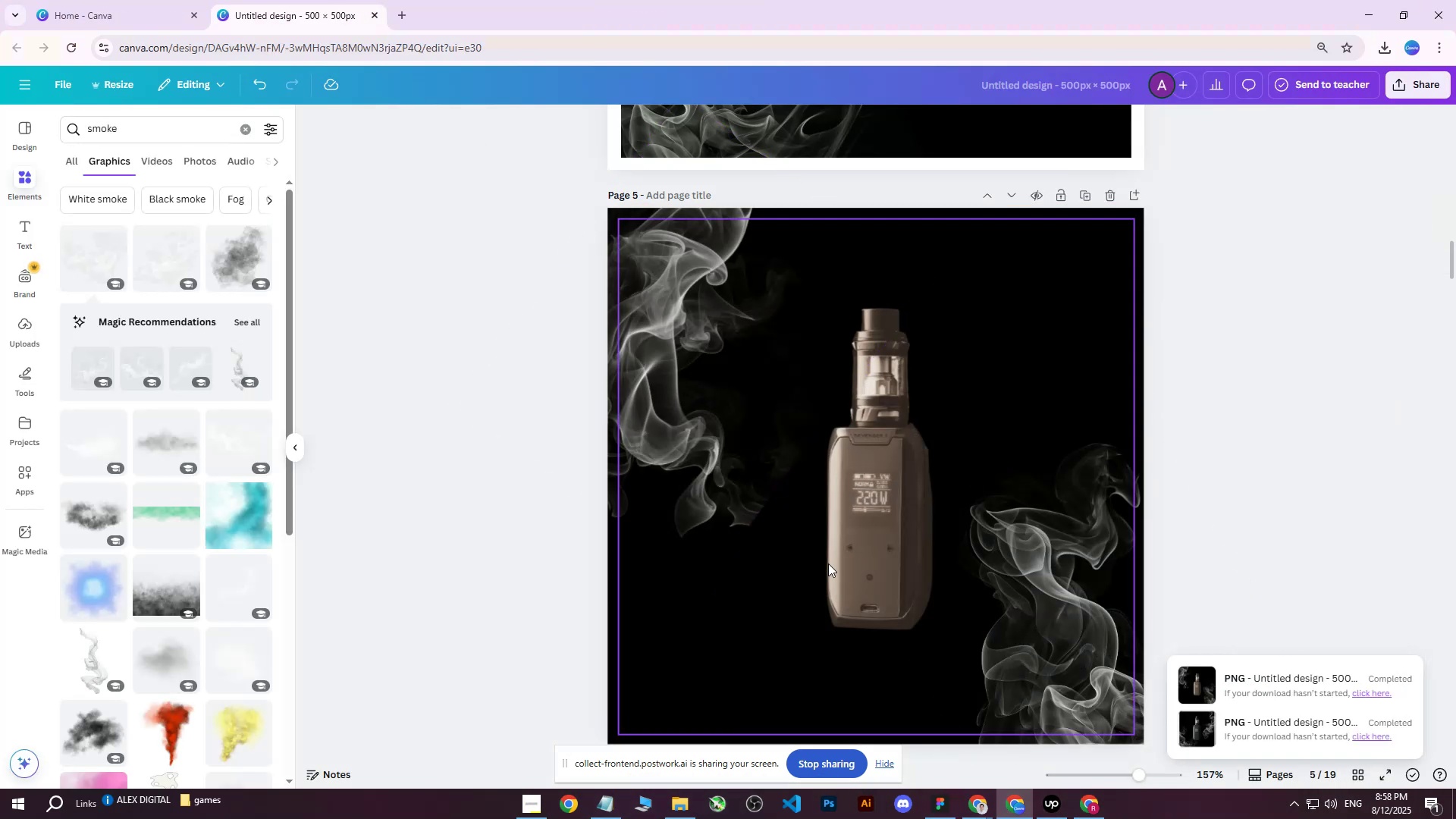 
left_click([1092, 806])
 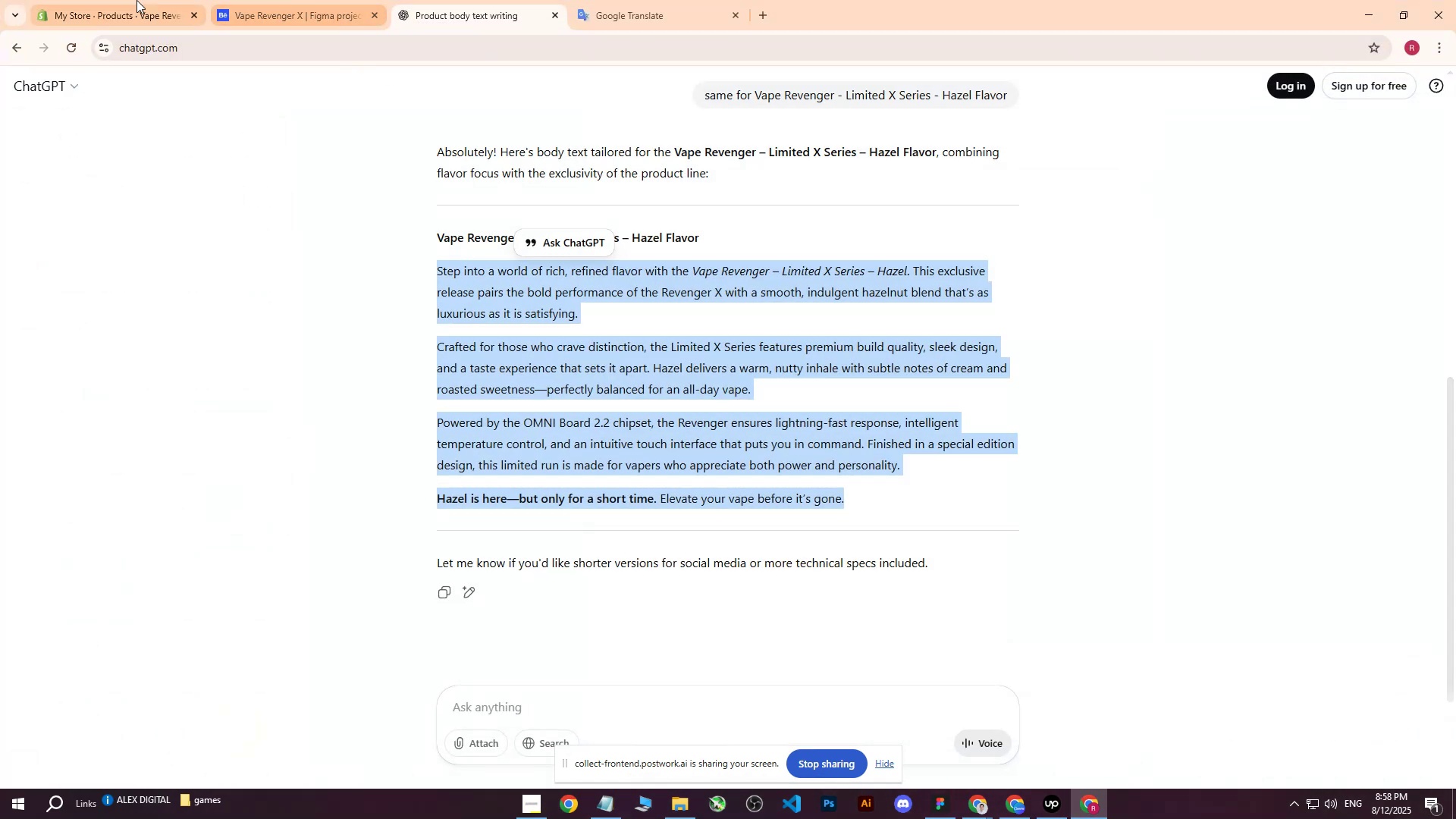 
left_click([134, 0])
 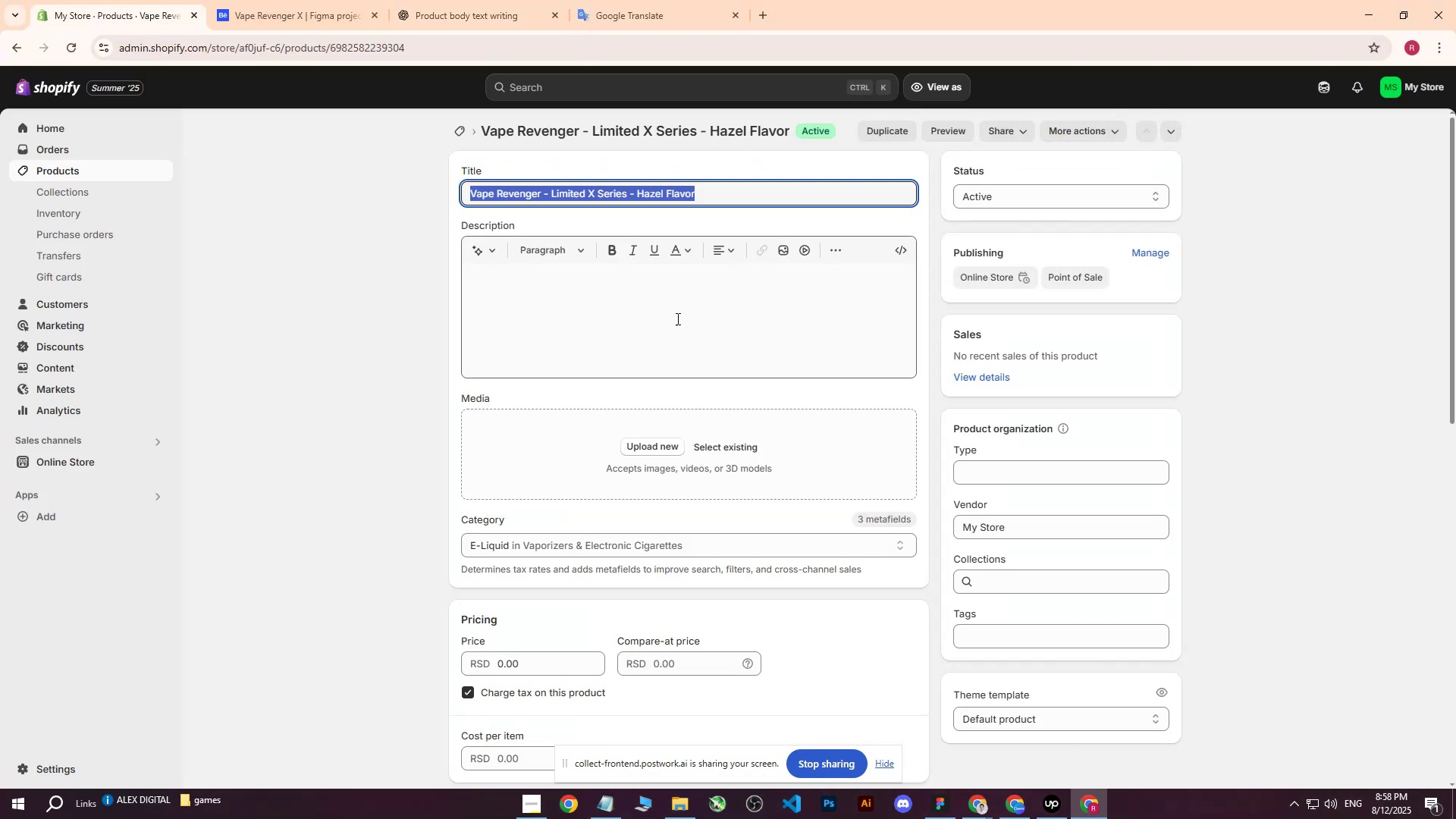 
left_click([667, 316])
 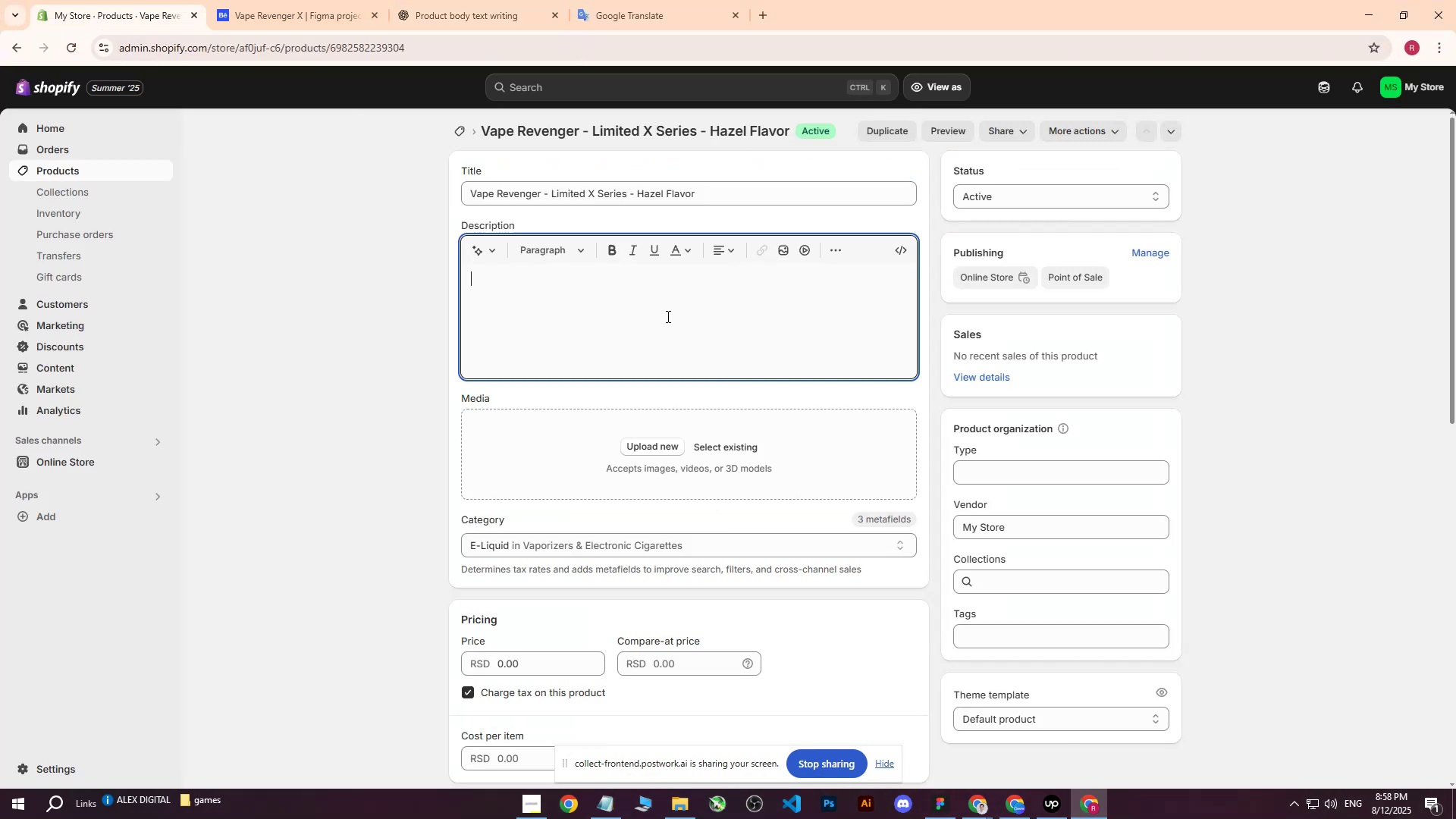 
key(Control+V)
 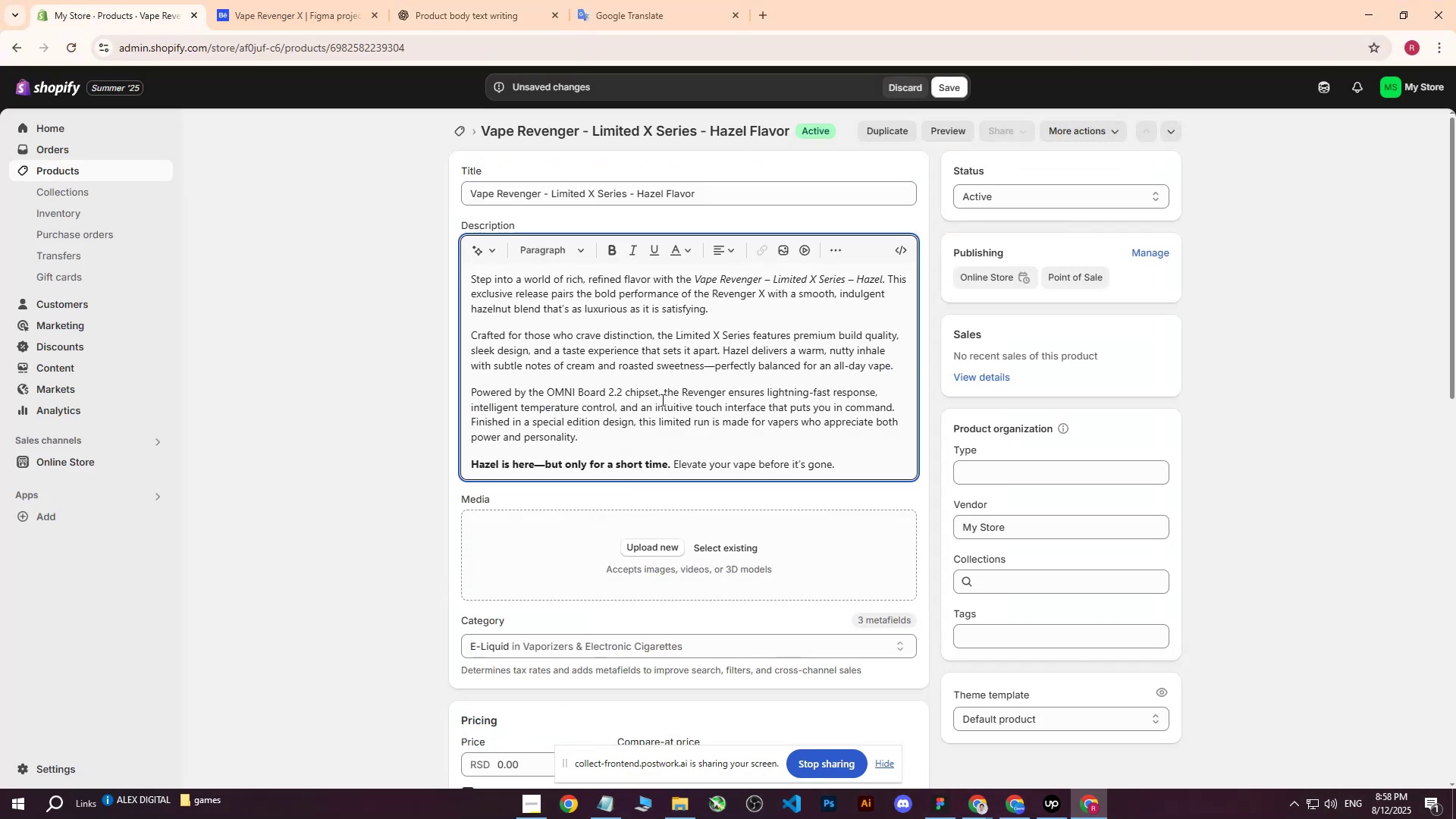 
scroll: coordinate [661, 407], scroll_direction: down, amount: 1.0
 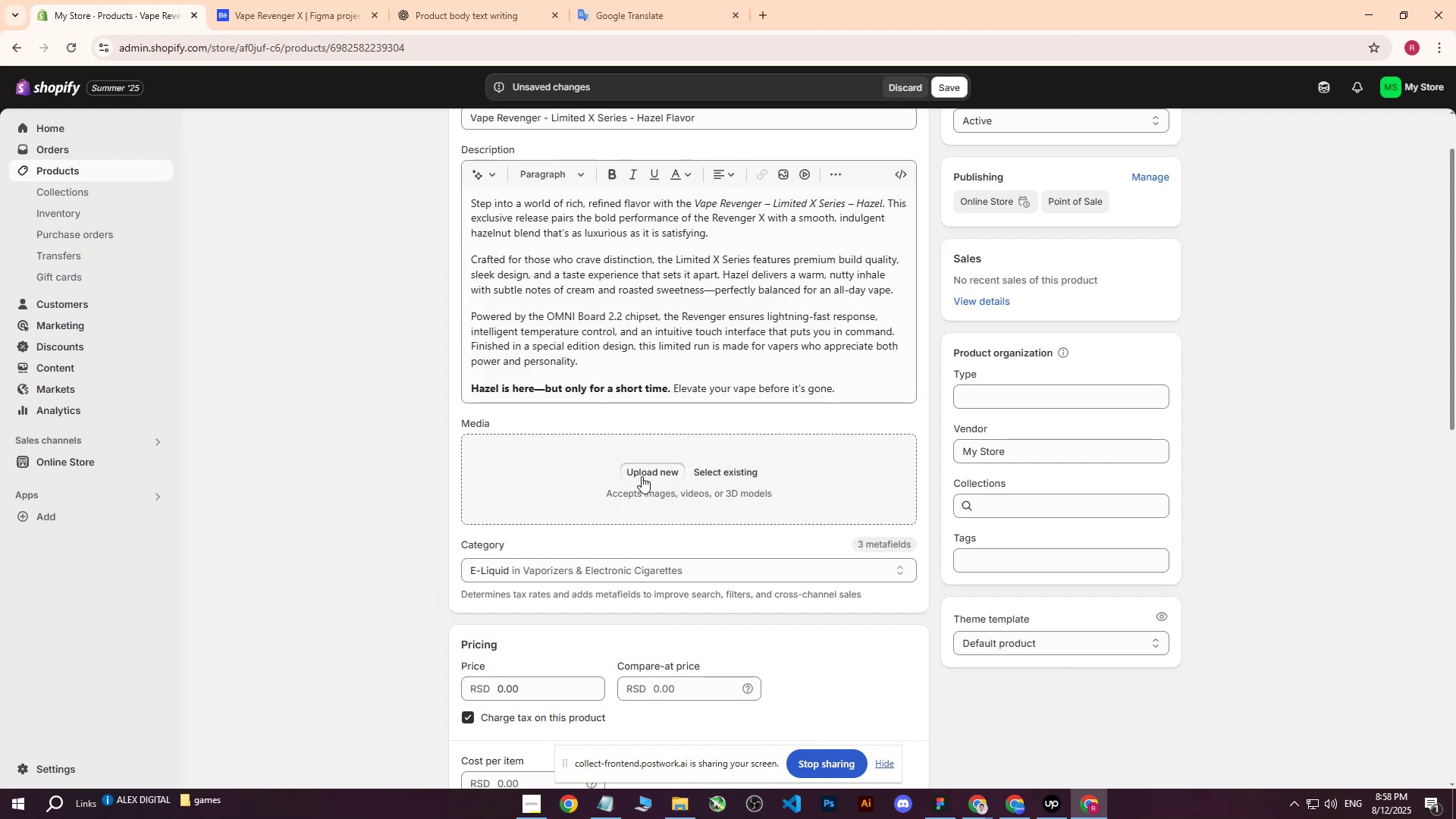 
left_click([642, 476])
 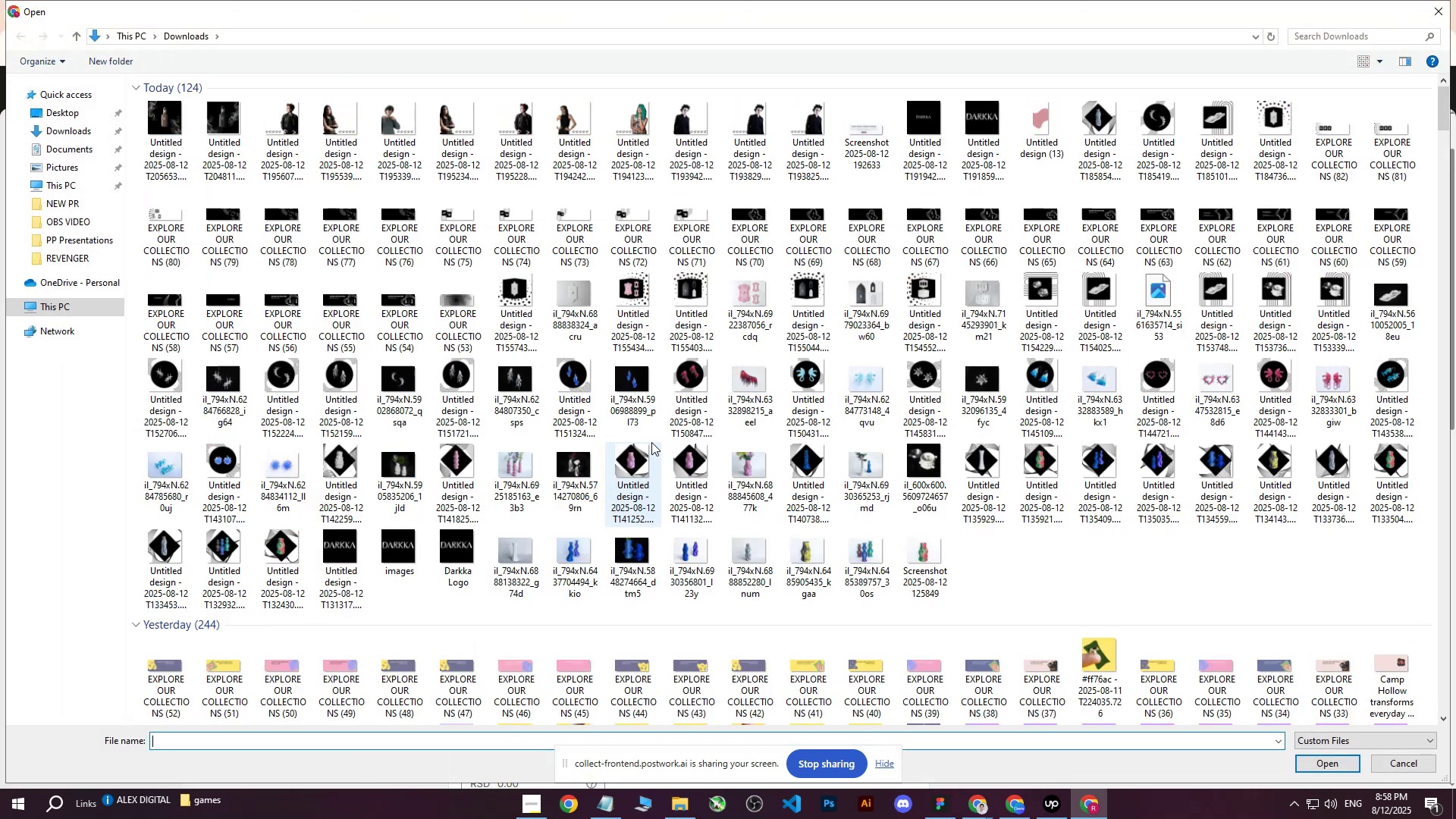 
left_click([179, 105])
 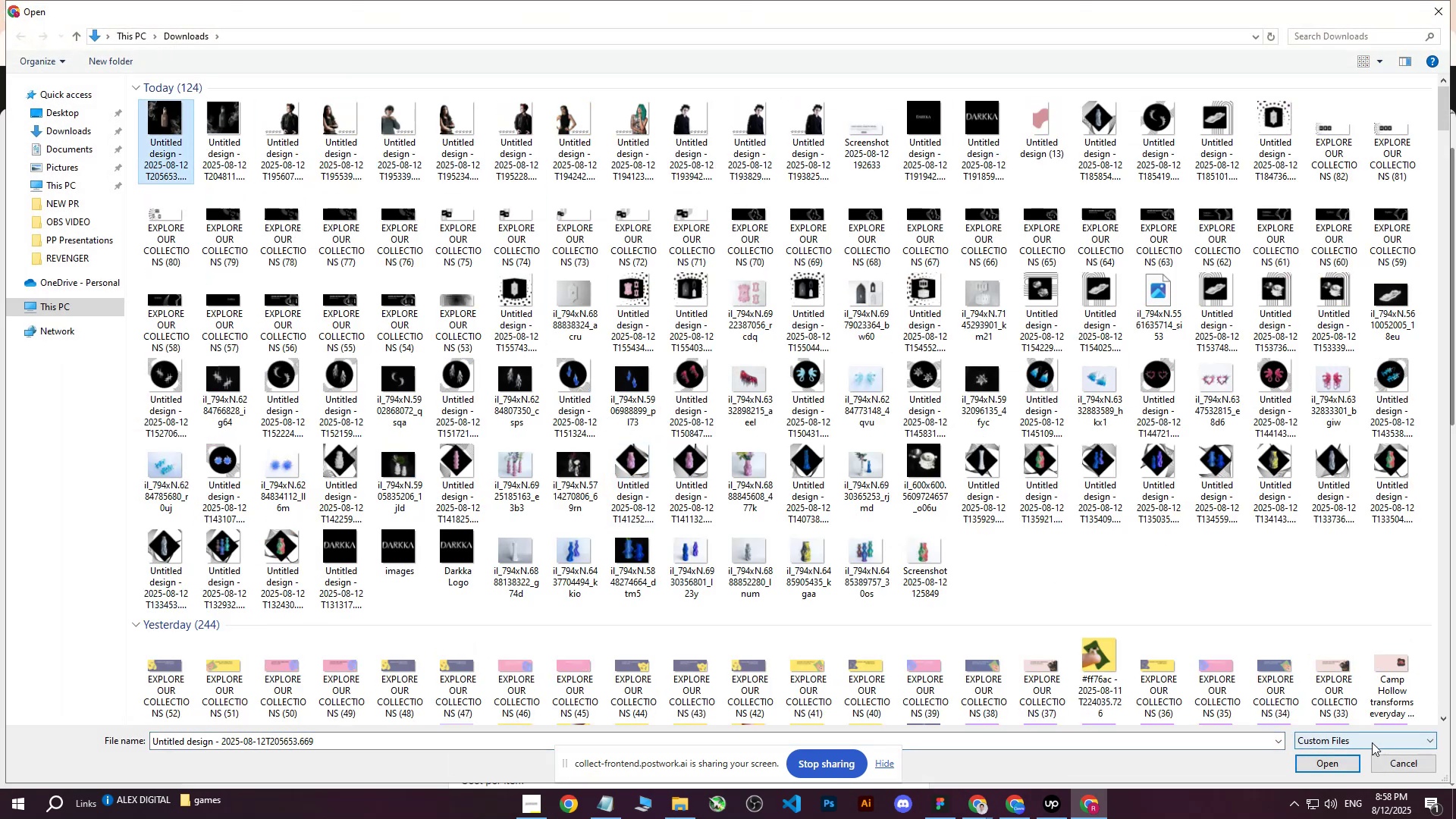 
left_click([1341, 763])
 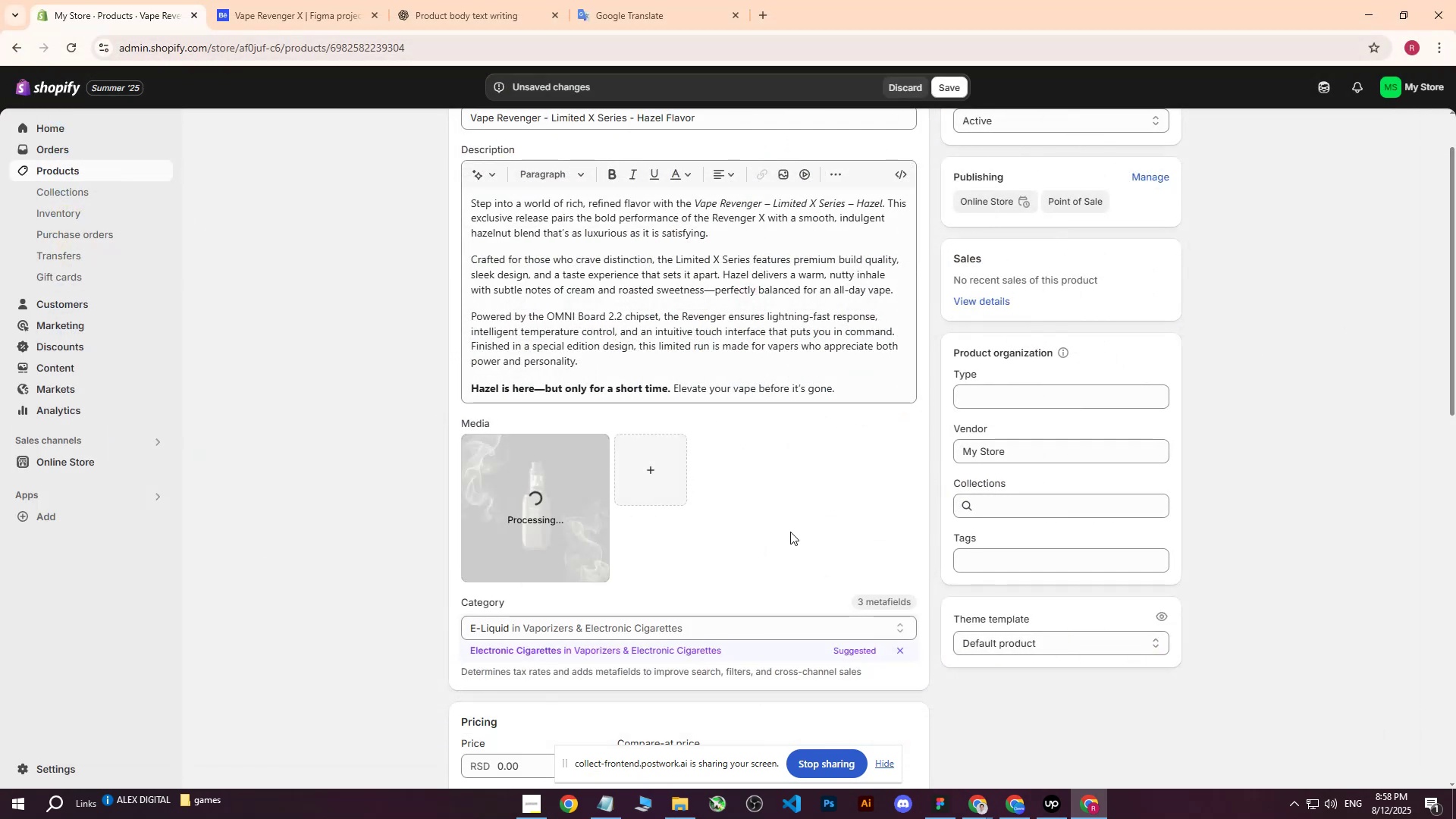 
wait(5.15)
 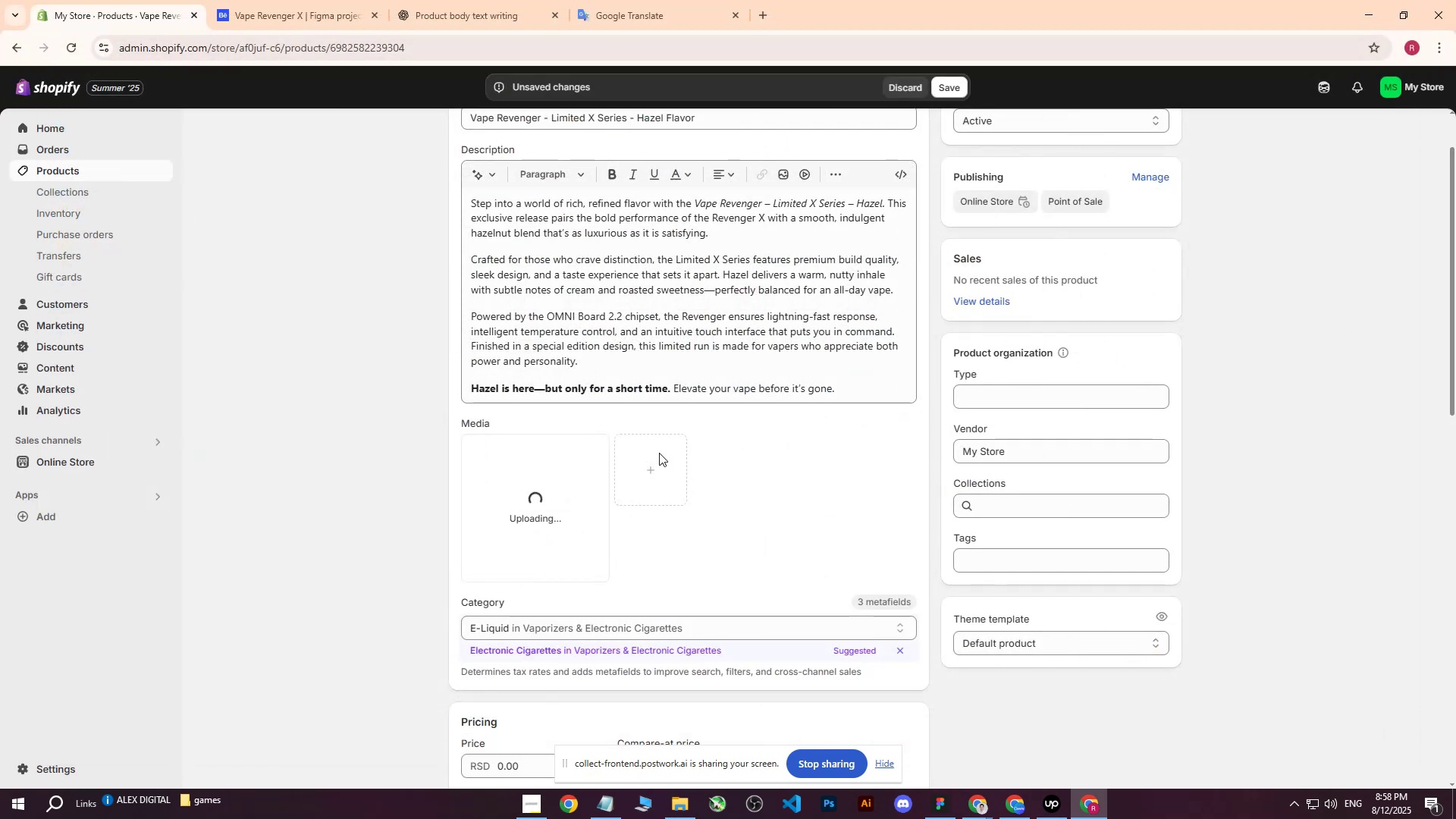 
left_click([532, 507])
 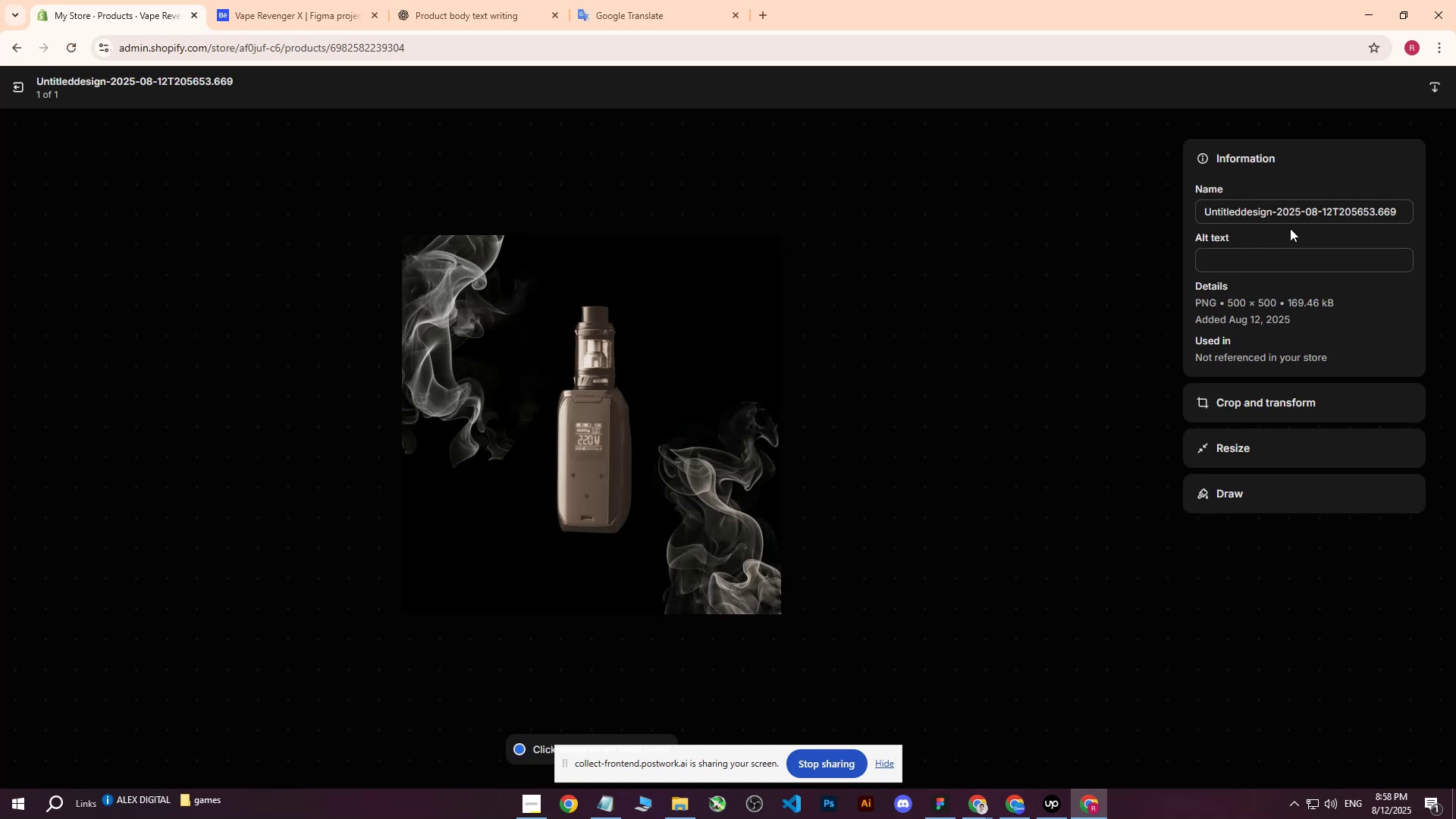 
left_click([1247, 253])
 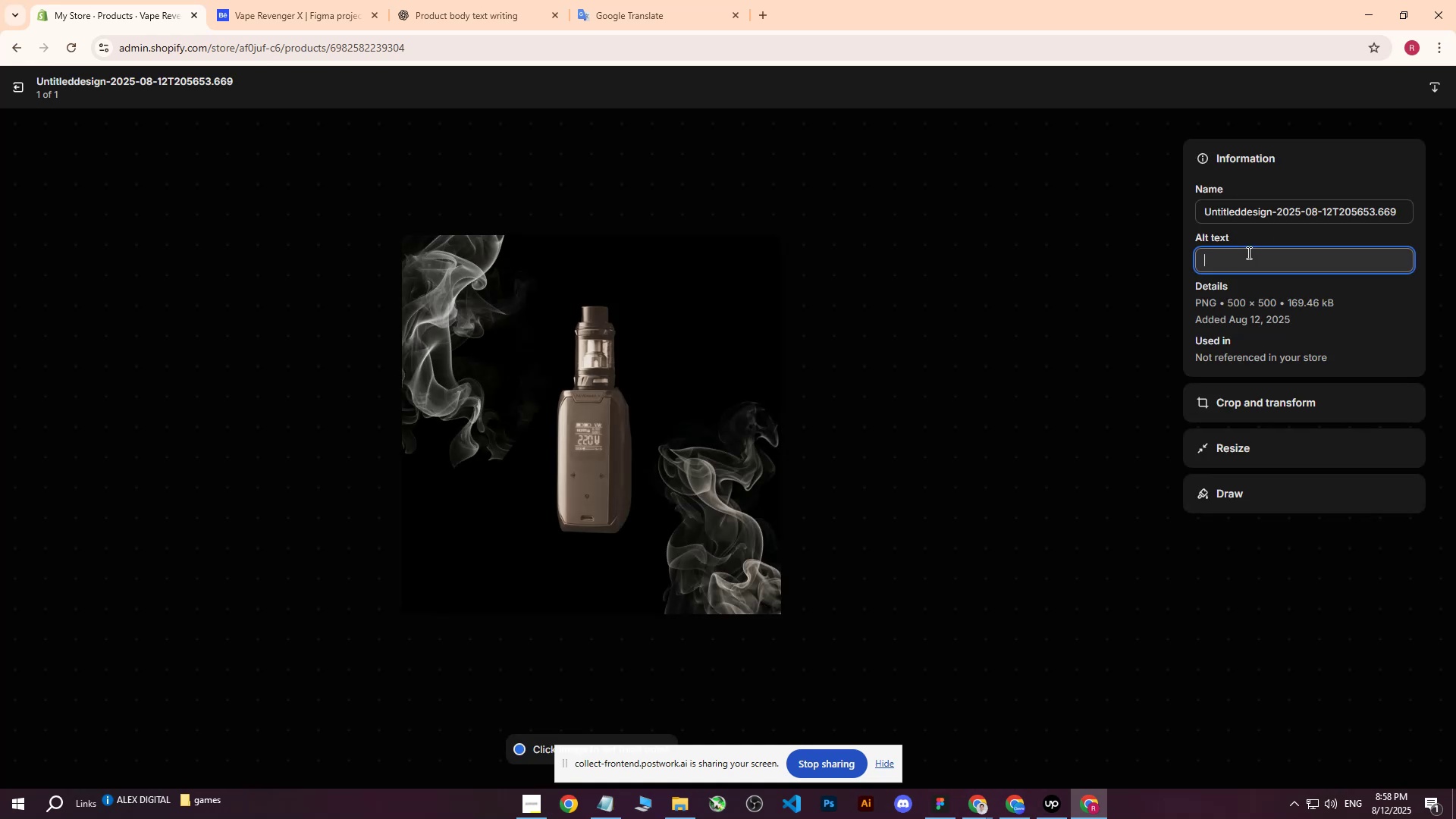 
type(Vape )
key(Backspace)
type( r)
key(Backspace)
type(Revenger - Limited S)
key(Backspace)
type(x)
key(Backspace)
type(X Series - Hazel flavor )
key(Backspace)
type( on black bak)
key(Backspace)
type(ckground and brown smoke)
 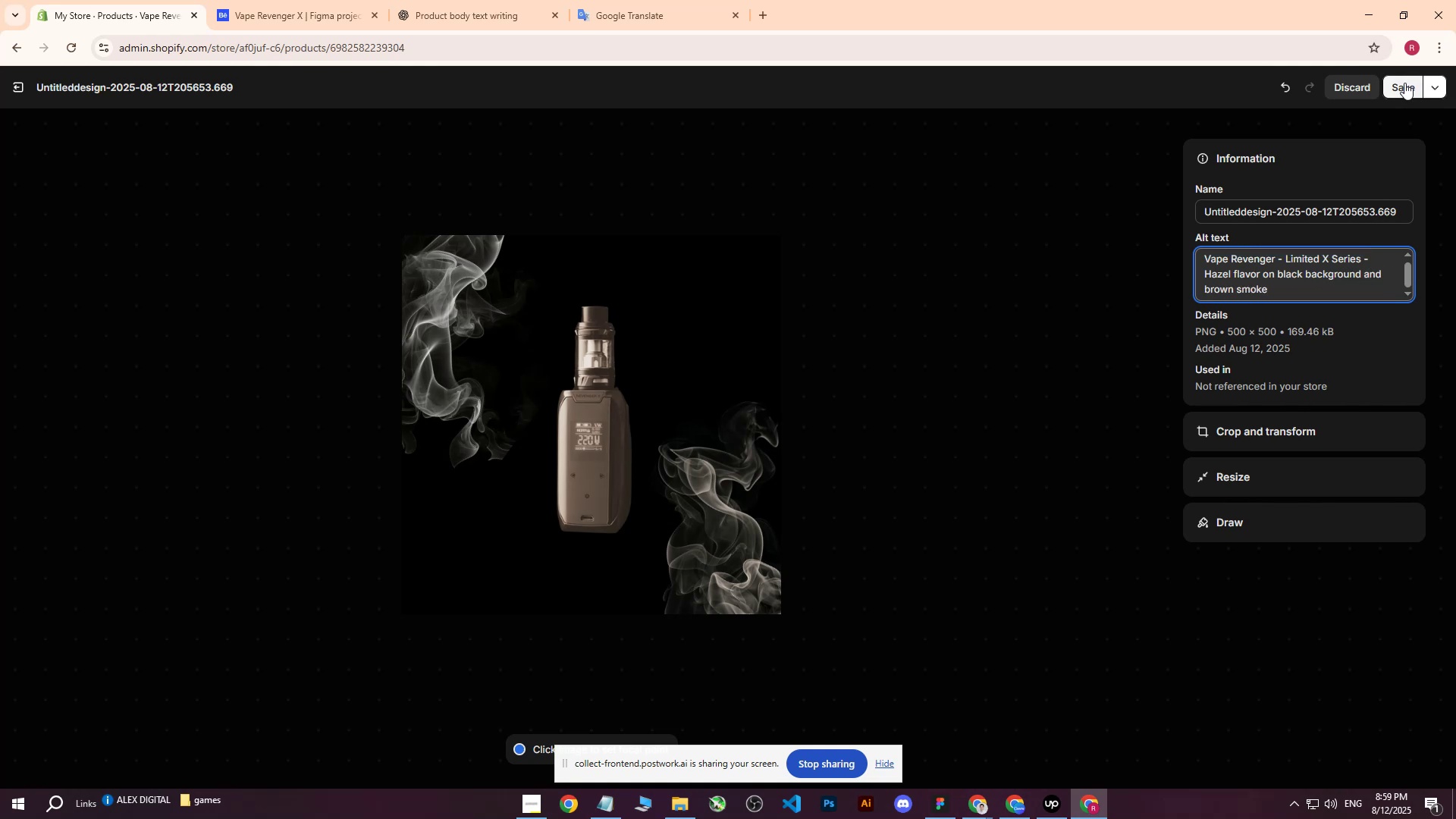 
left_click([1404, 85])
 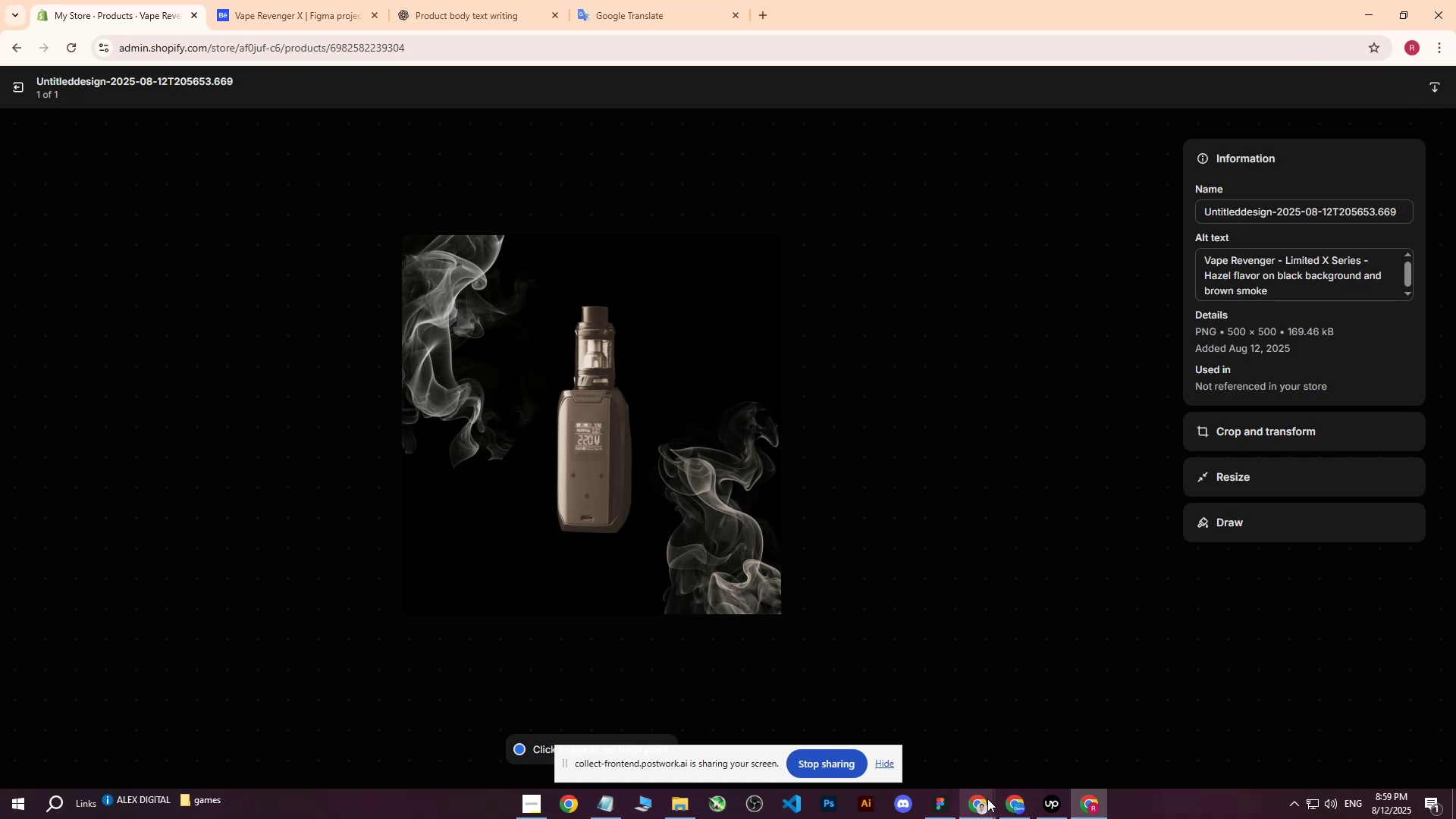 
left_click([1015, 802])
 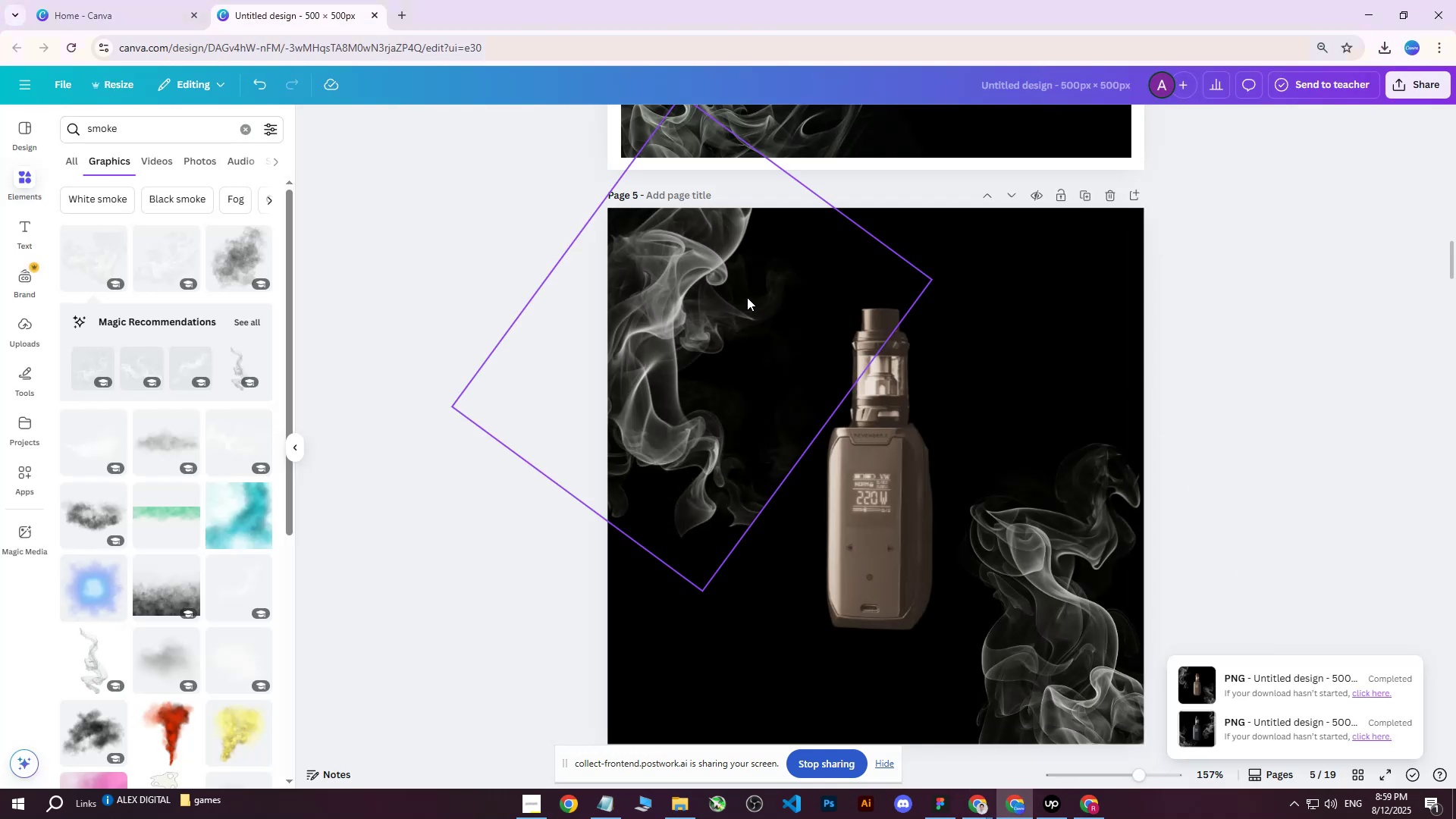 
scroll: coordinate [707, 331], scroll_direction: up, amount: 6.0
 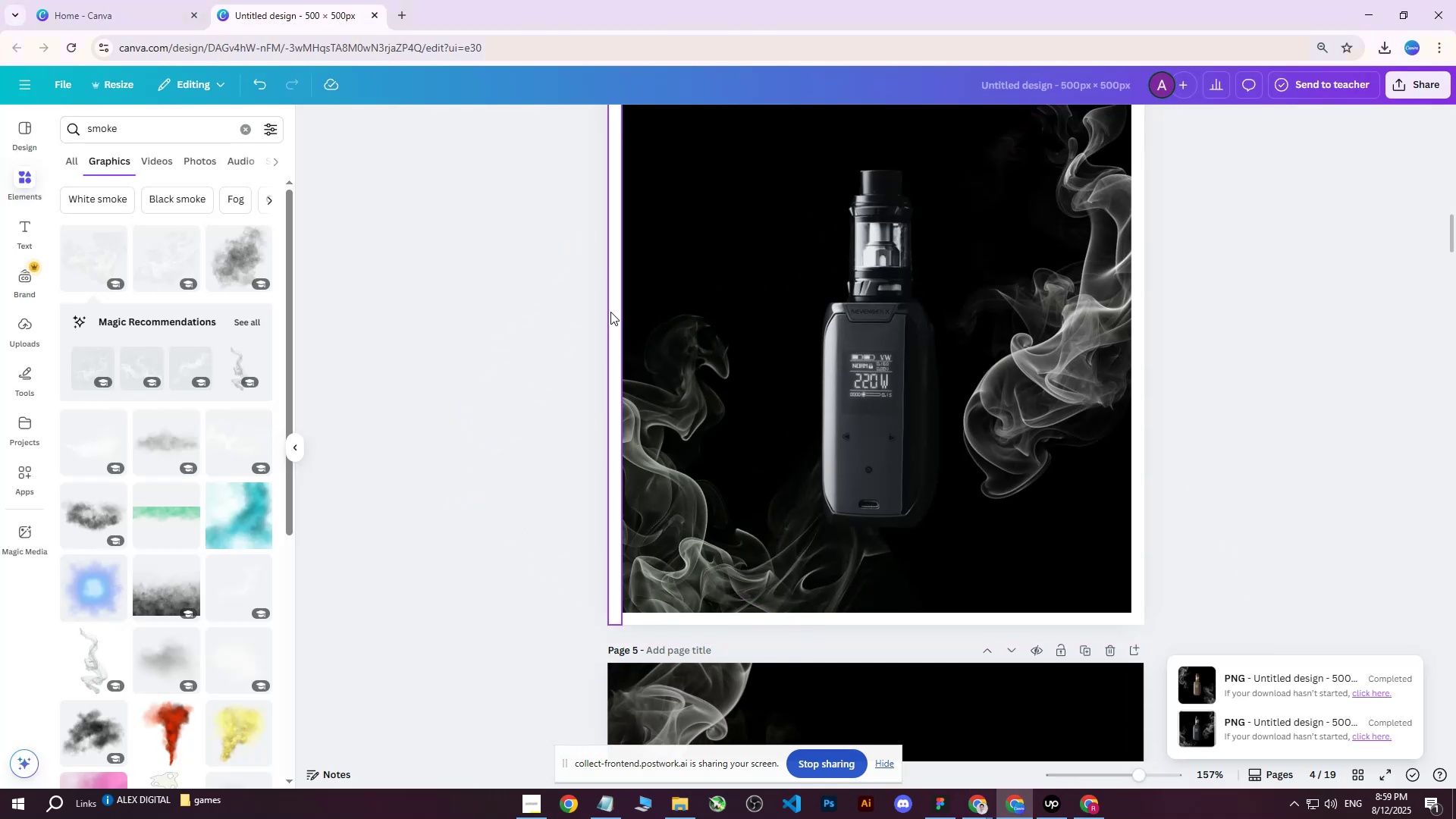 
left_click([610, 312])
 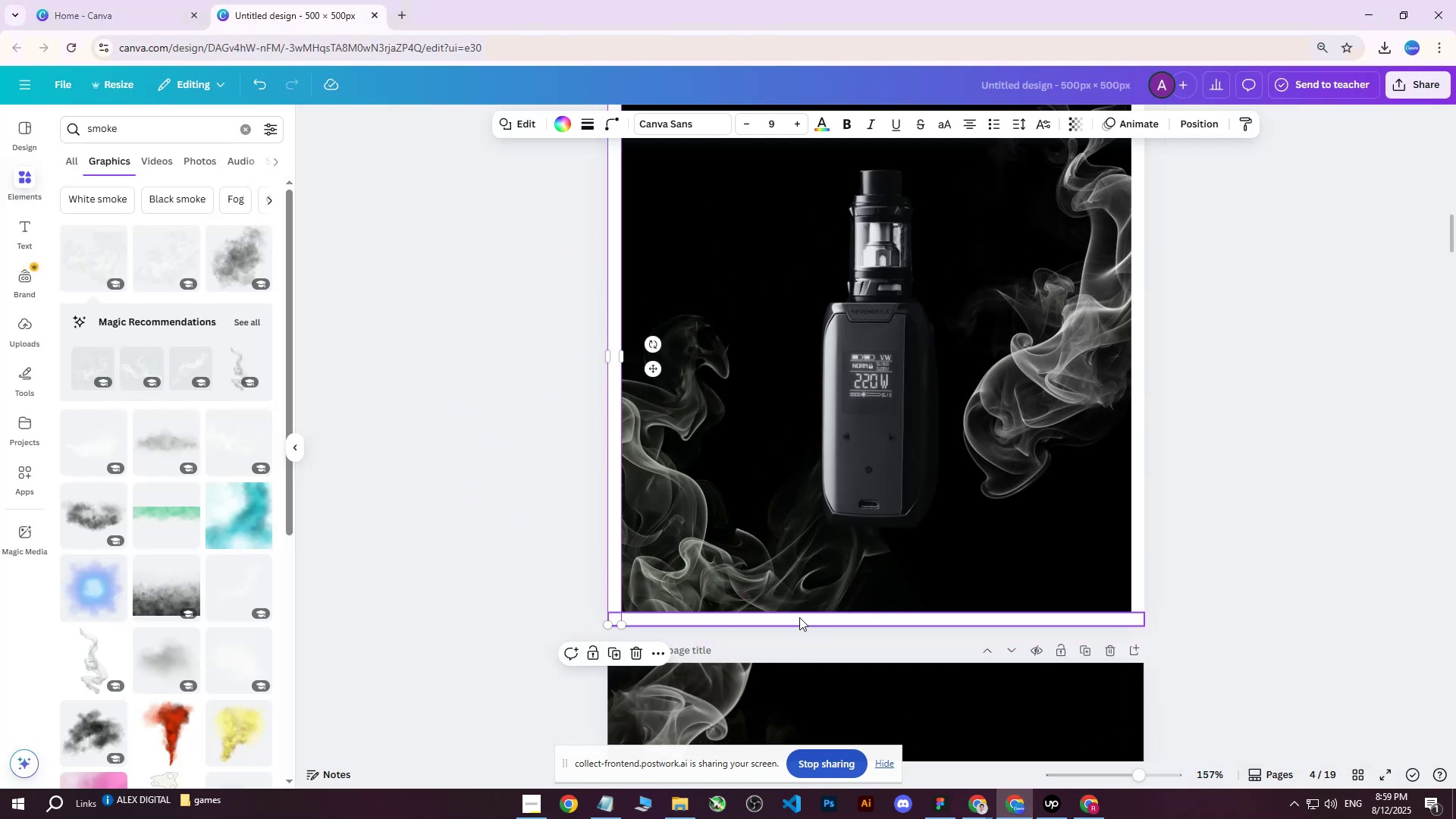 
hold_key(key=ShiftLeft, duration=1.38)
left_click([799, 617])
 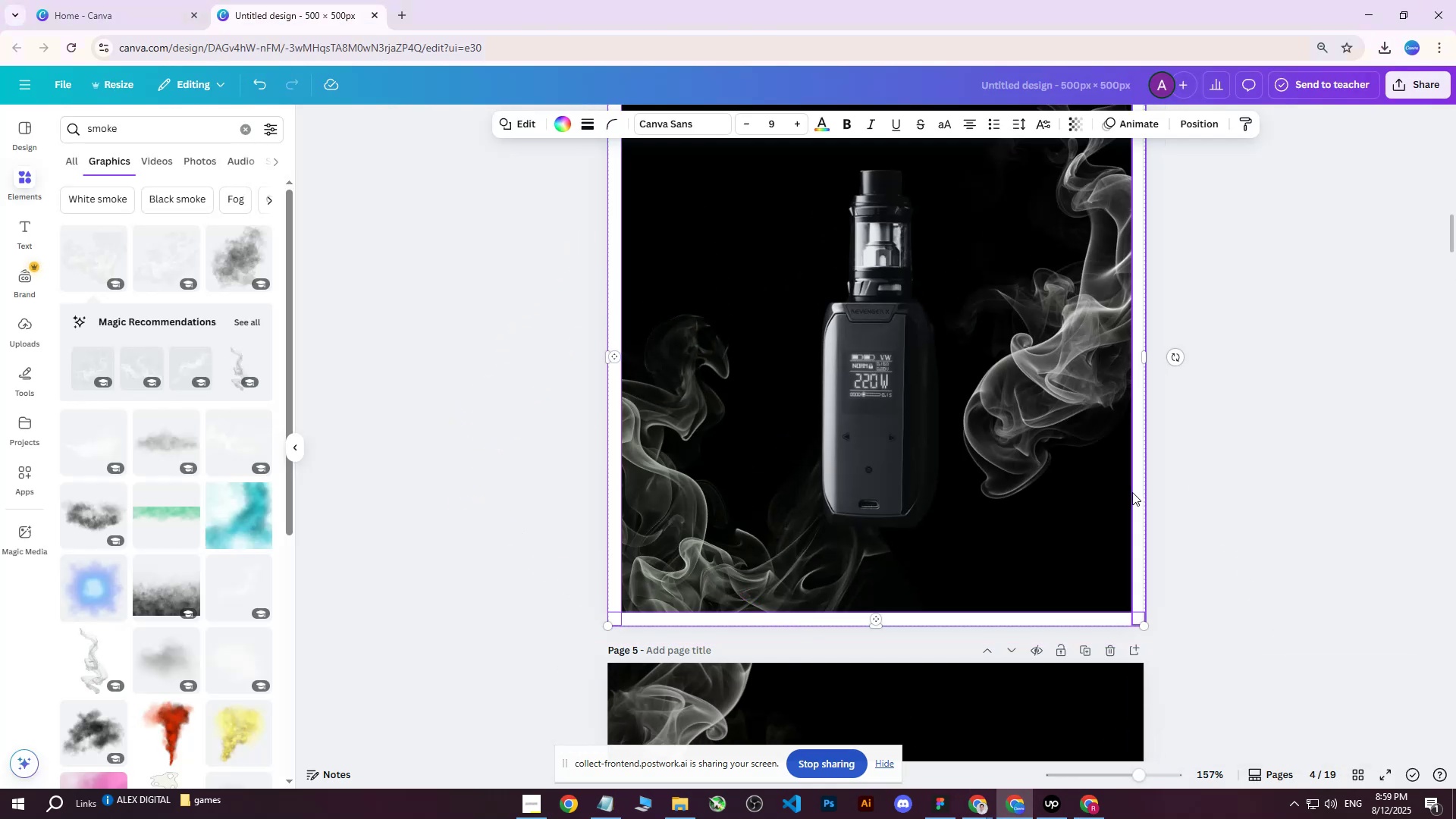 
left_click([1132, 492])
 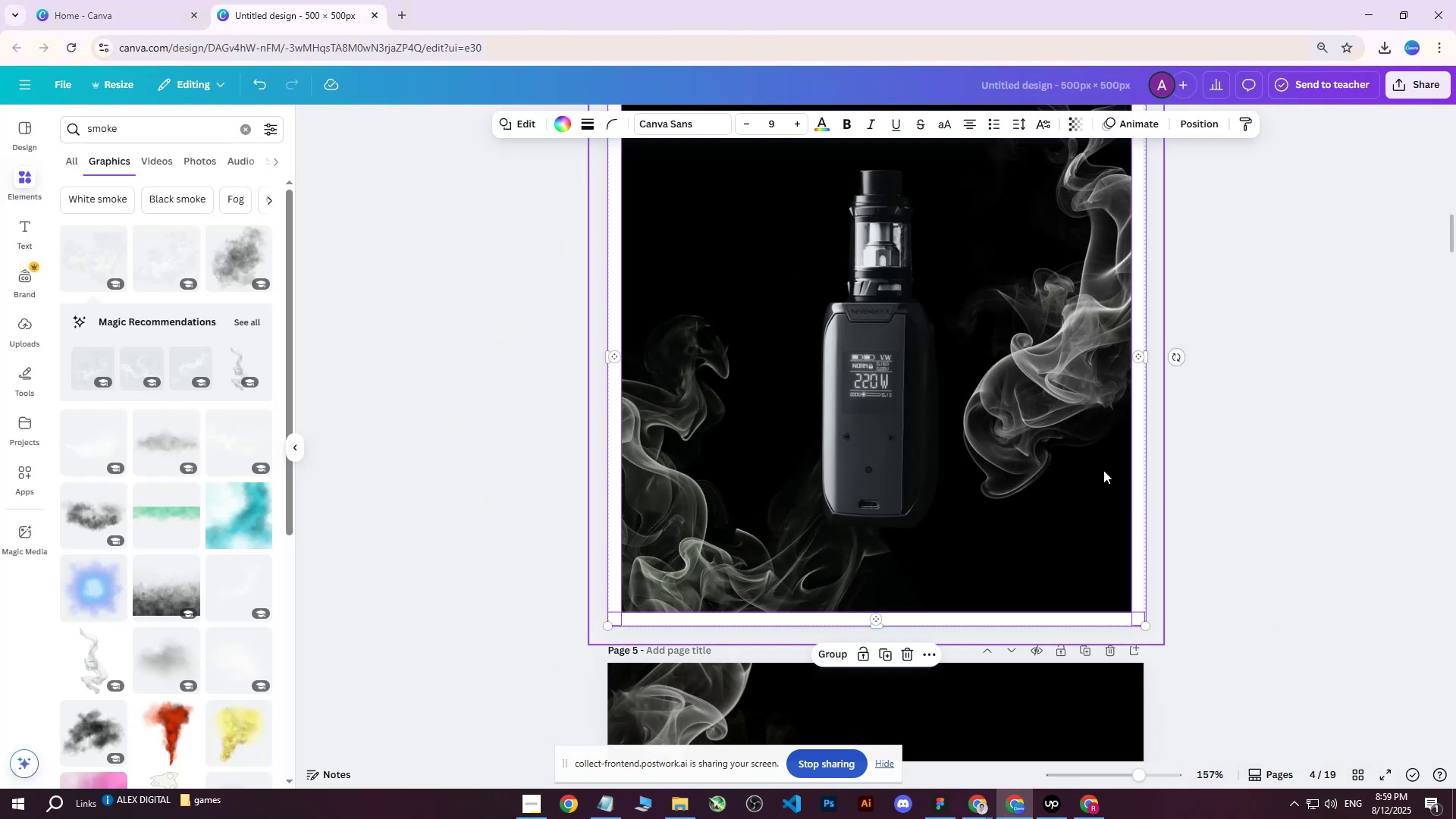 
scroll: coordinate [1006, 460], scroll_direction: up, amount: 5.0
 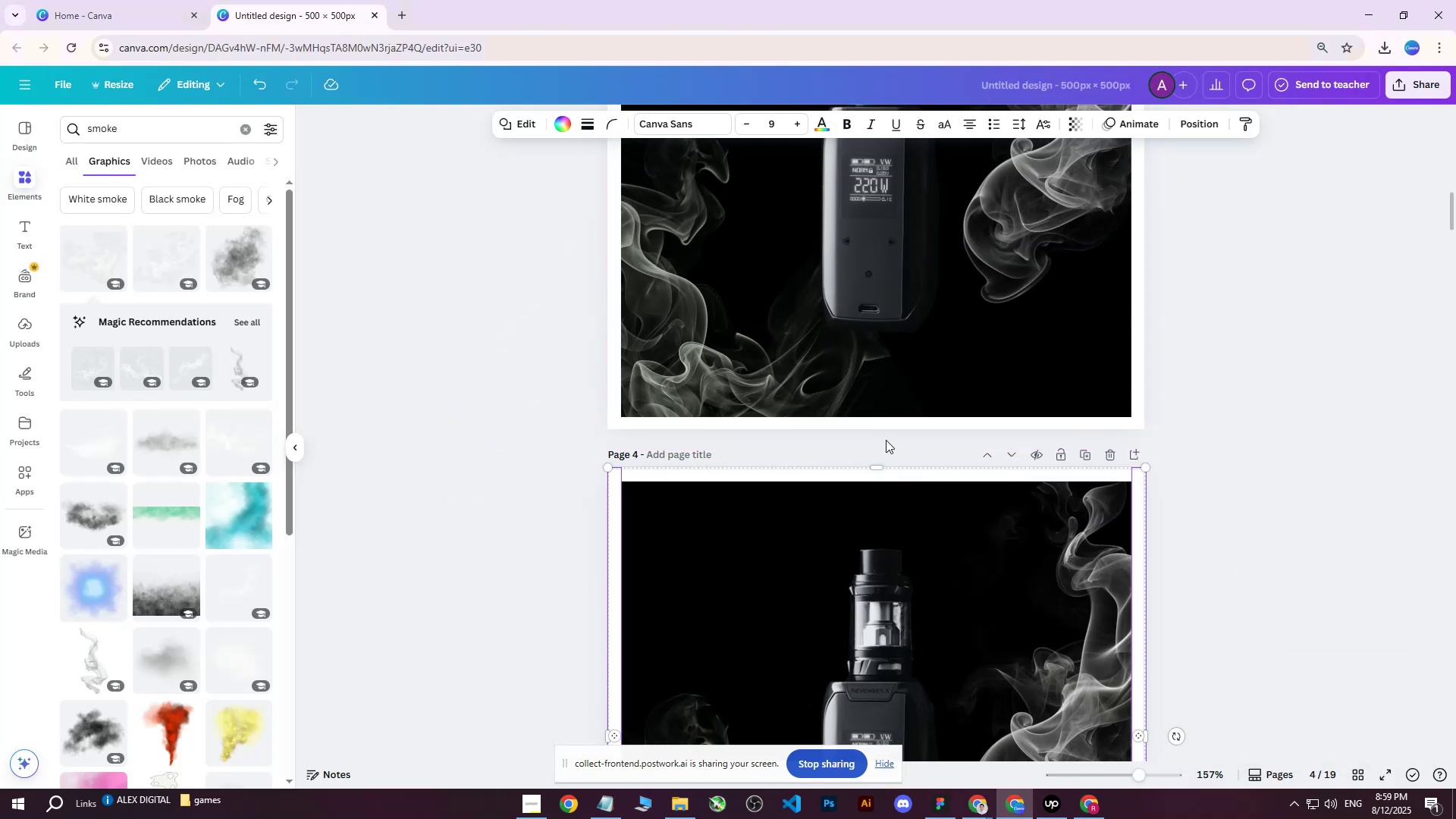 
hold_key(key=ShiftLeft, duration=0.98)
left_click([842, 475])
 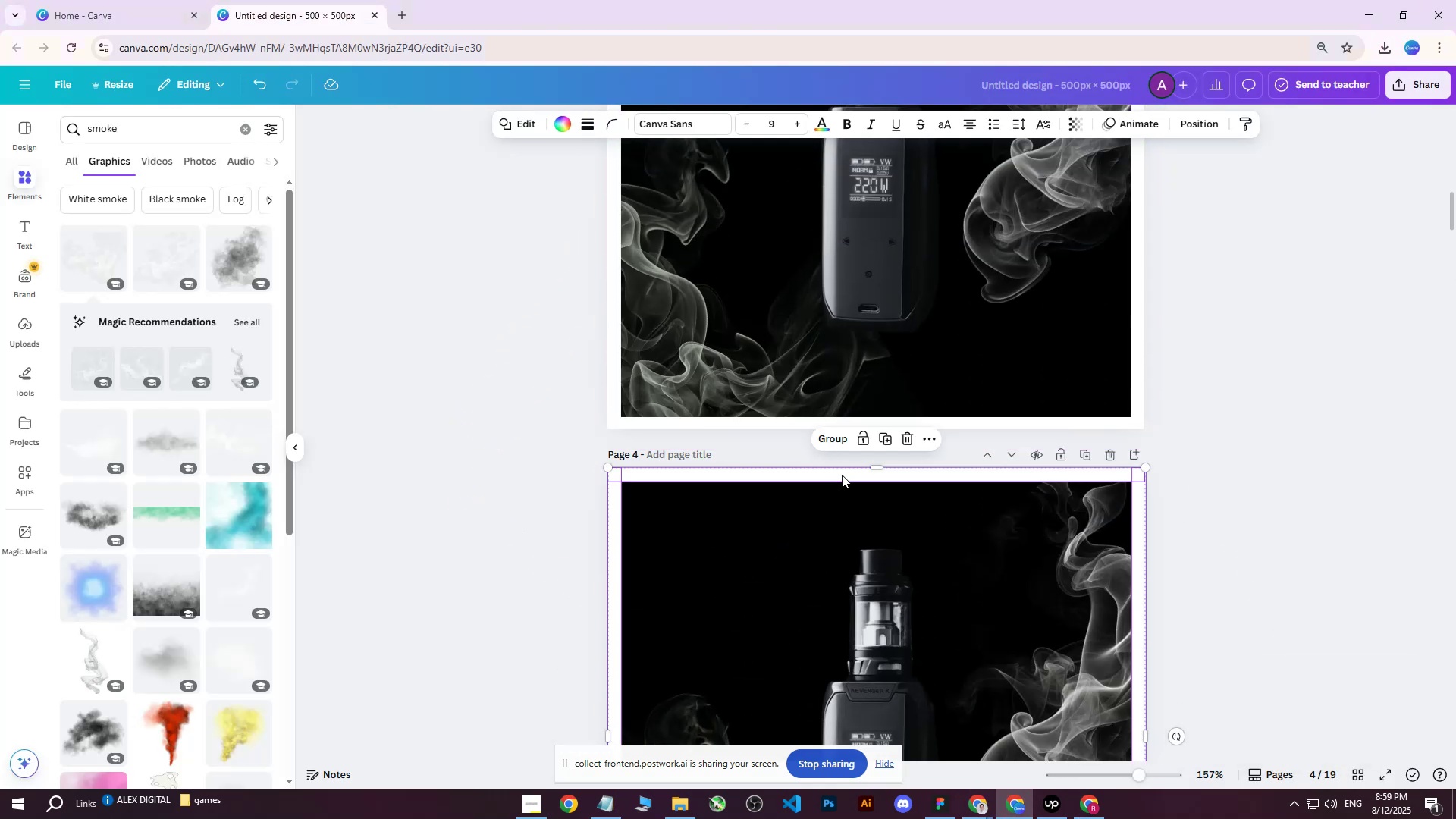 
scroll: coordinate [842, 475], scroll_direction: down, amount: 9.0
 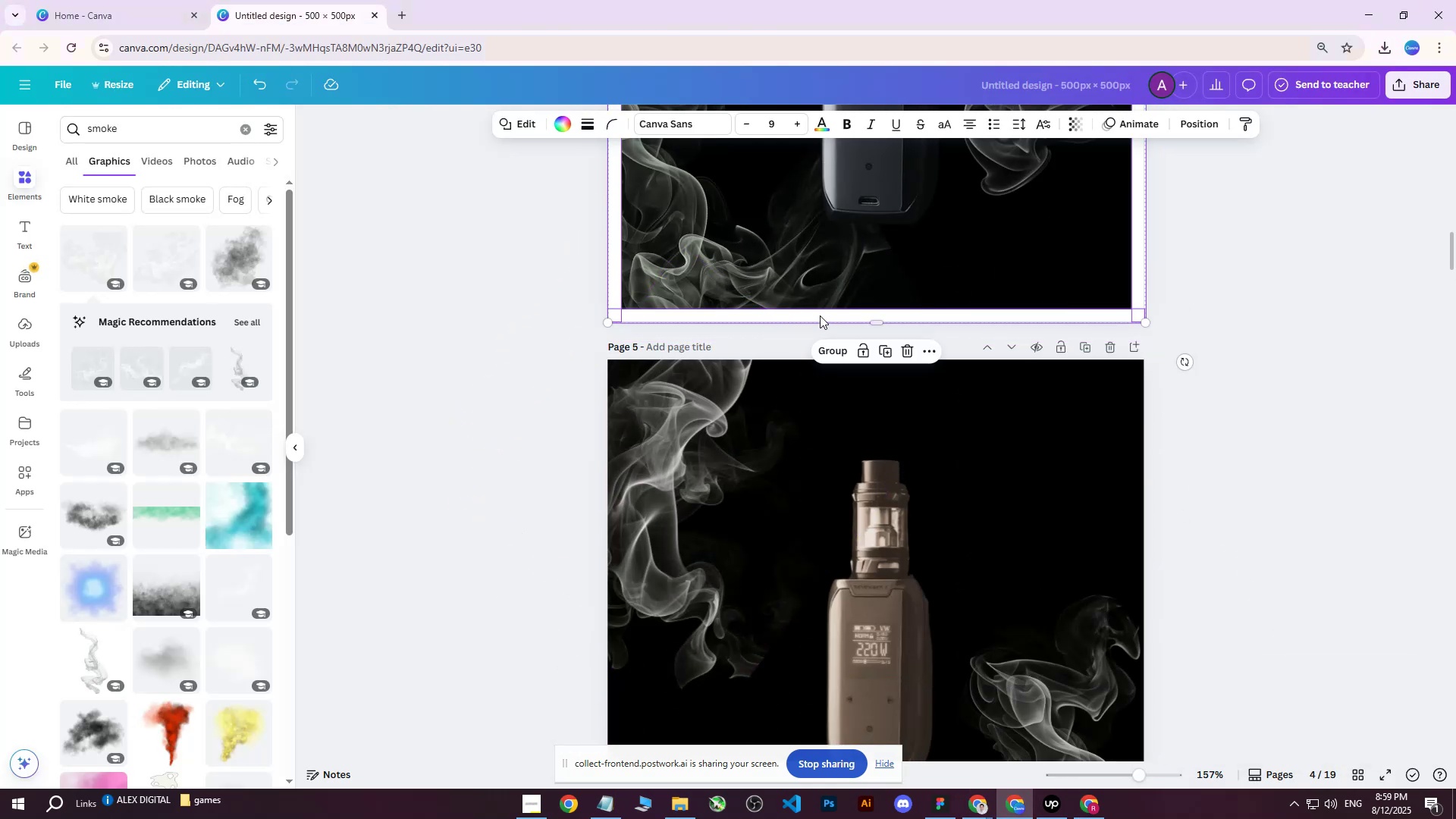 
right_click([820, 315])
 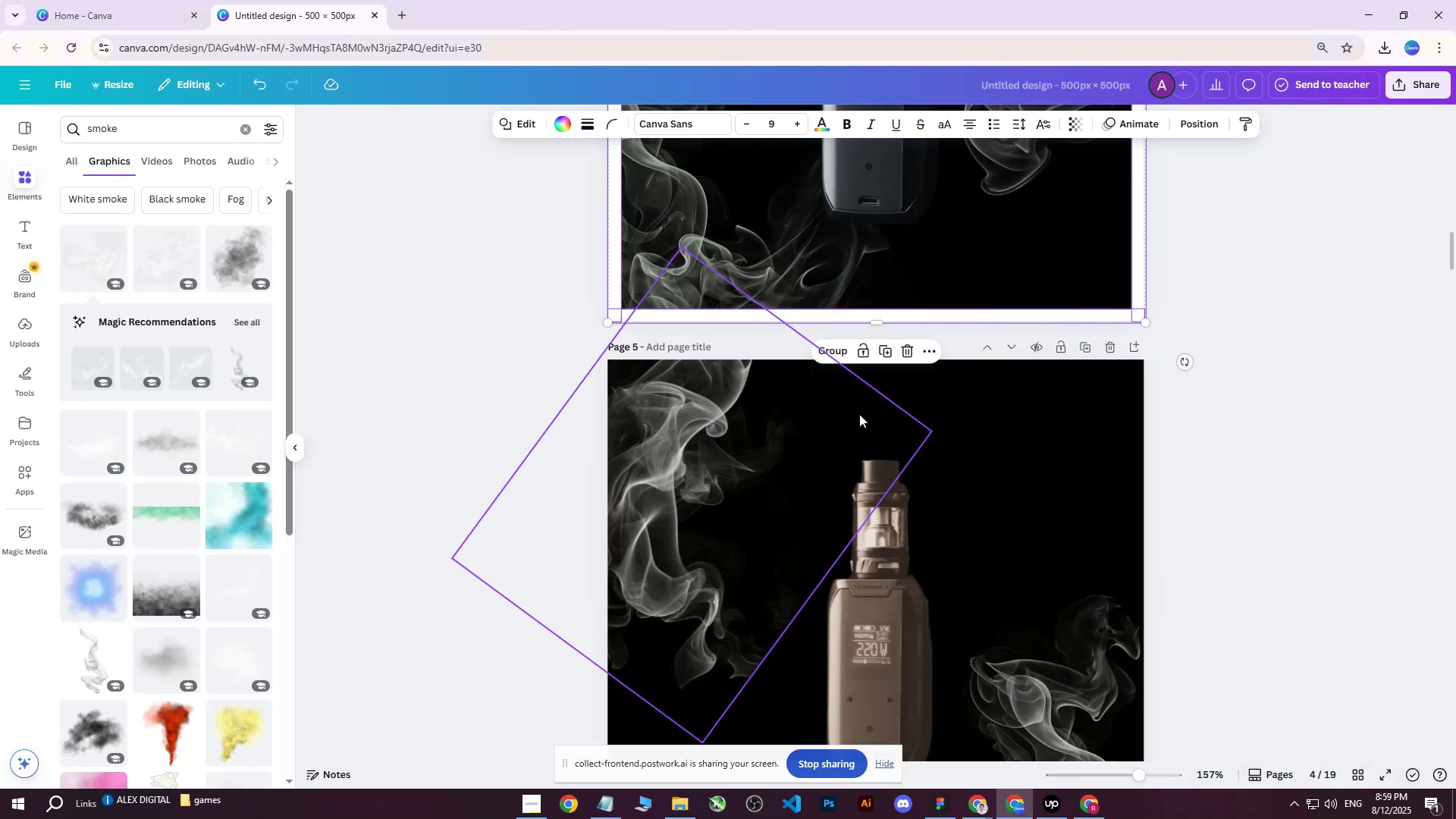 
double_click([839, 492])
 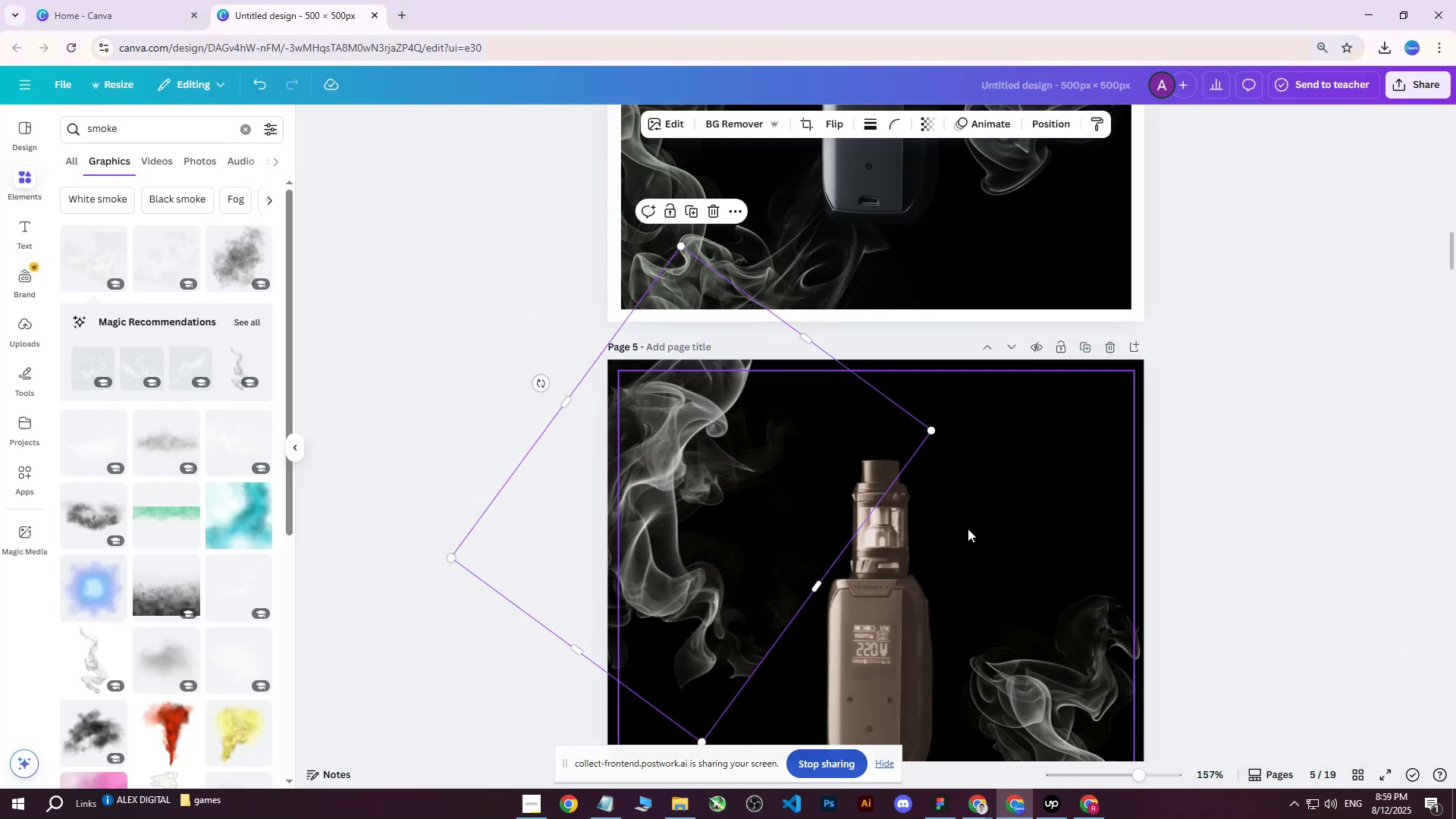 
left_click([968, 529])
 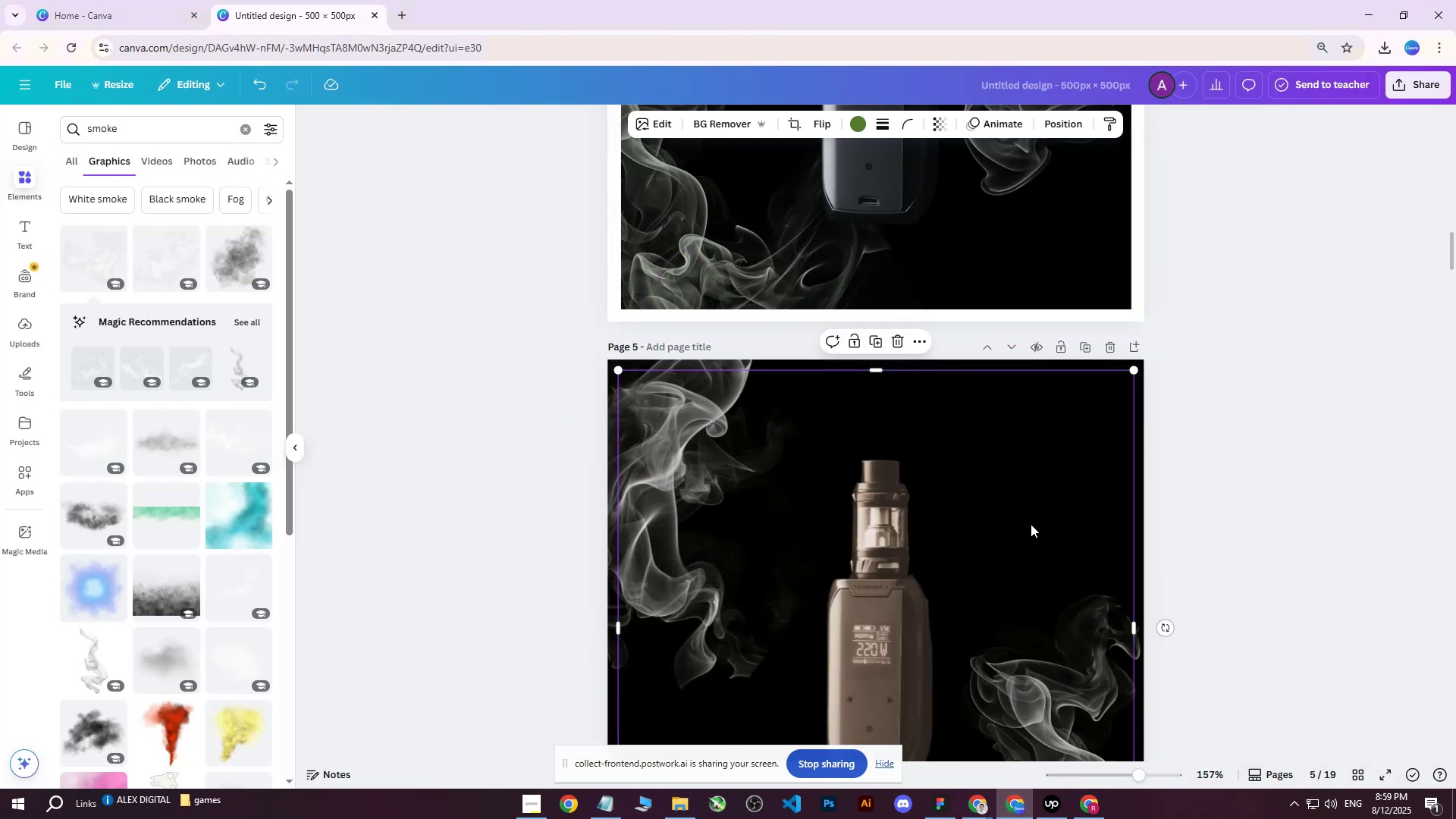 
scroll: coordinate [1012, 355], scroll_direction: down, amount: 2.0
 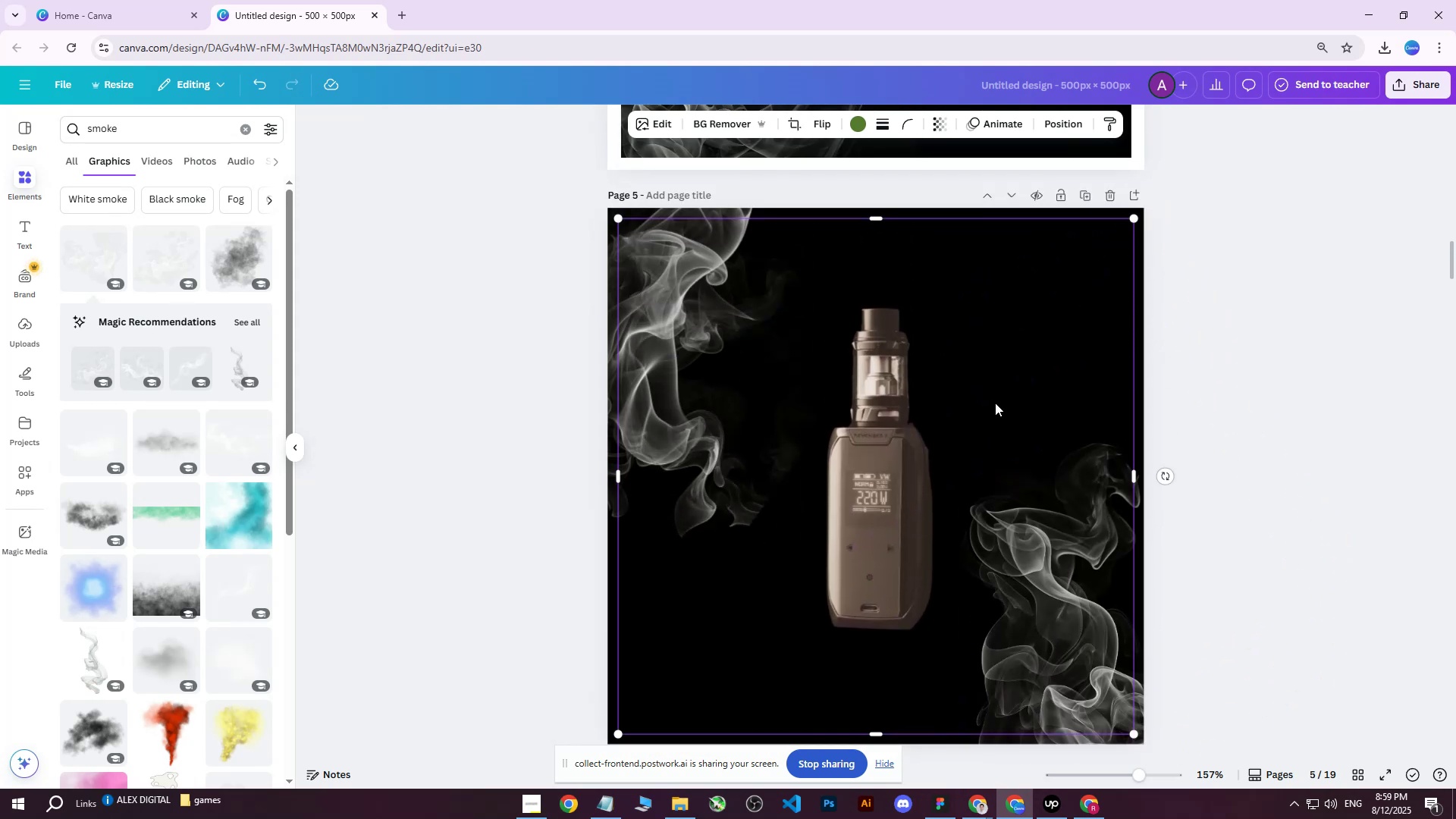 
key(Control+ControlLeft)
 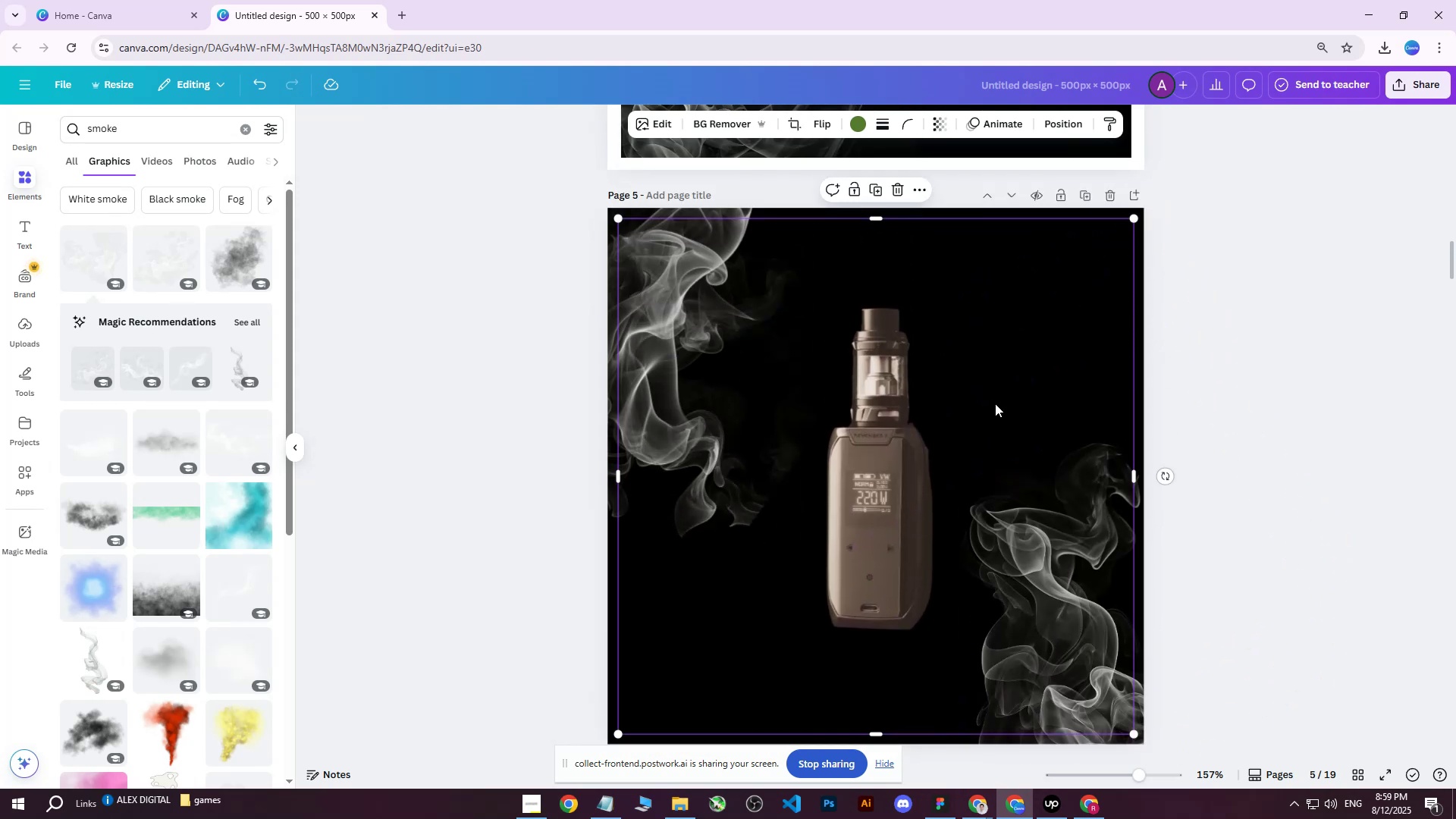 
key(Control+V)
 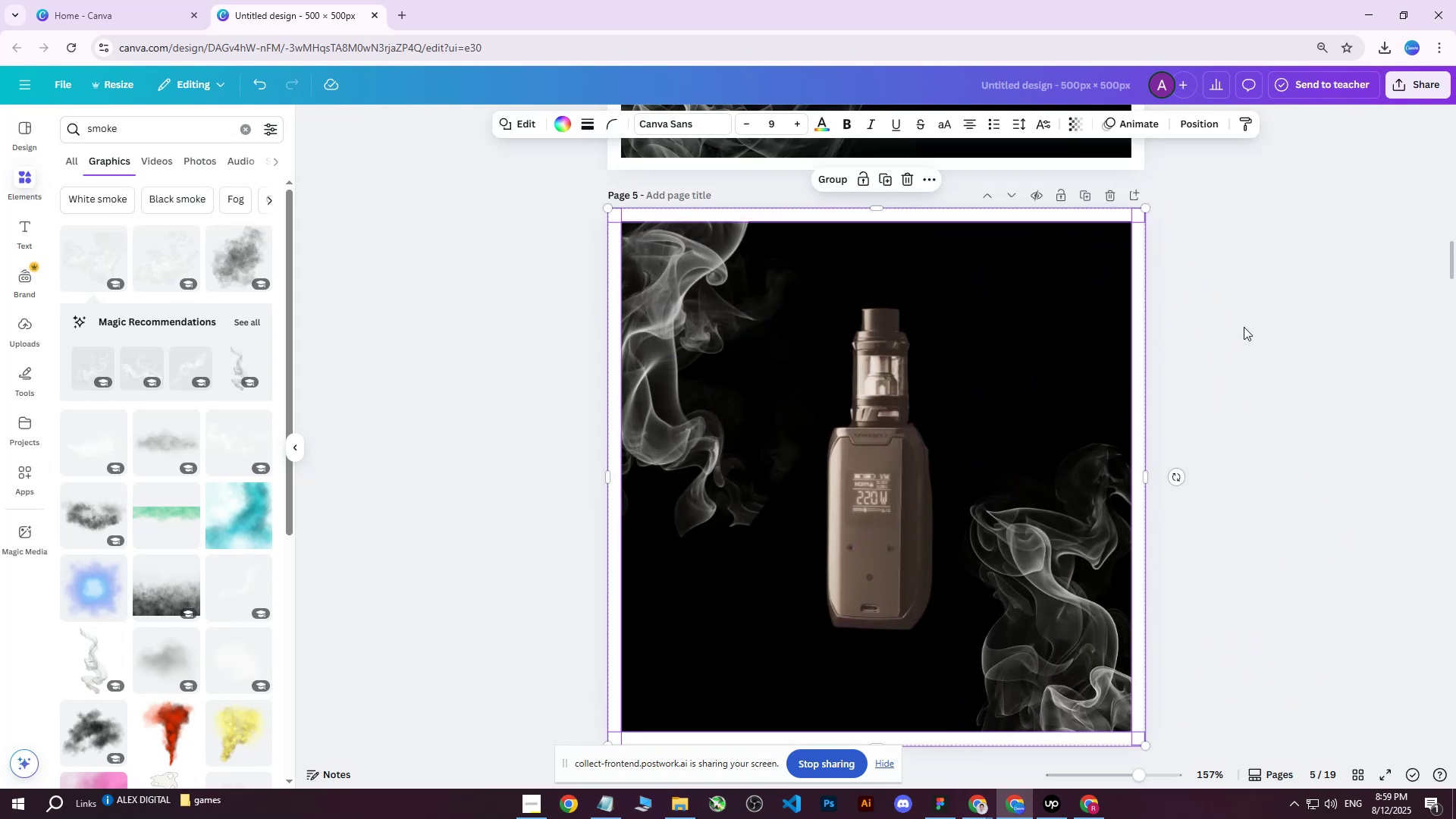 
left_click([1244, 327])
 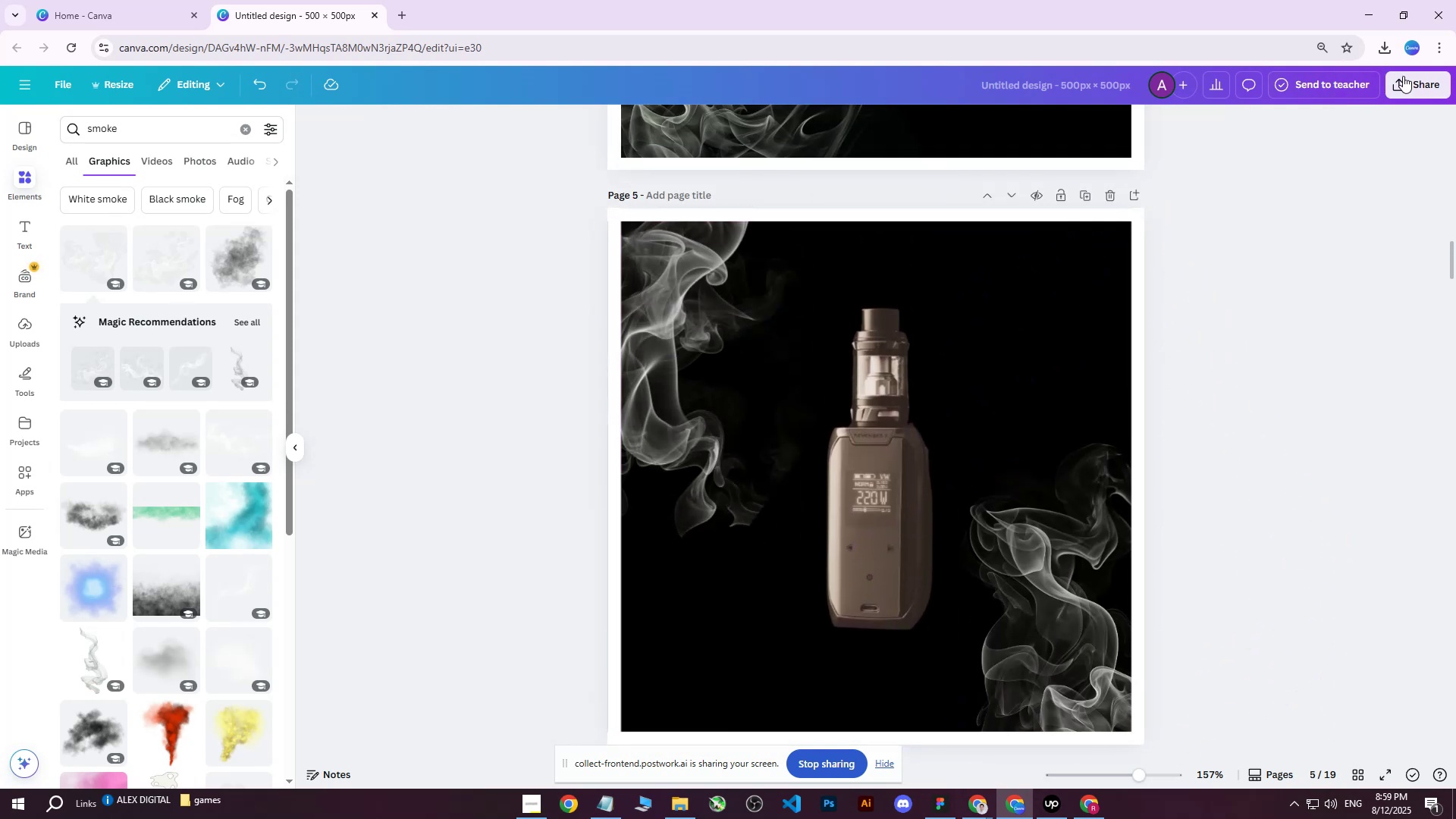 
left_click([1221, 362])
 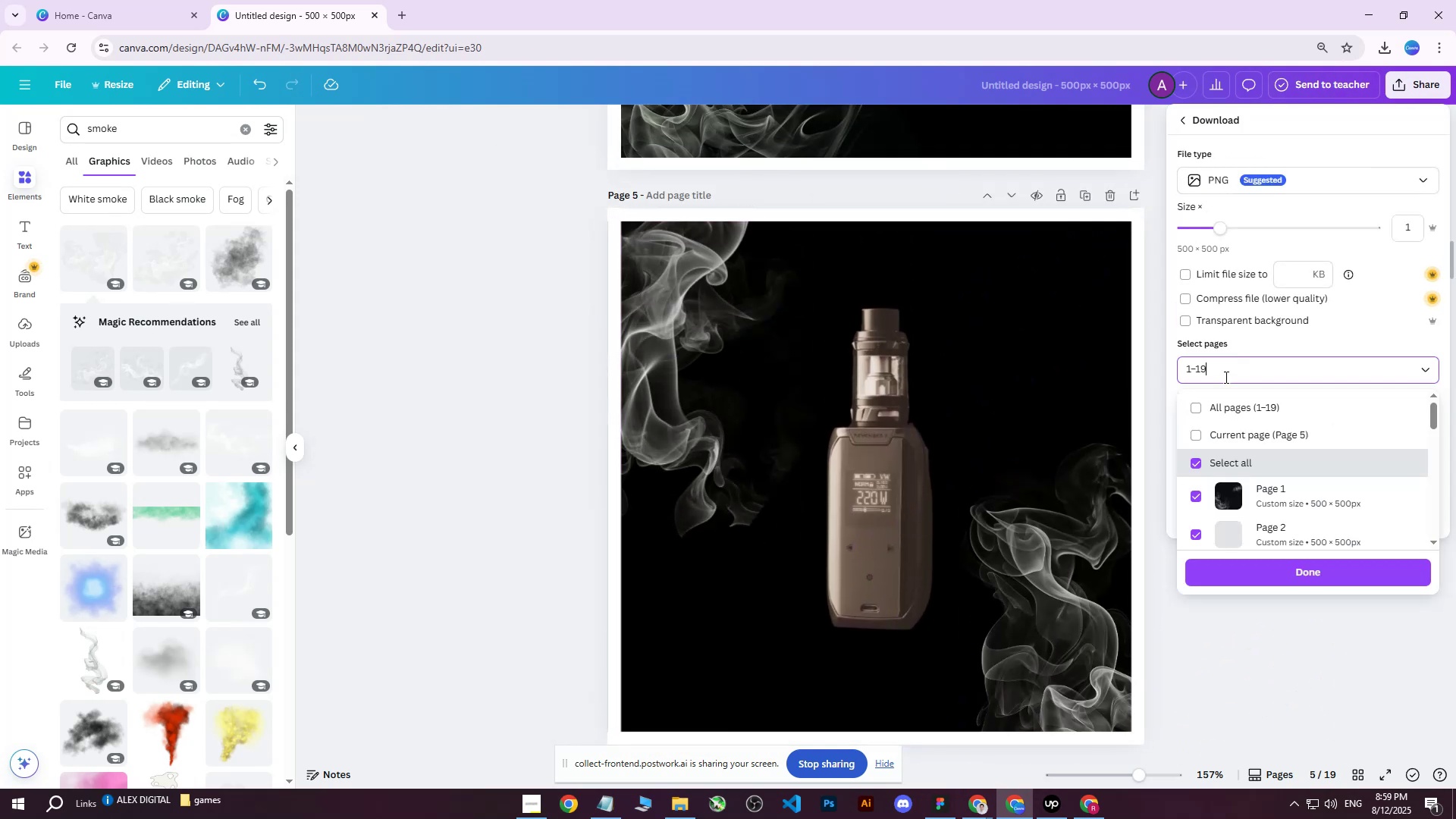 
double_click([1235, 403])
 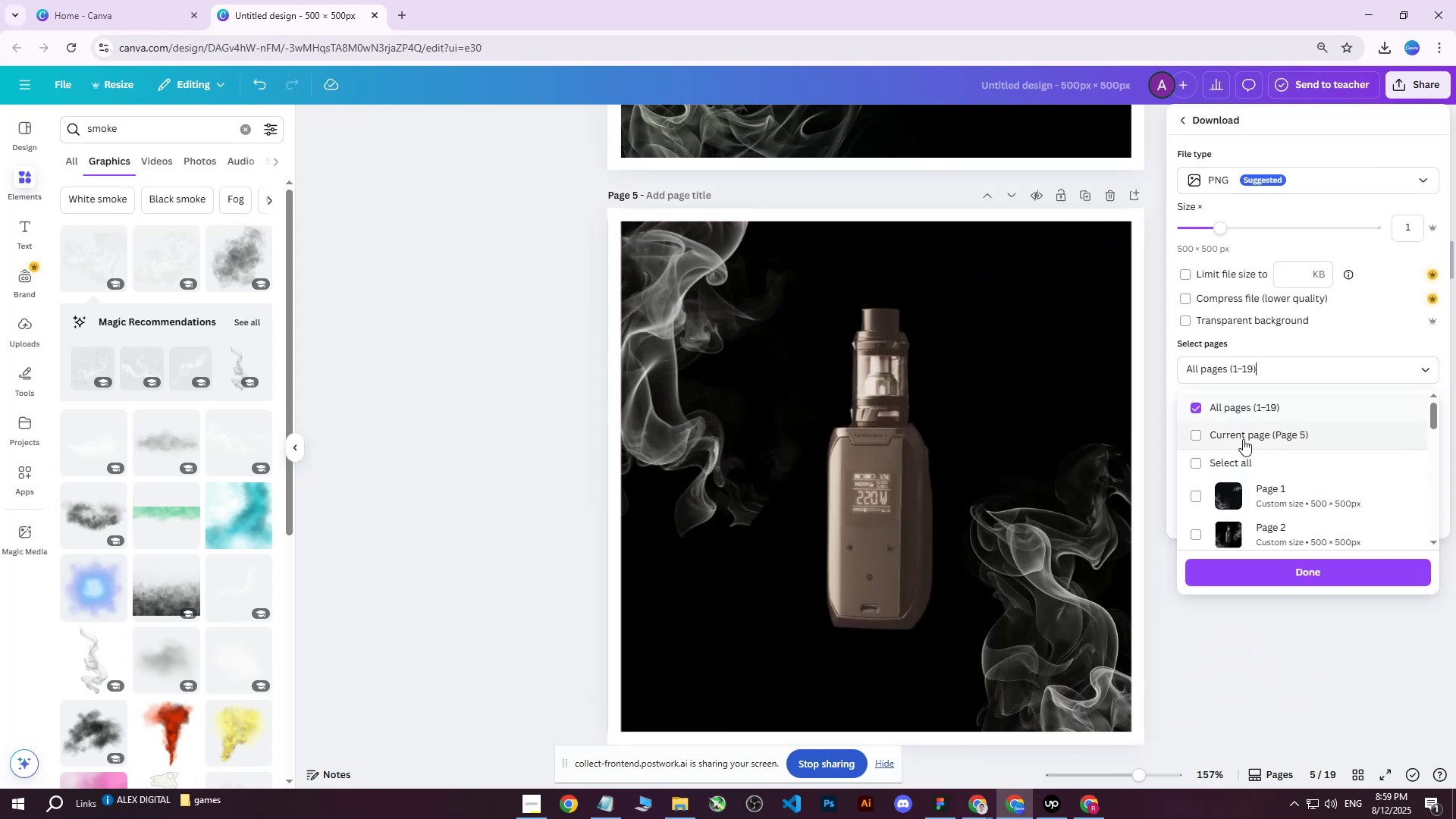 
triple_click([1243, 439])
 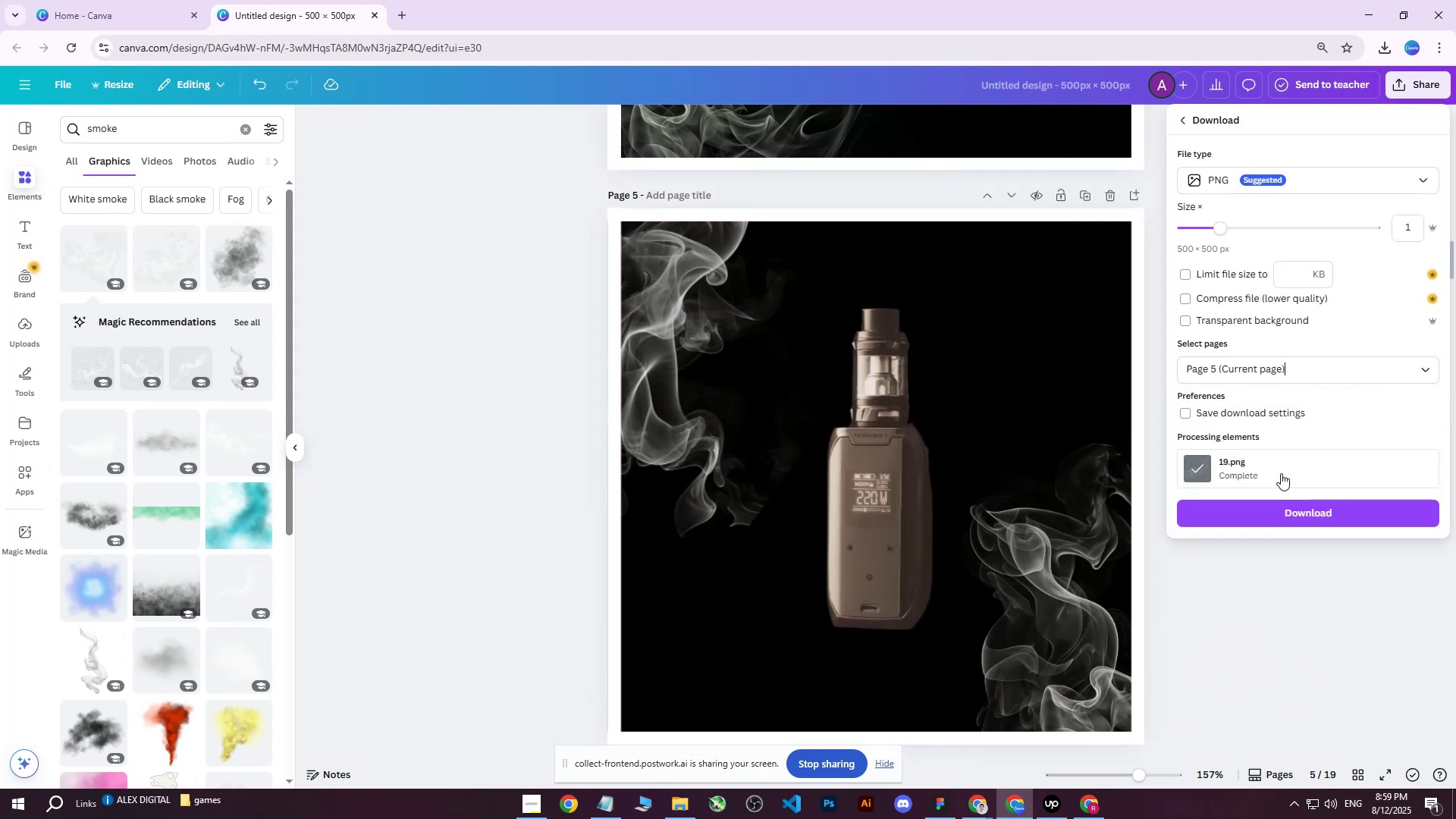 
left_click([1274, 521])
 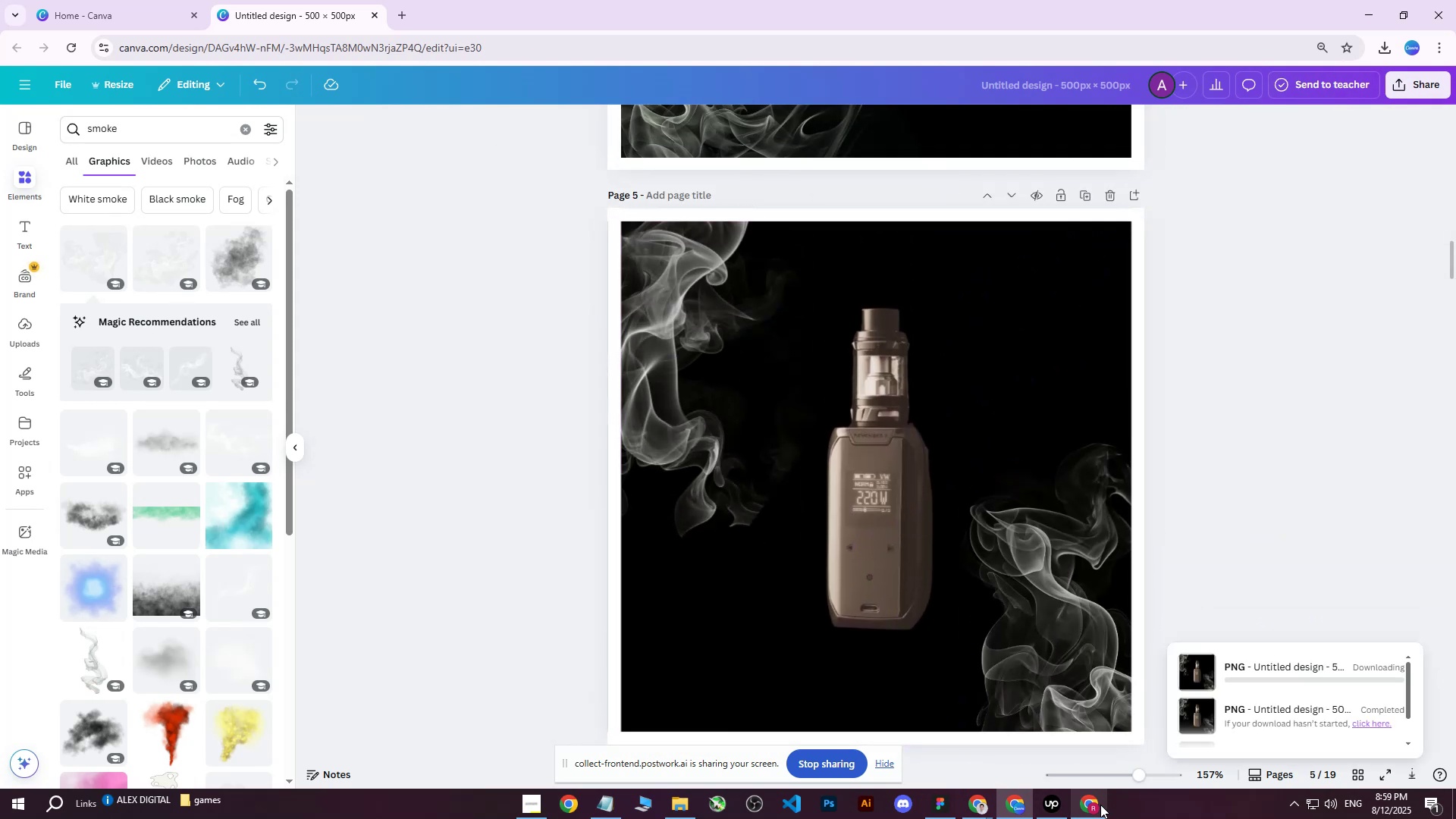 
left_click([1096, 809])
 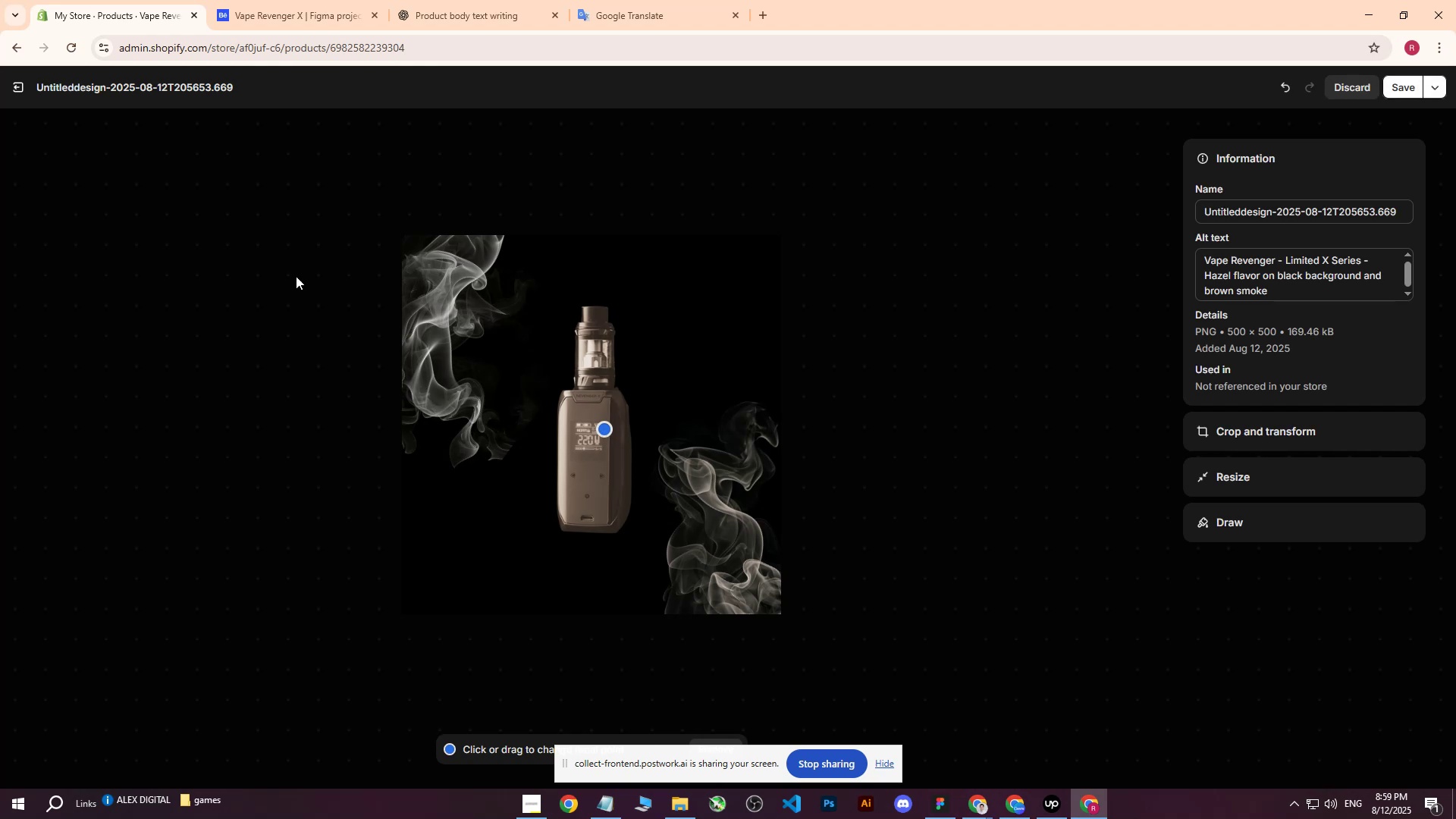 
left_click([1404, 89])
 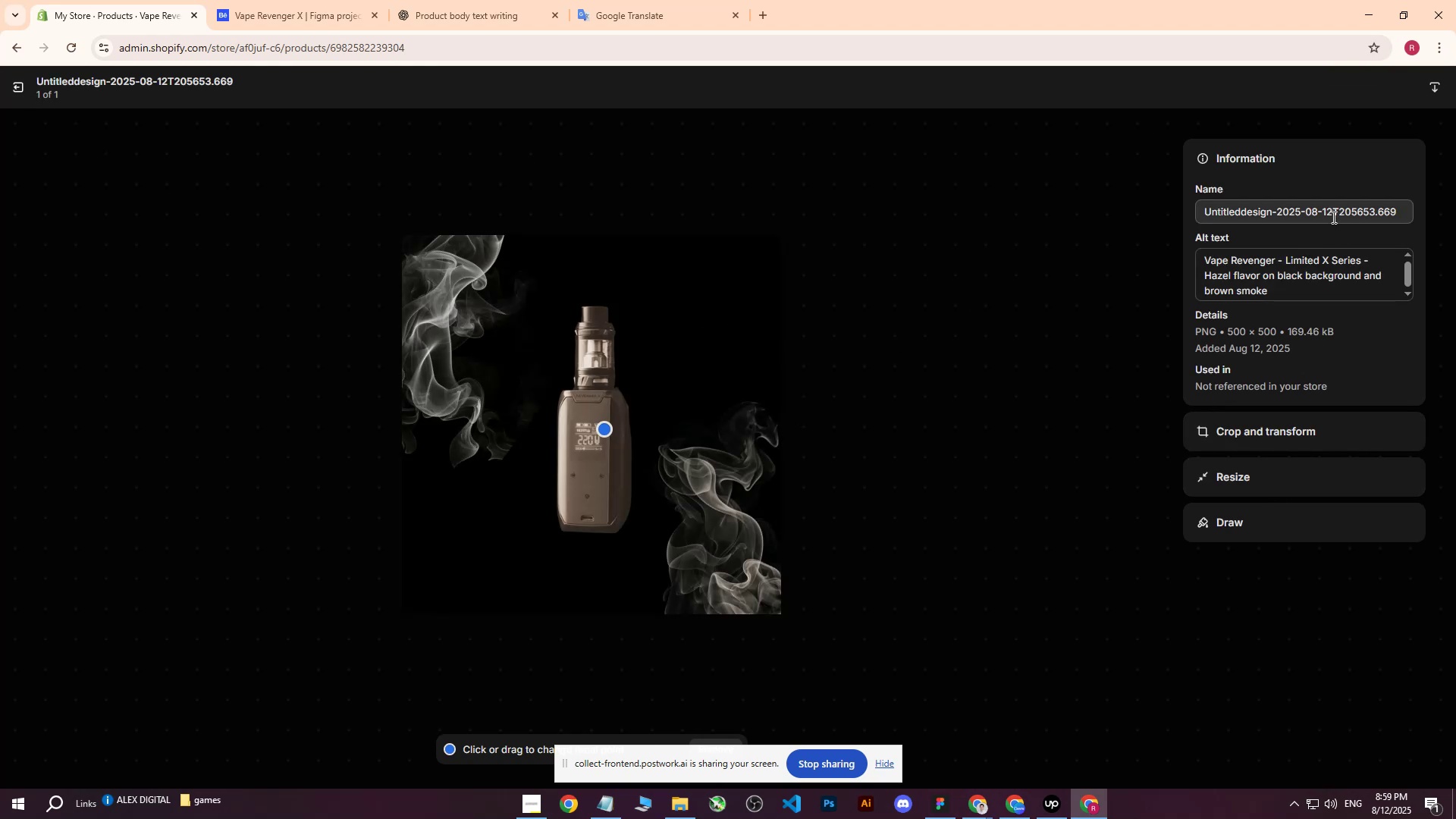 
wait(5.28)
 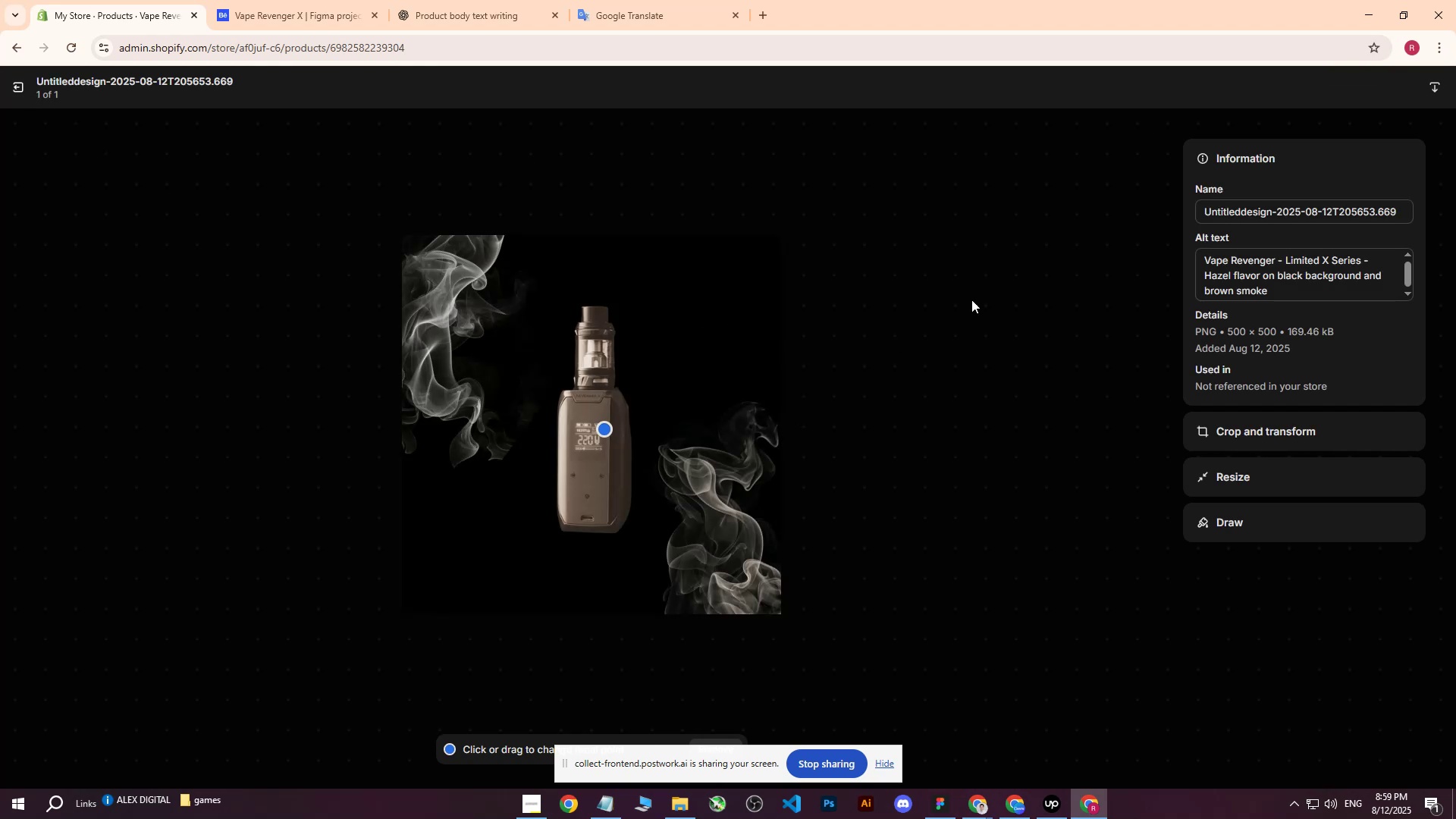 
left_click([15, 88])
 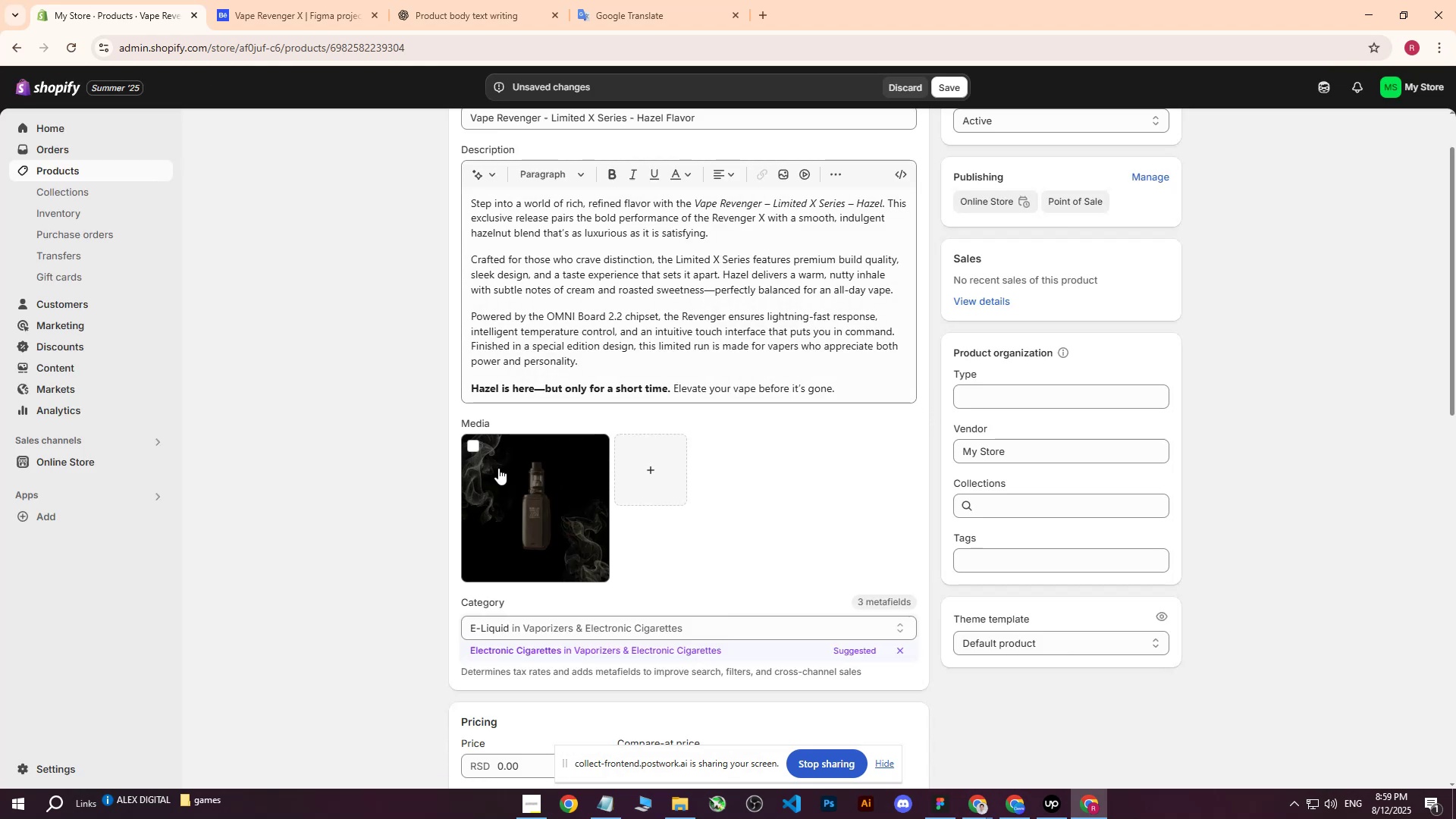 
left_click([471, 446])
 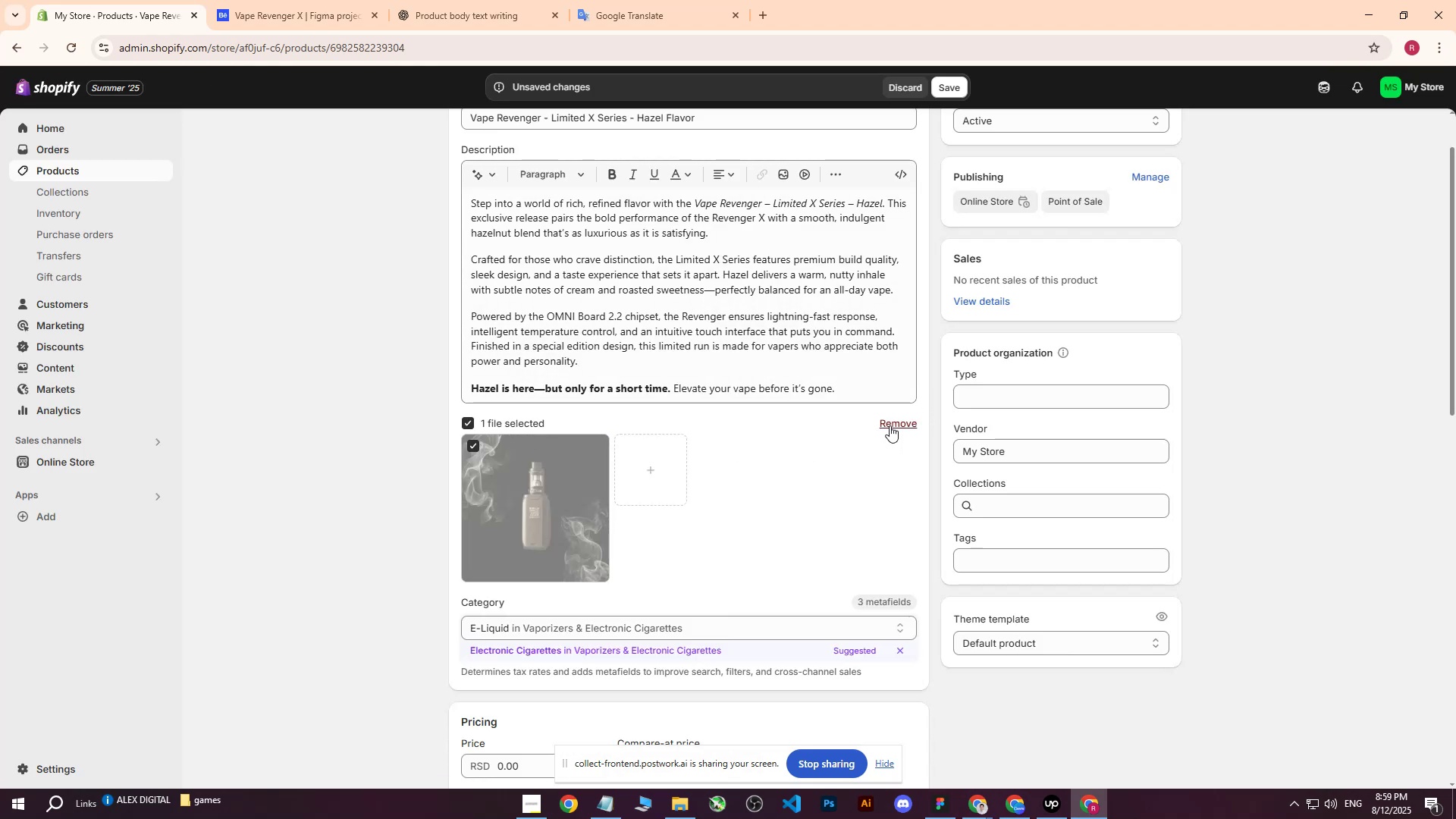 
left_click([890, 419])
 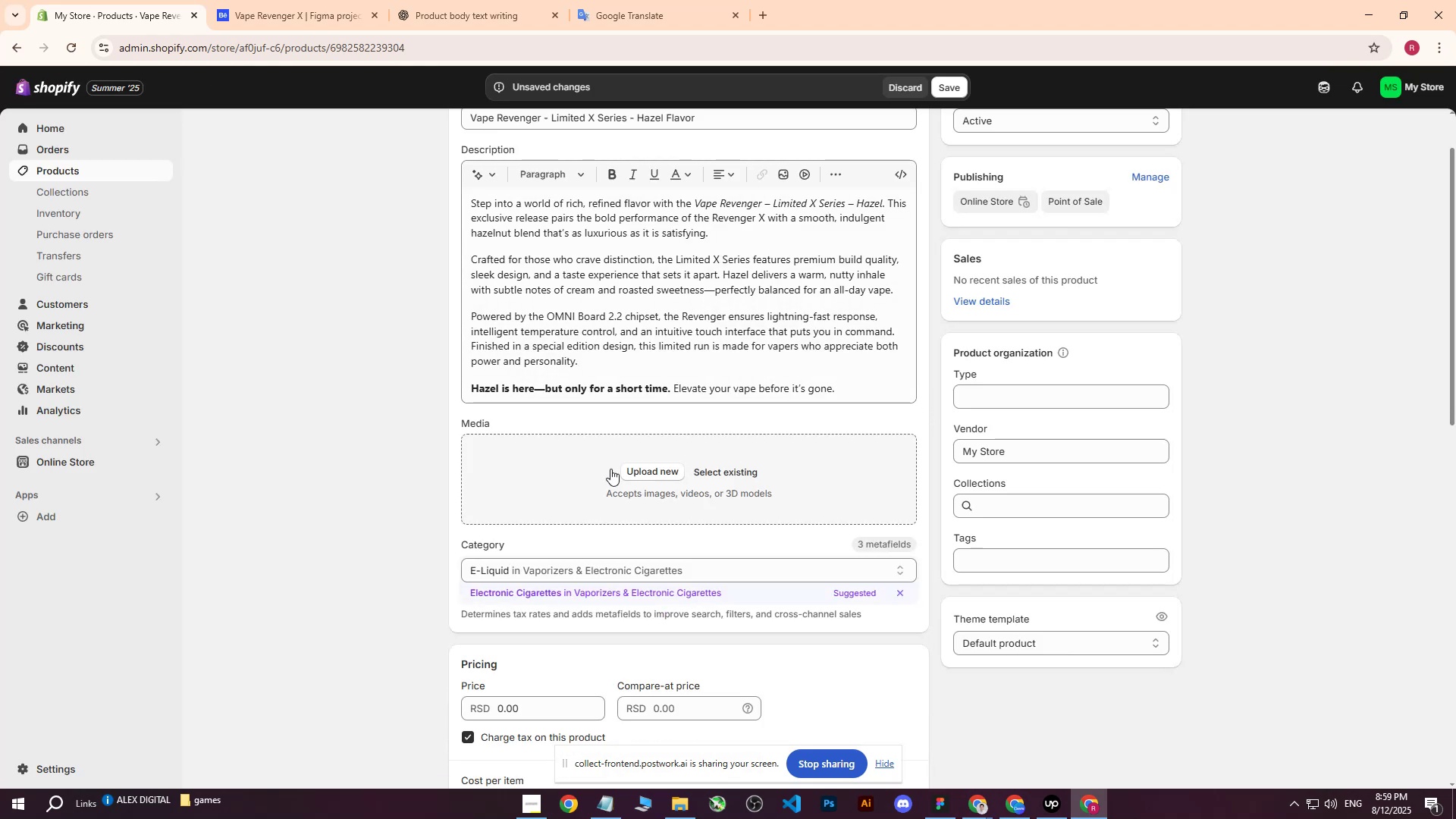 
double_click([609, 469])
 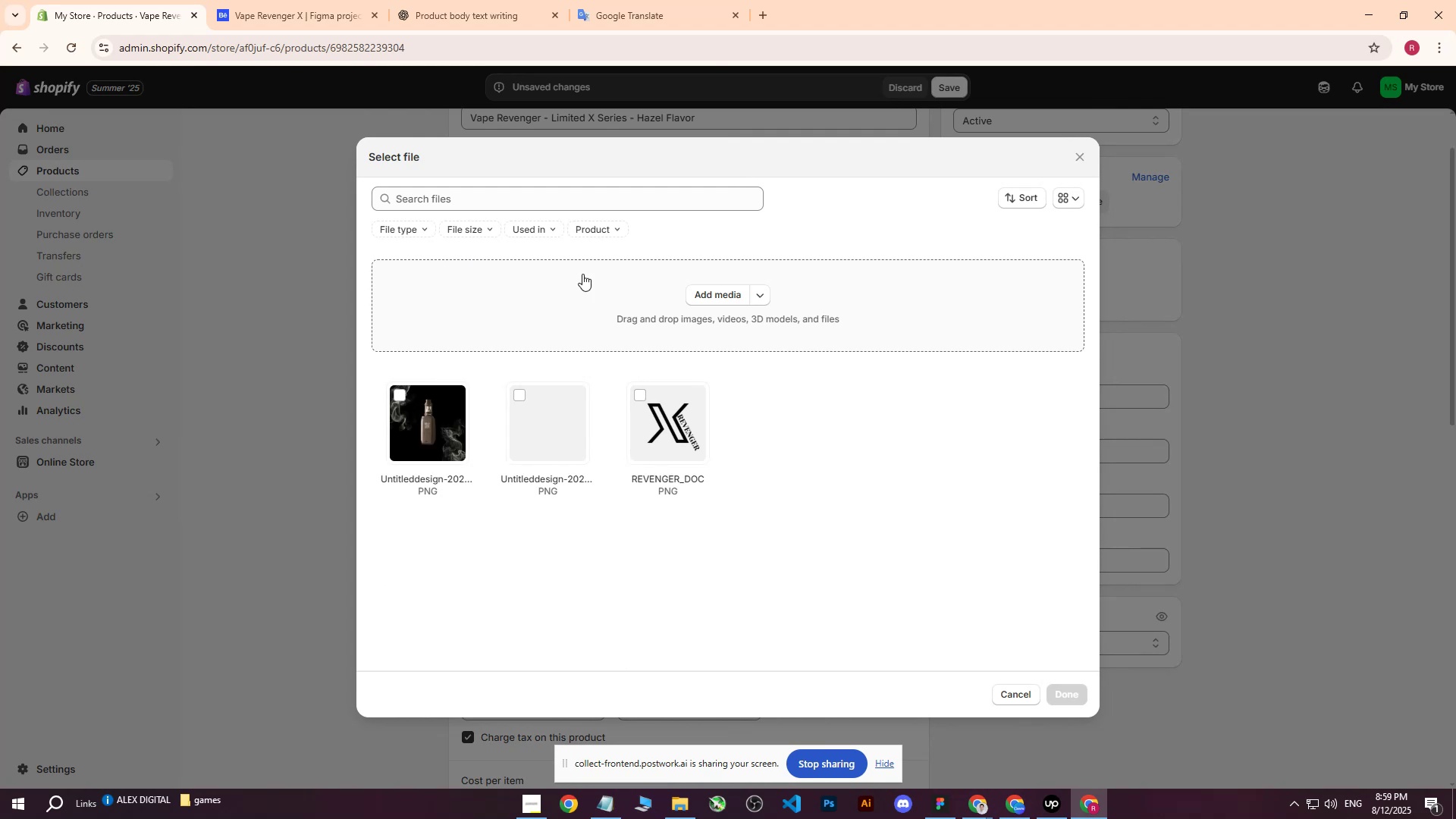 
left_click([708, 289])
 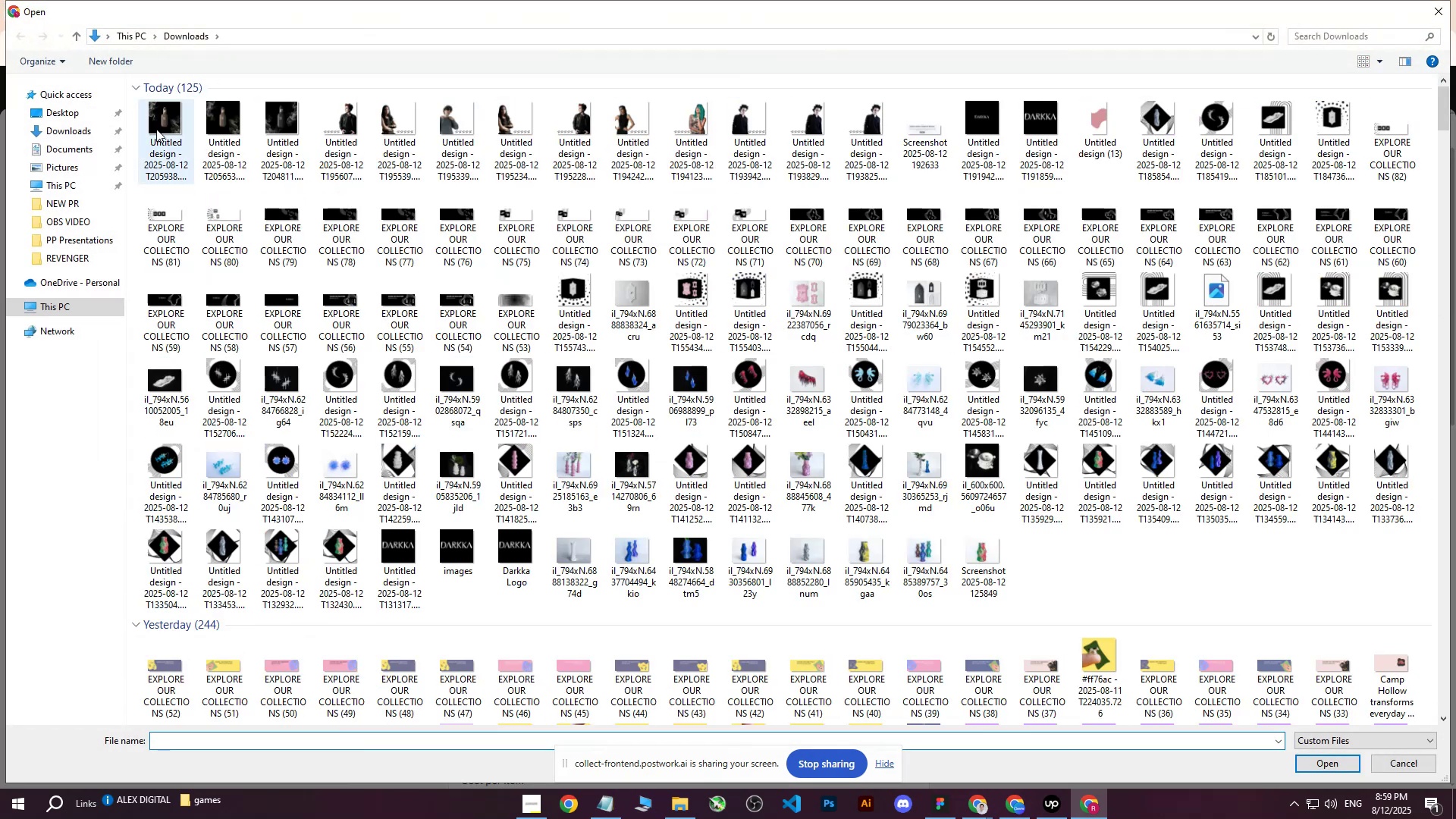 
left_click([168, 124])
 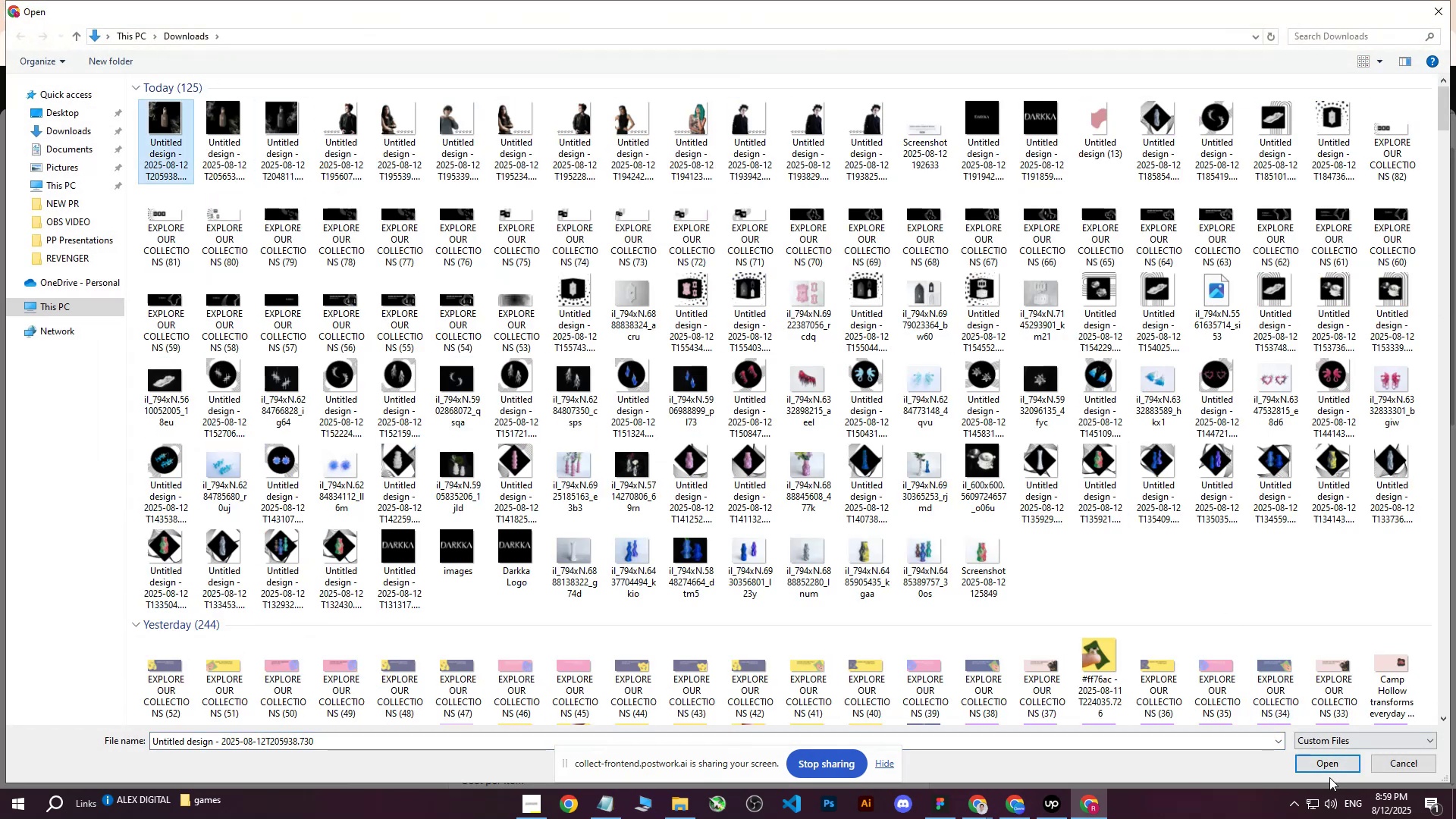 
double_click([1329, 767])
 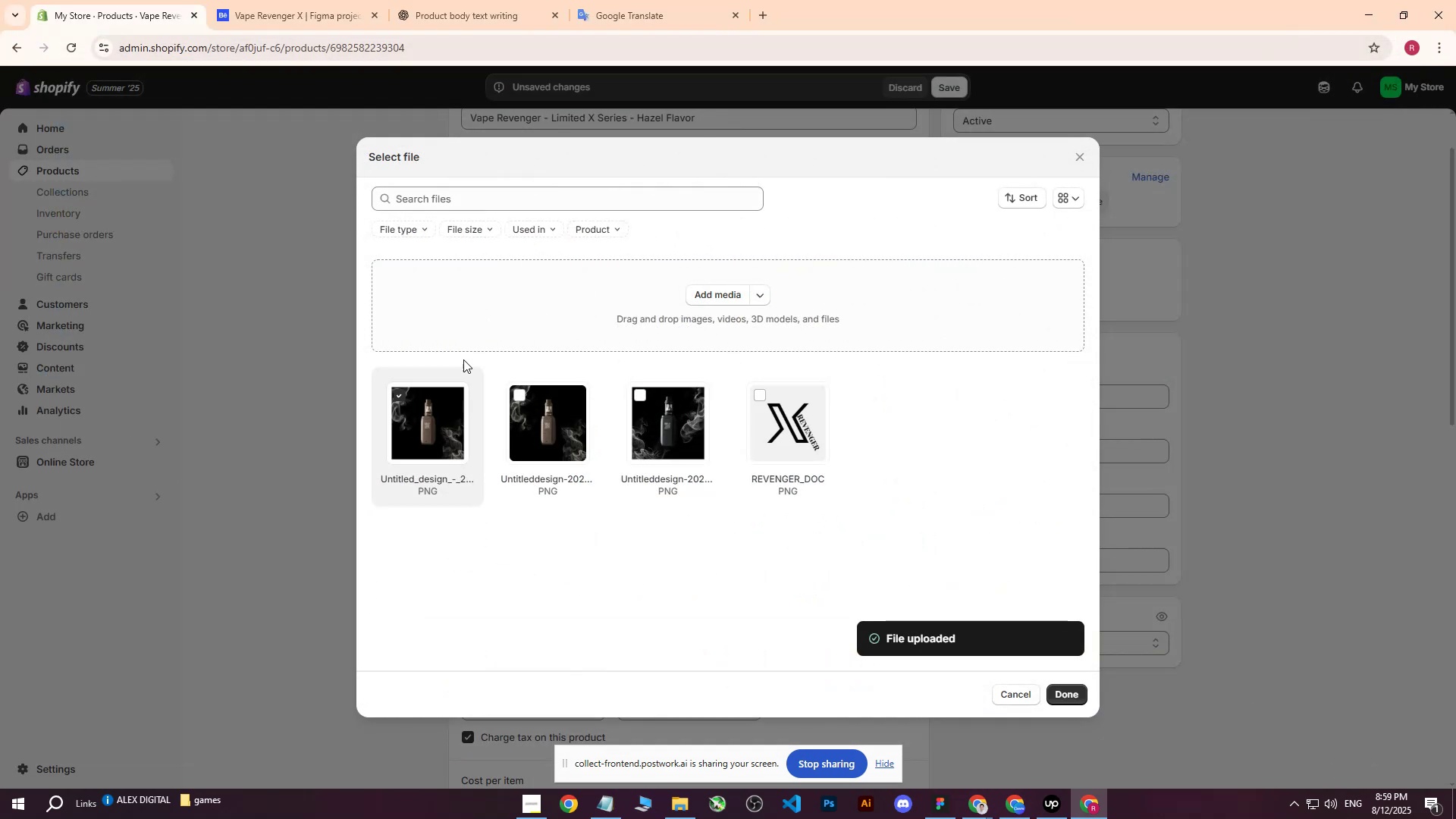 
left_click([1069, 698])
 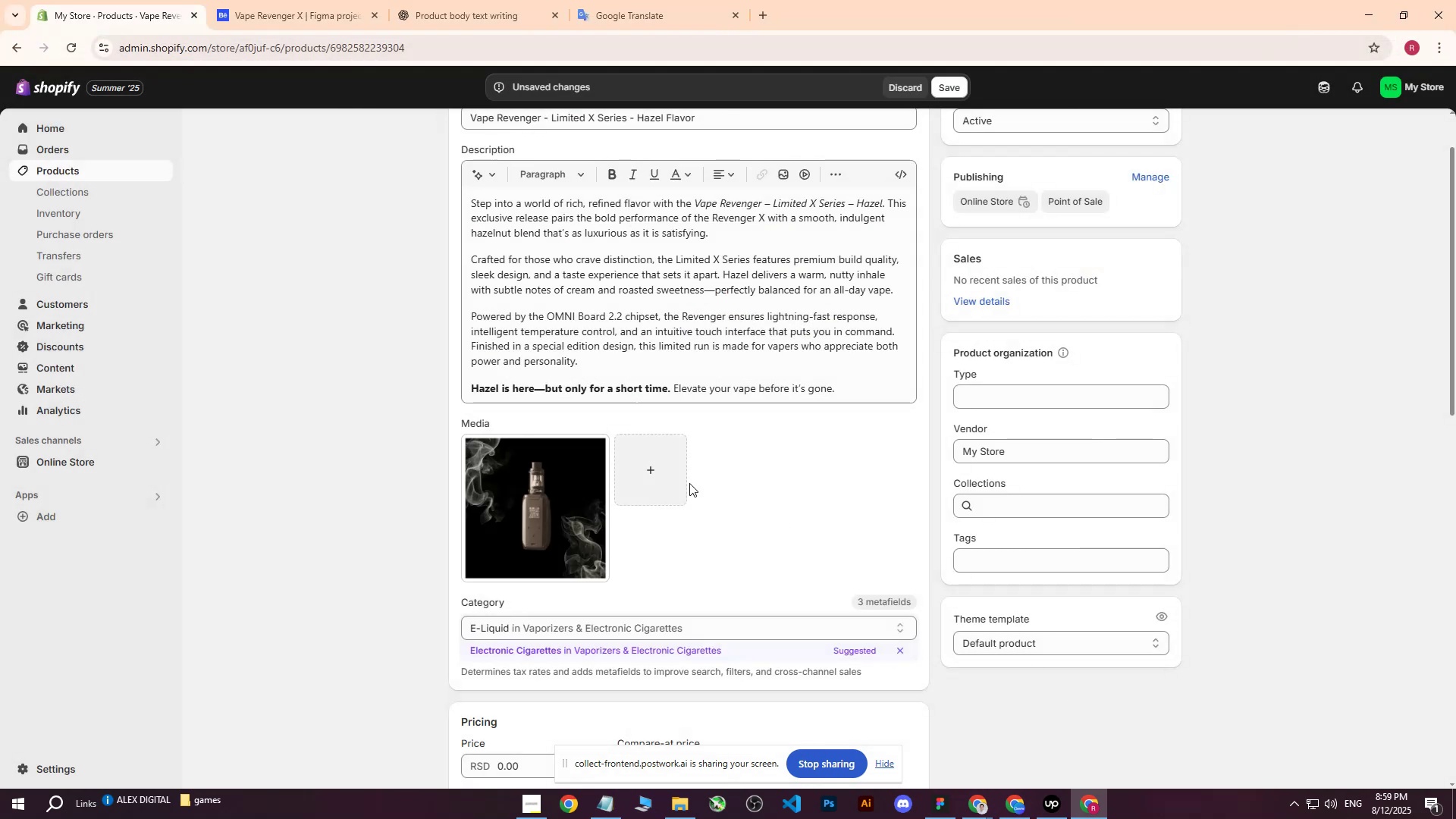 
scroll: coordinate [862, 469], scroll_direction: up, amount: 4.0
 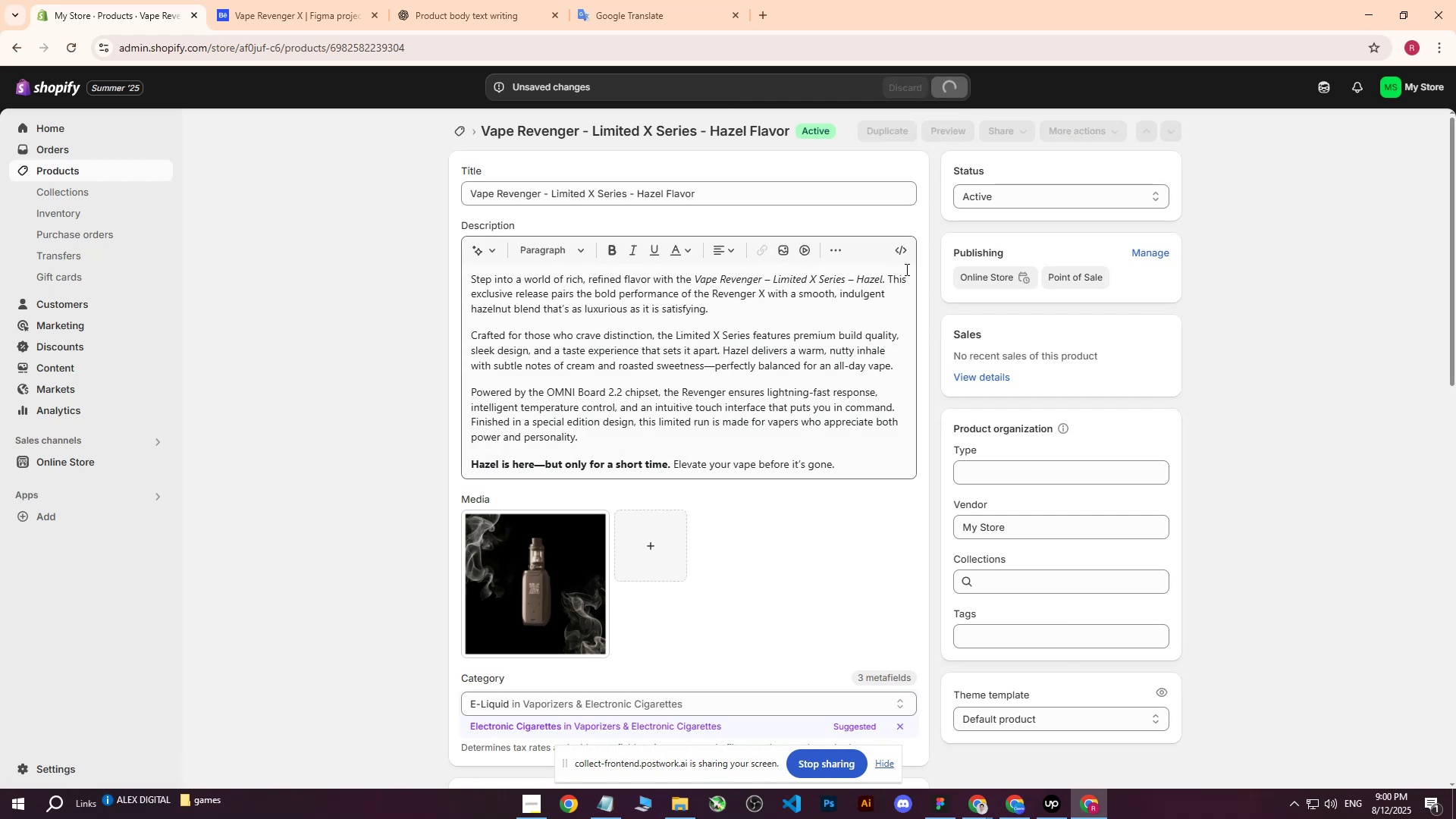 
scroll: coordinate [758, 402], scroll_direction: down, amount: 6.0
 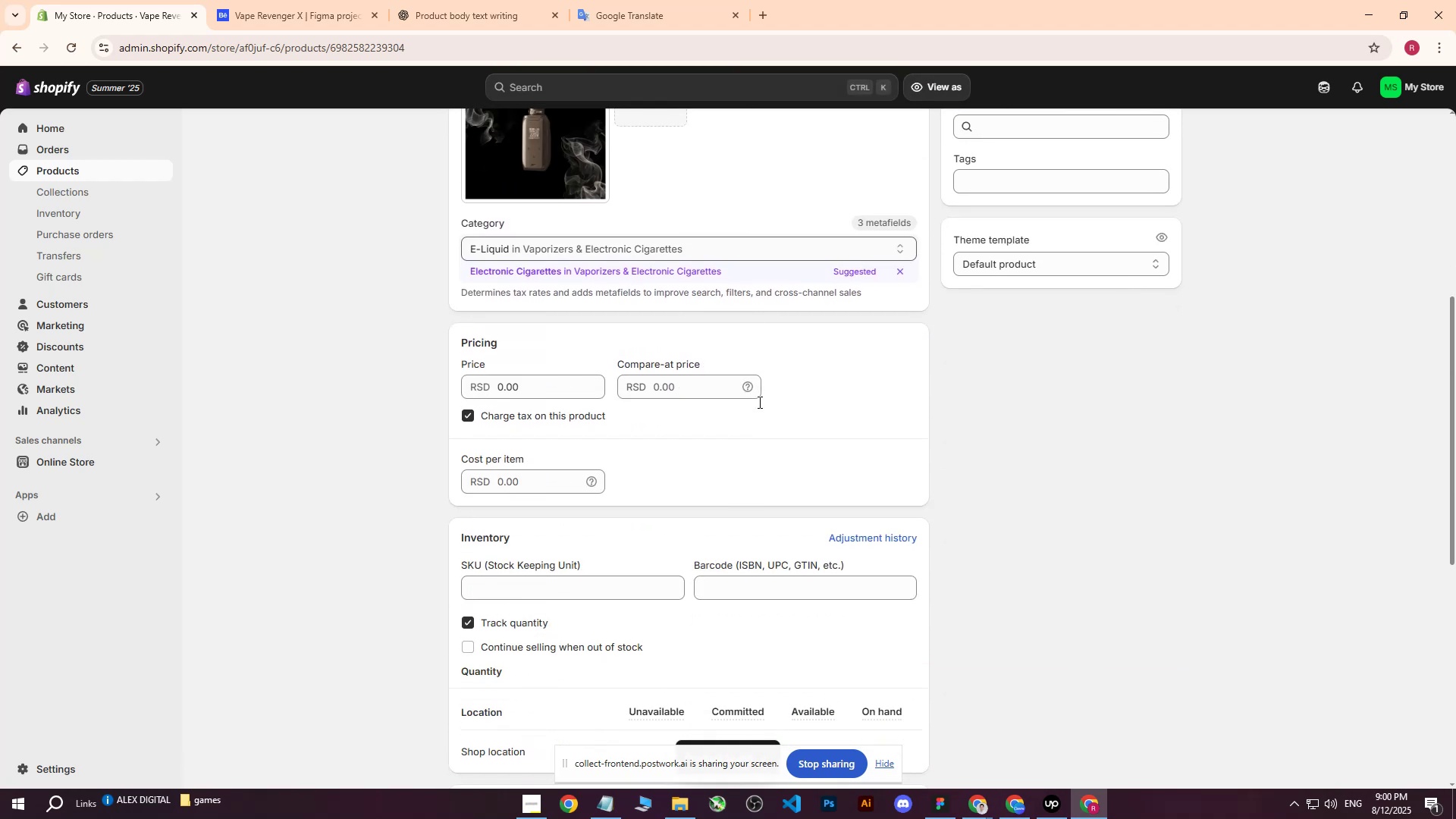 
scroll: coordinate [758, 400], scroll_direction: up, amount: 2.0
 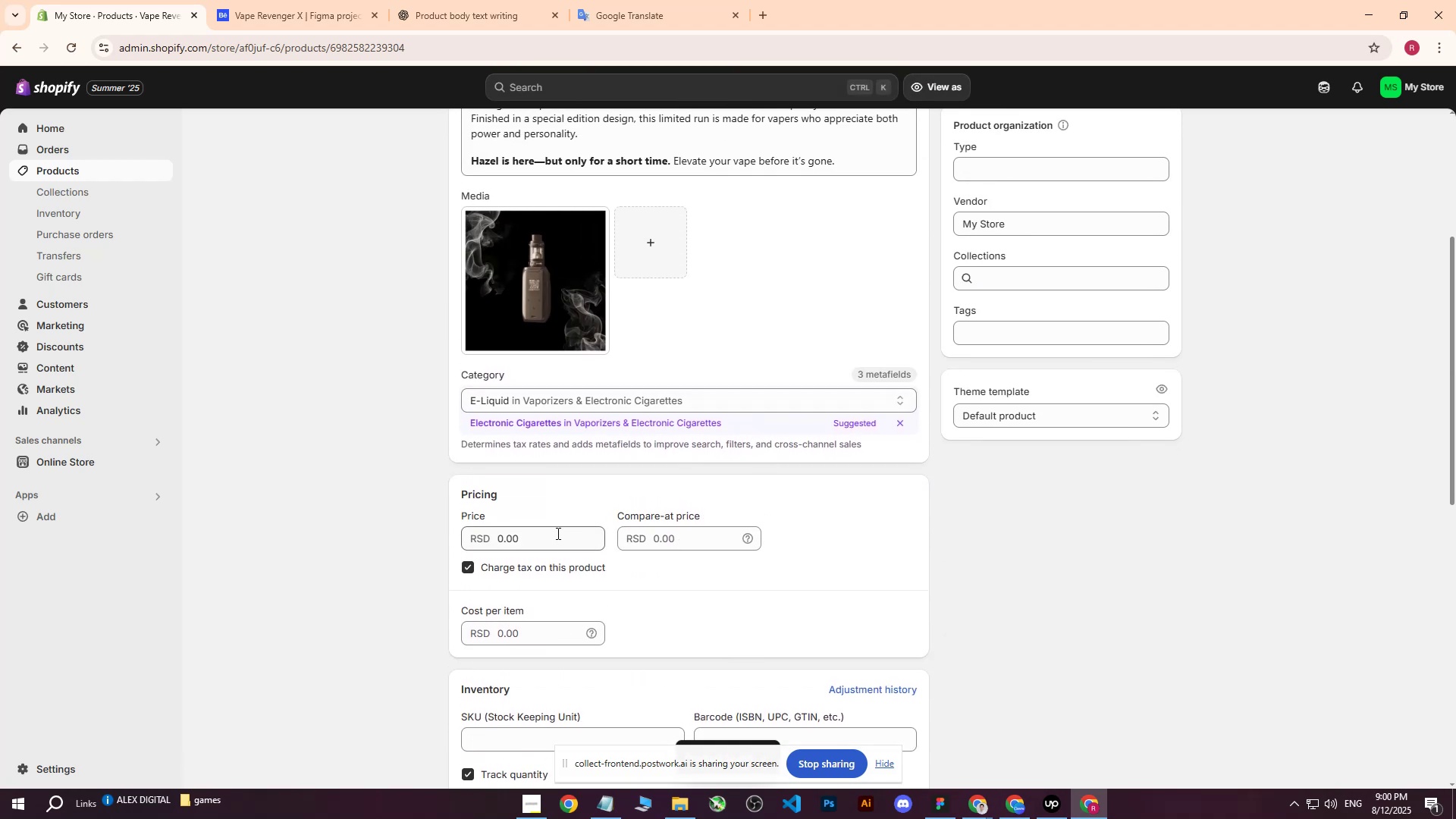 
left_click([538, 536])
 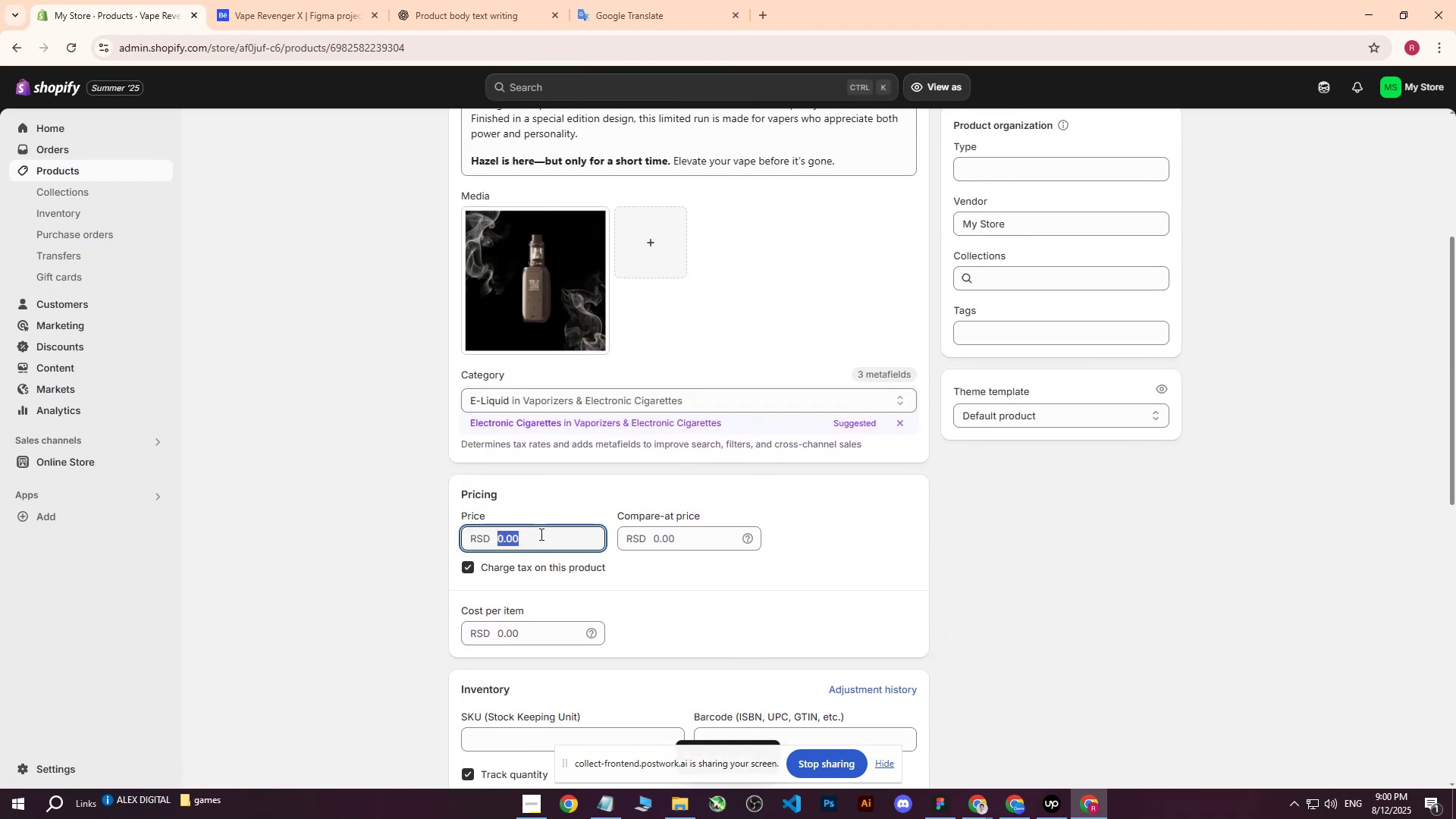 
type(12000)
 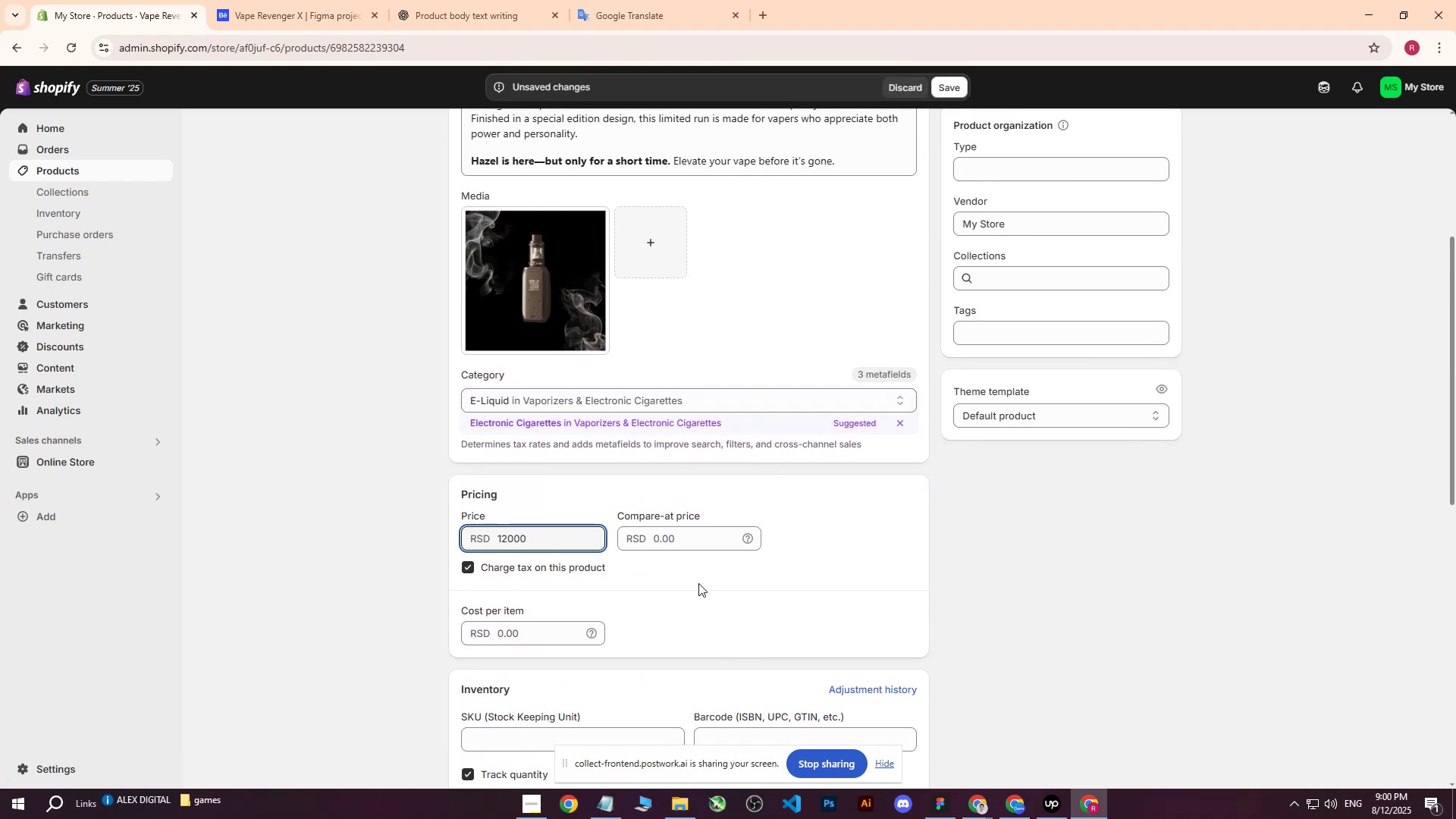 
left_click([777, 582])
 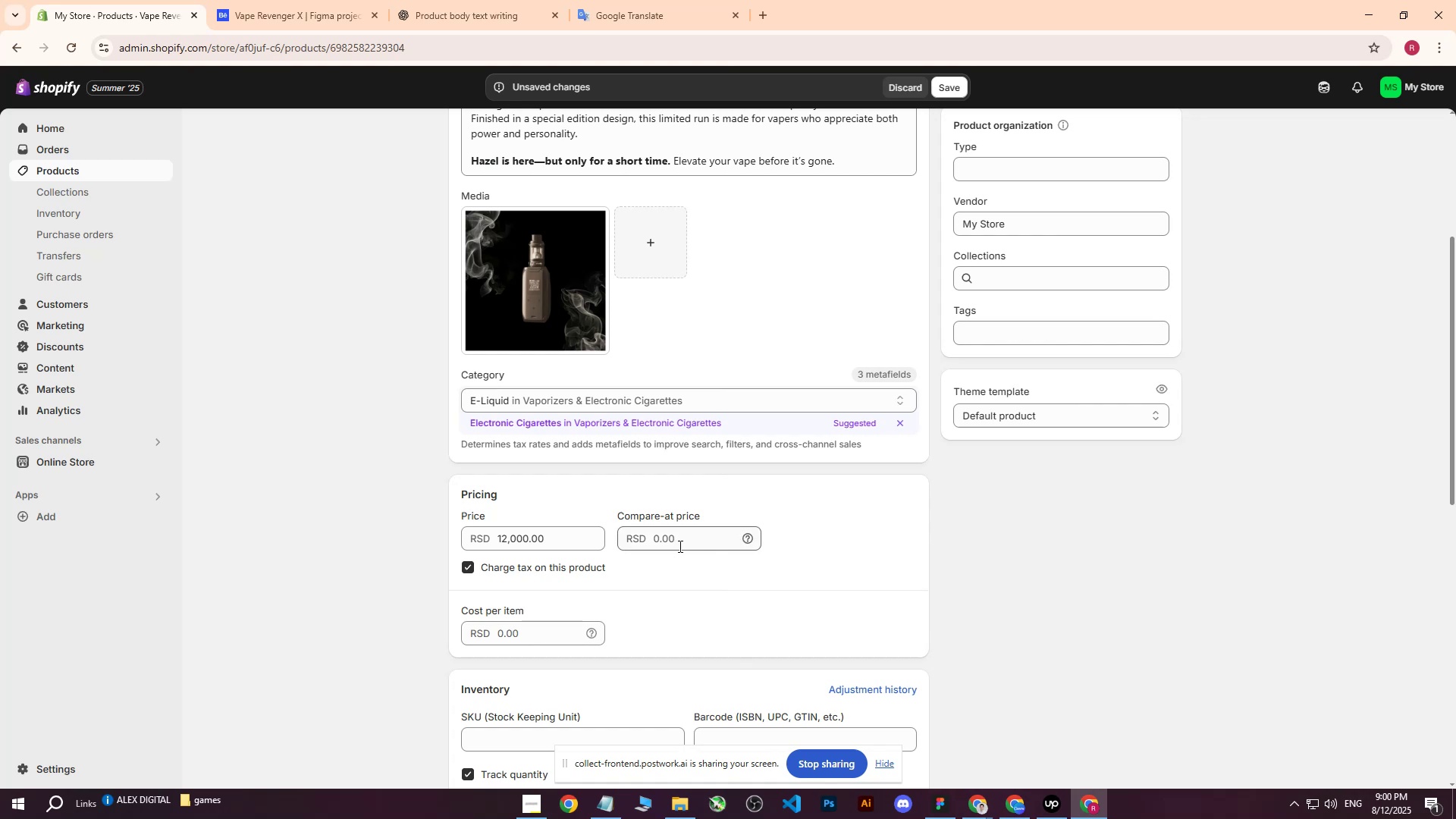 
scroll: coordinate [679, 547], scroll_direction: down, amount: 2.0
 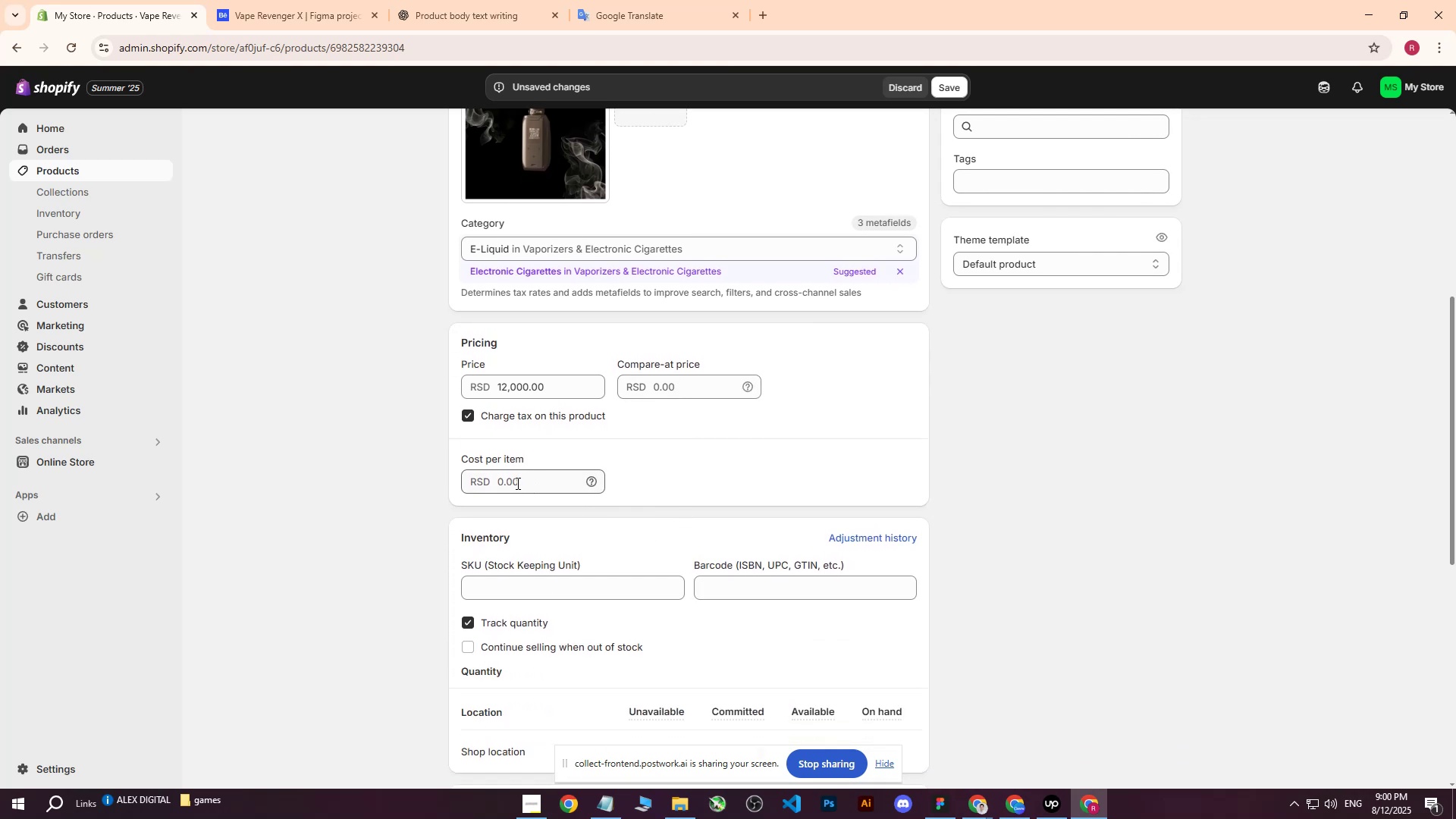 
left_click([516, 483])
 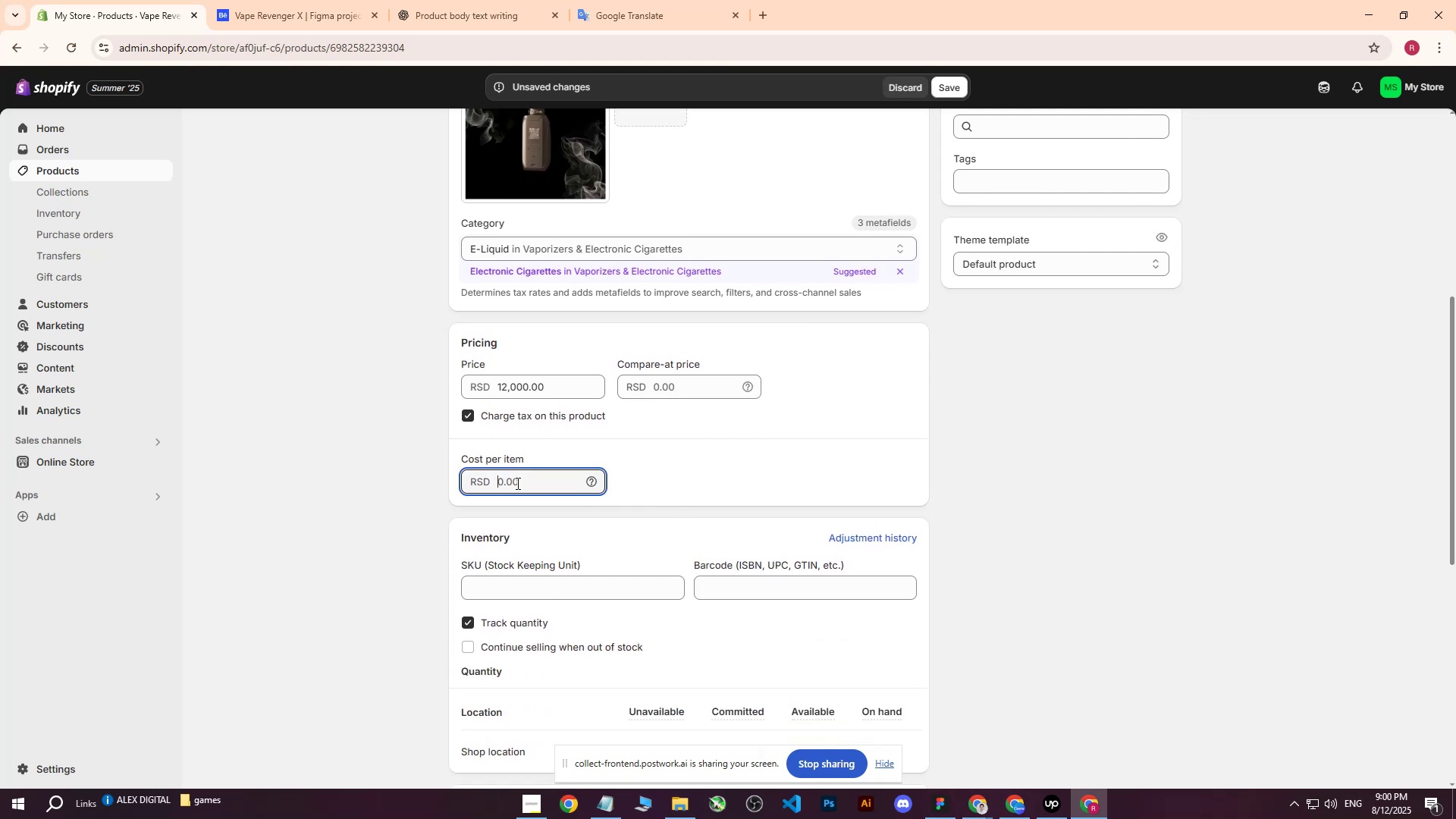 
type(10008000)
 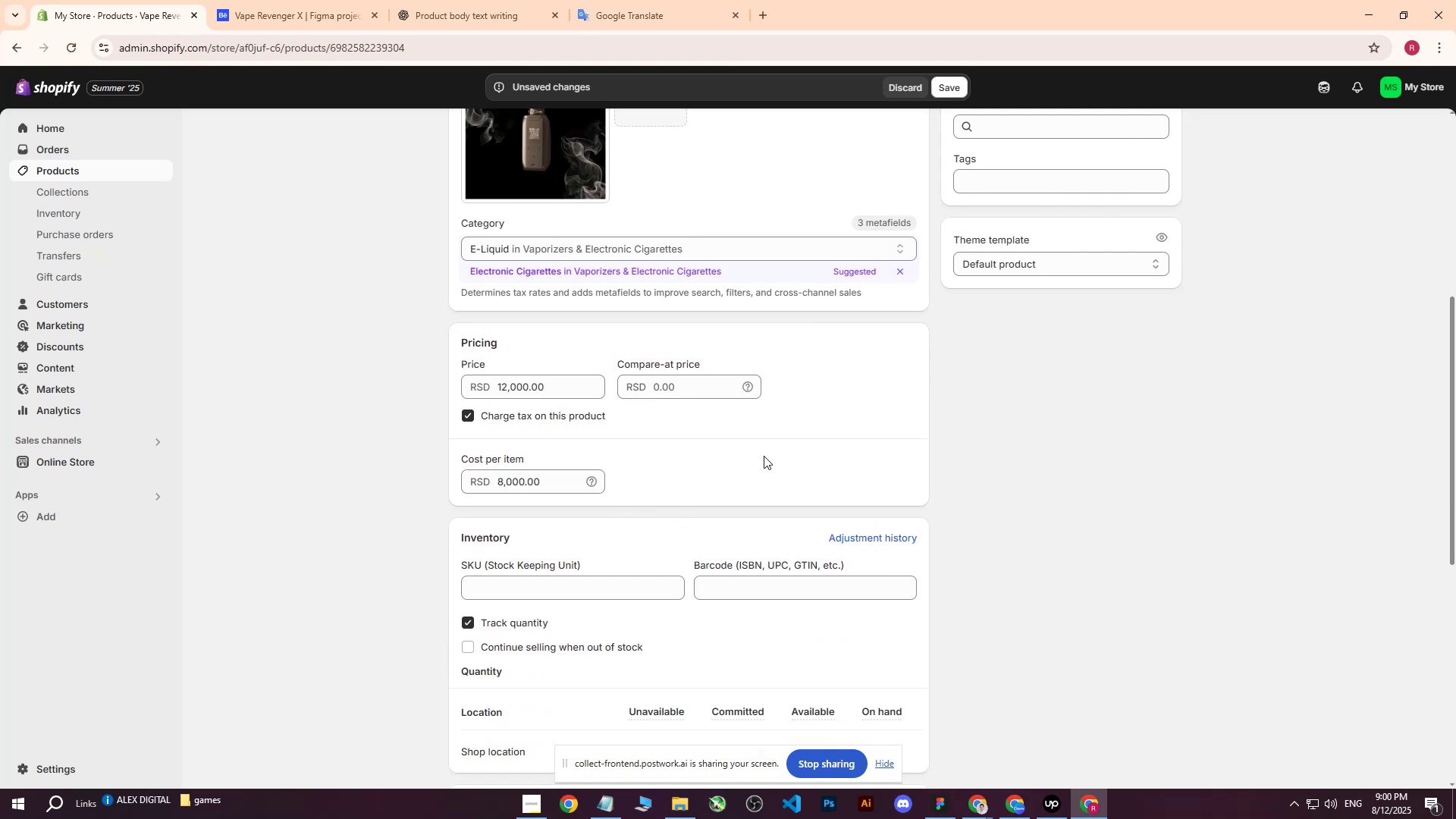 
left_click_drag(start_coordinate=[524, 482], to_coordinate=[487, 483])
 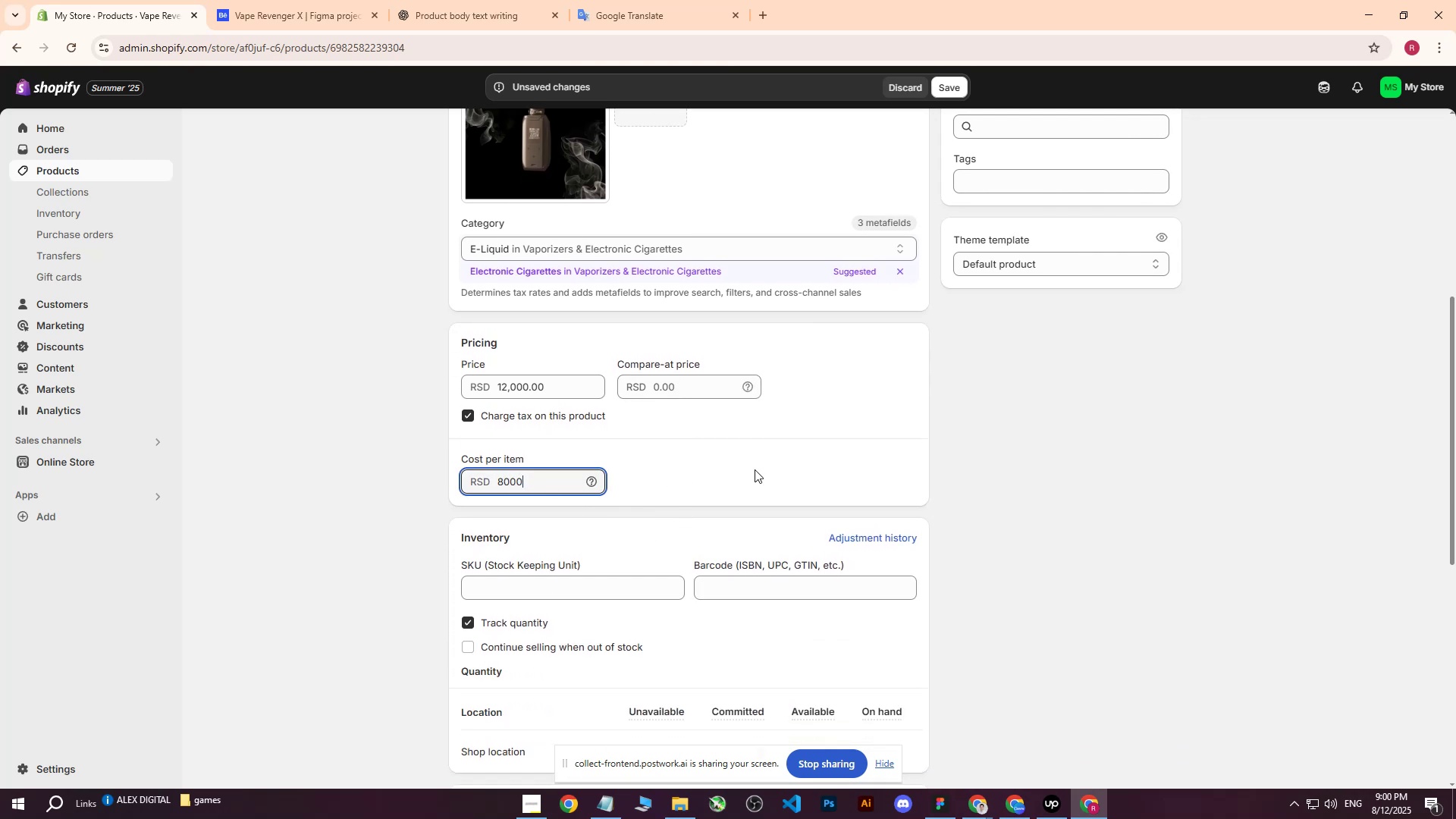 
left_click([764, 456])
 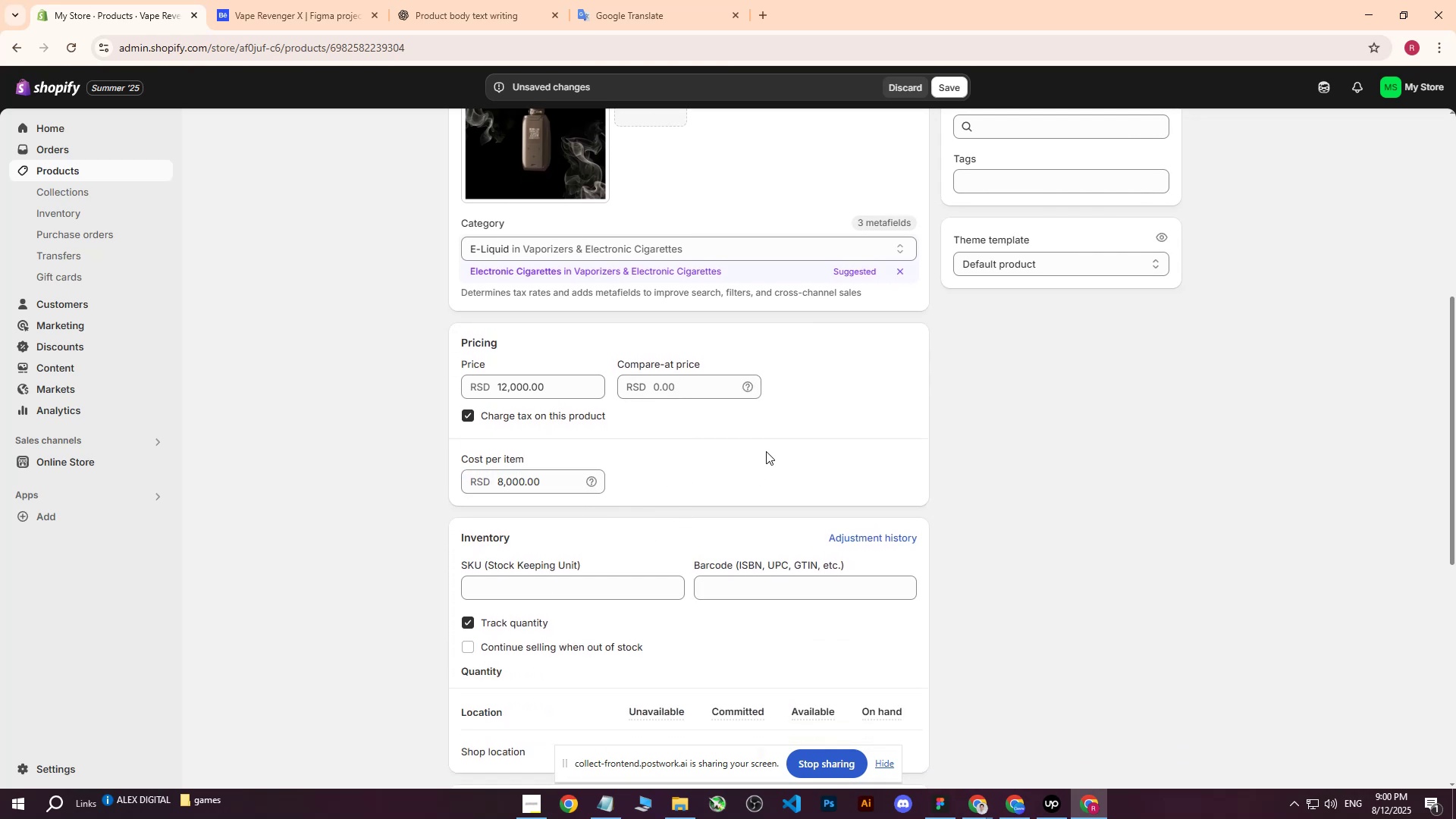 
scroll: coordinate [766, 449], scroll_direction: down, amount: 2.0
 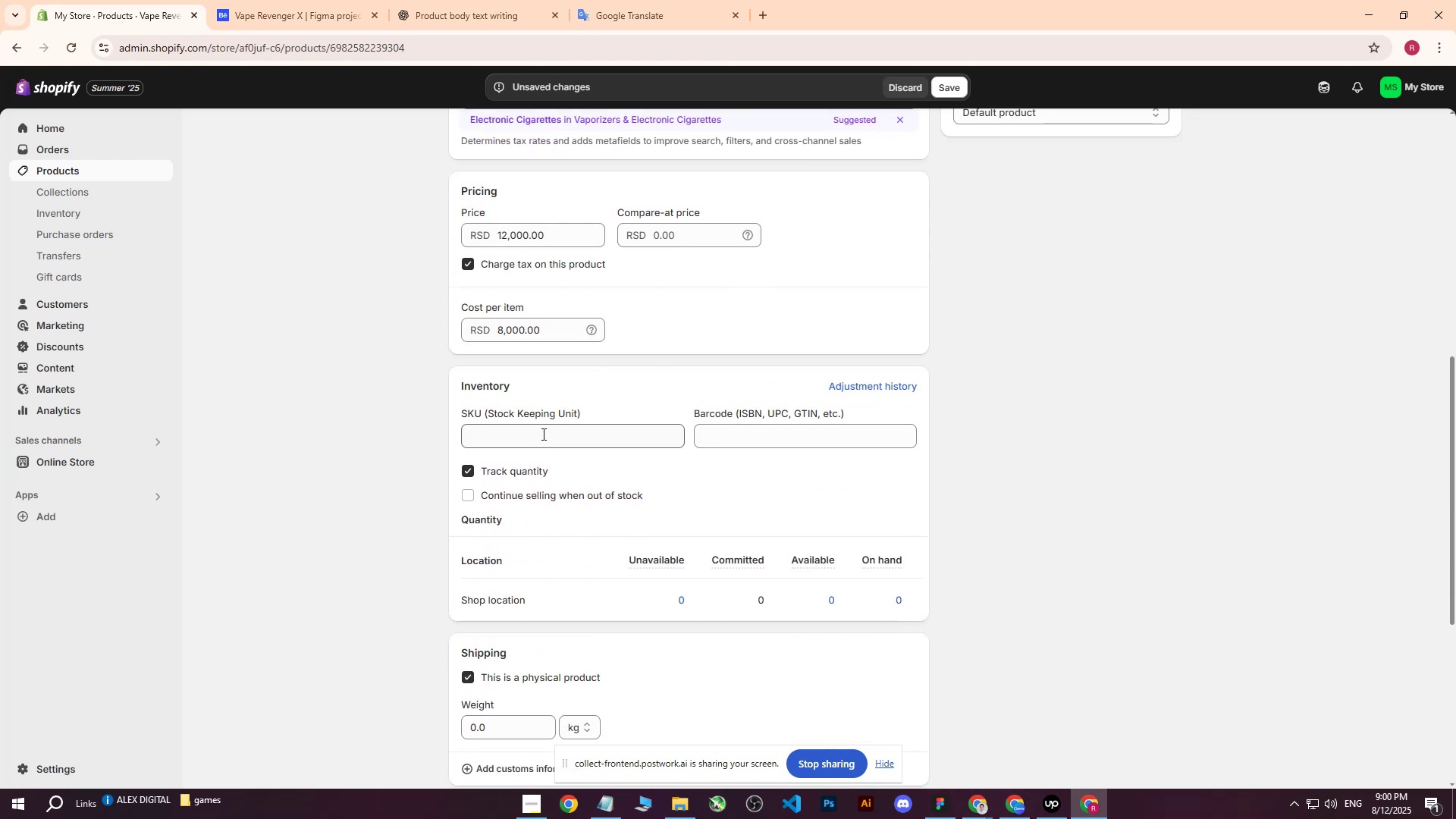 
left_click([542, 433])
 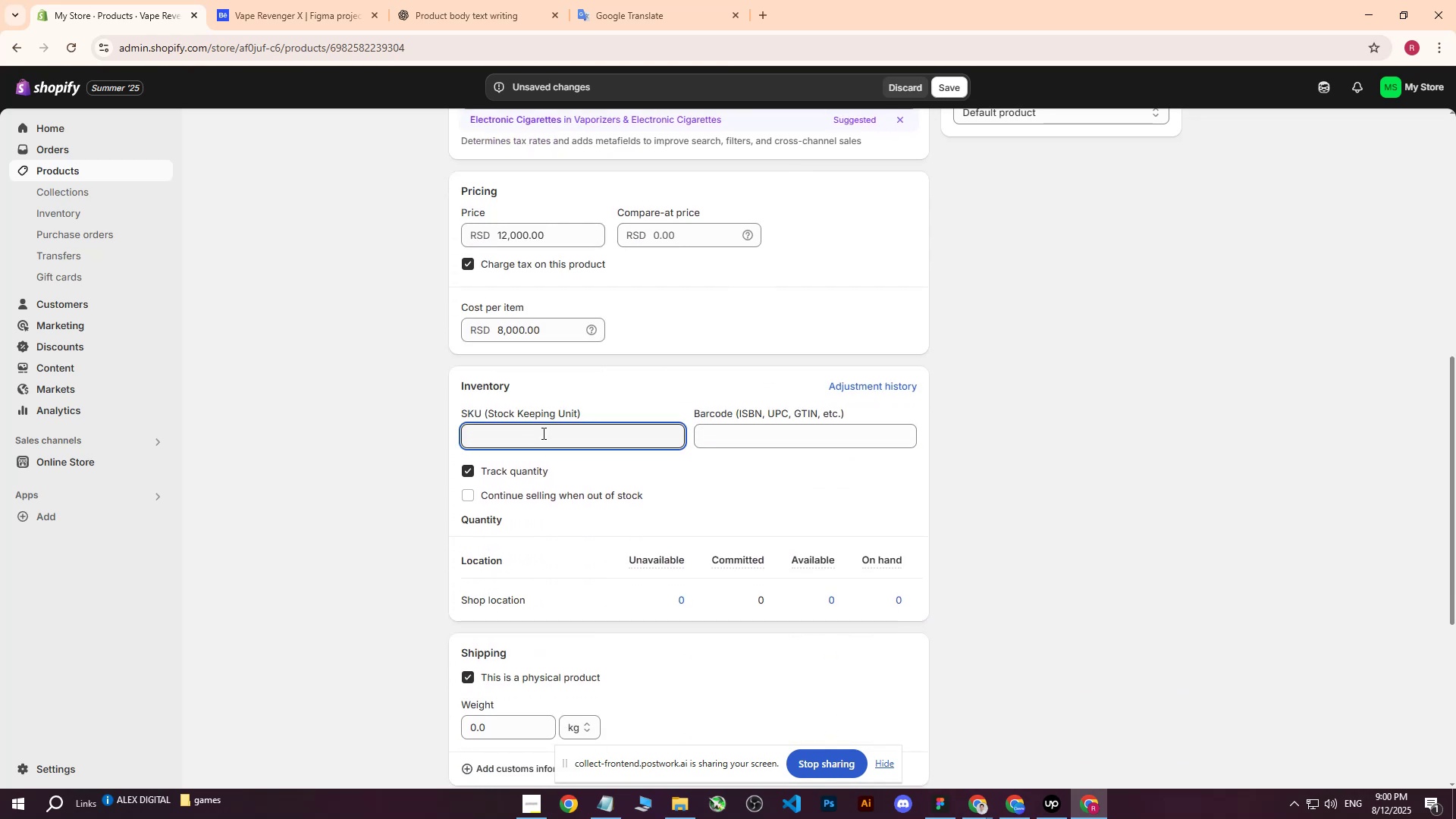 
type(200)
 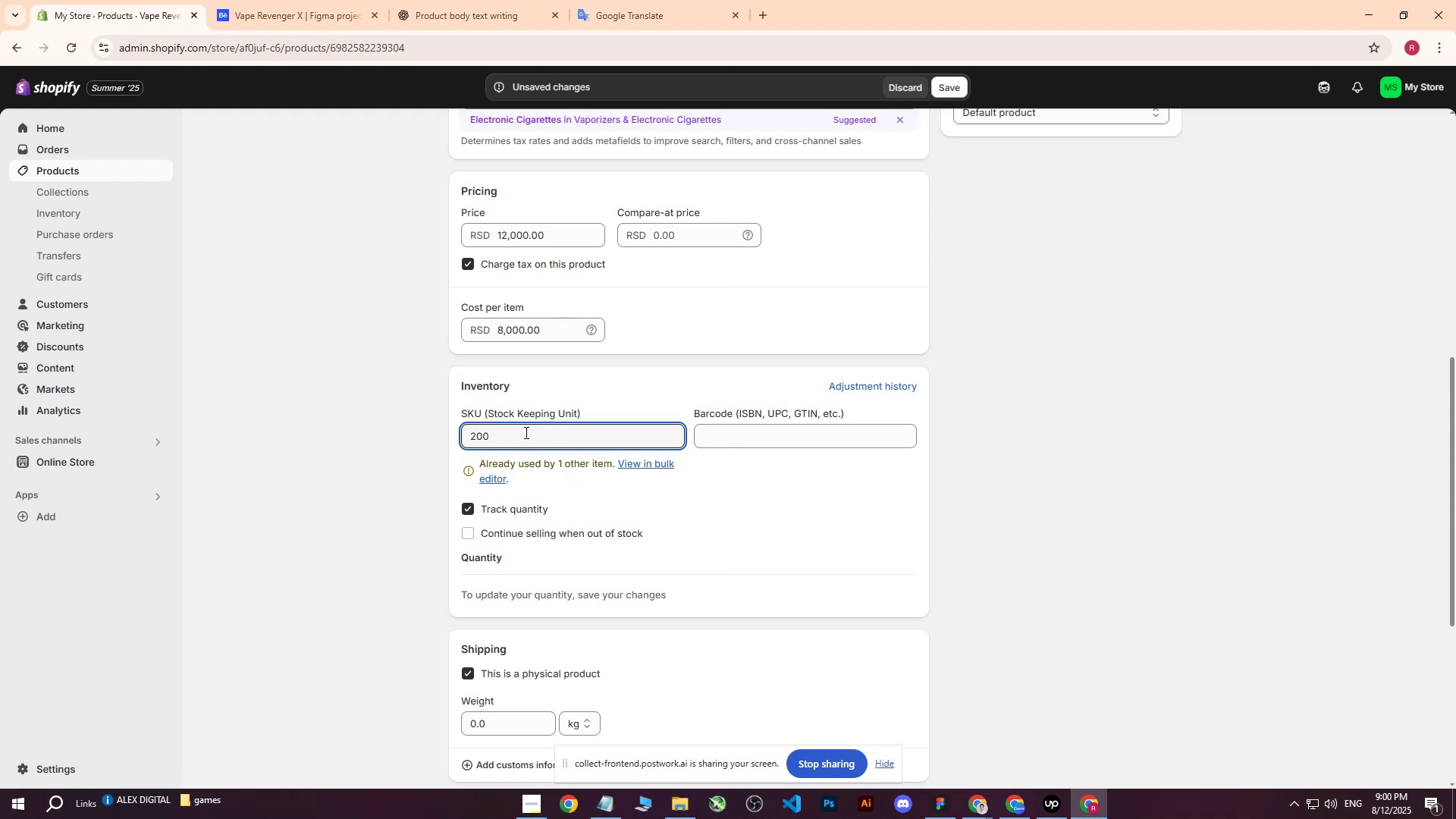 
left_click([703, 504])
 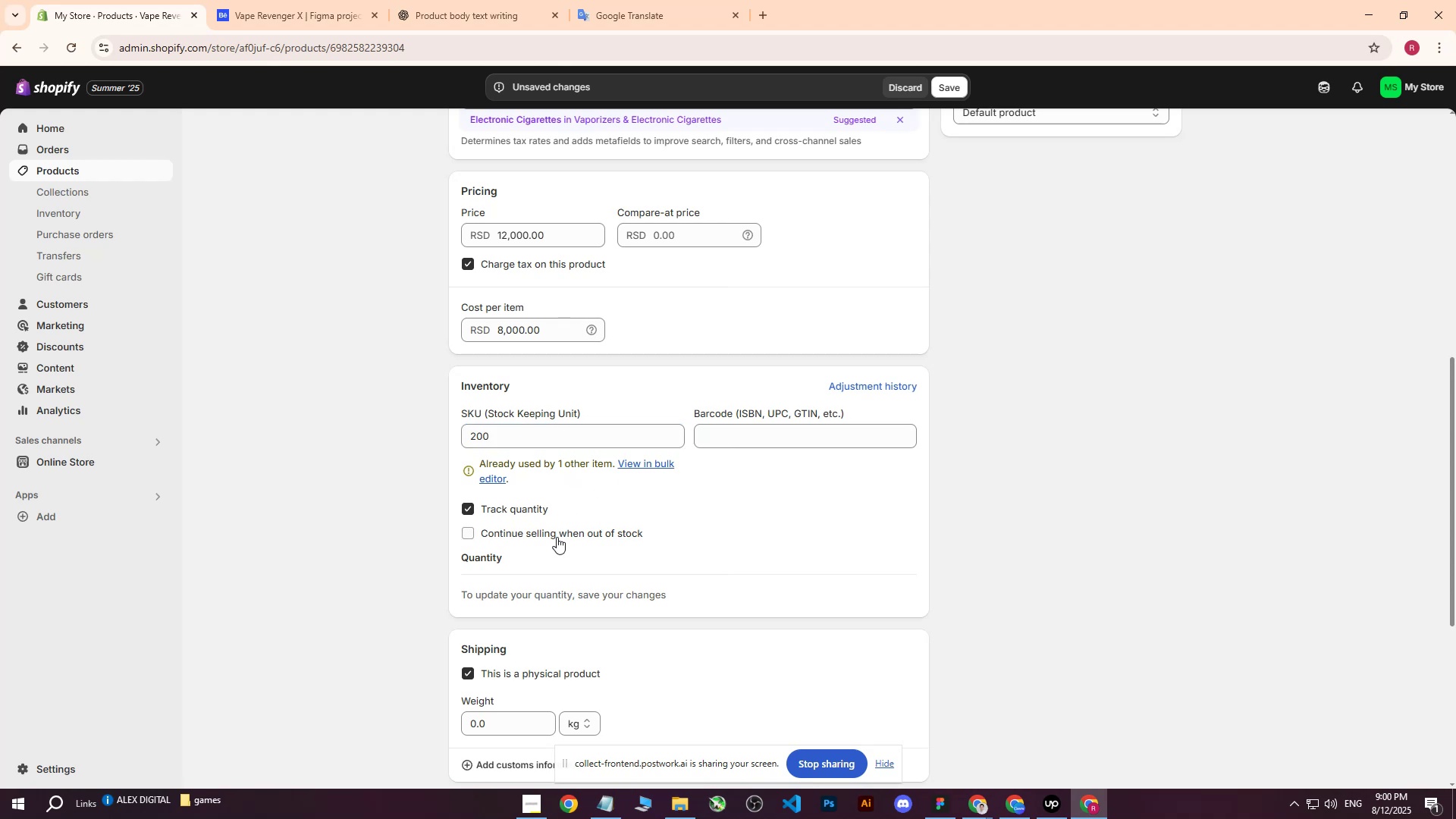 
scroll: coordinate [674, 538], scroll_direction: down, amount: 2.0
 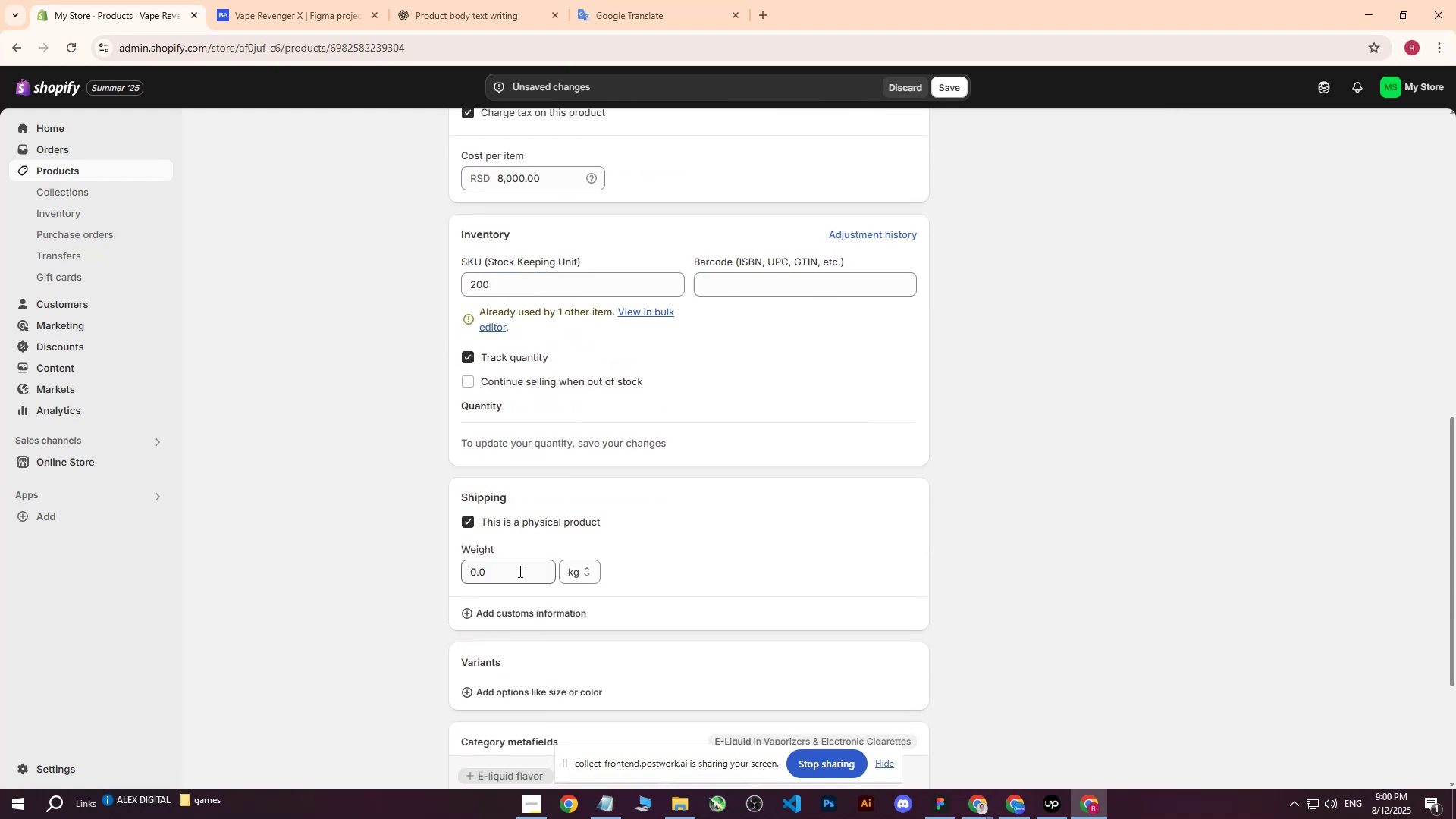 
left_click([511, 573])
 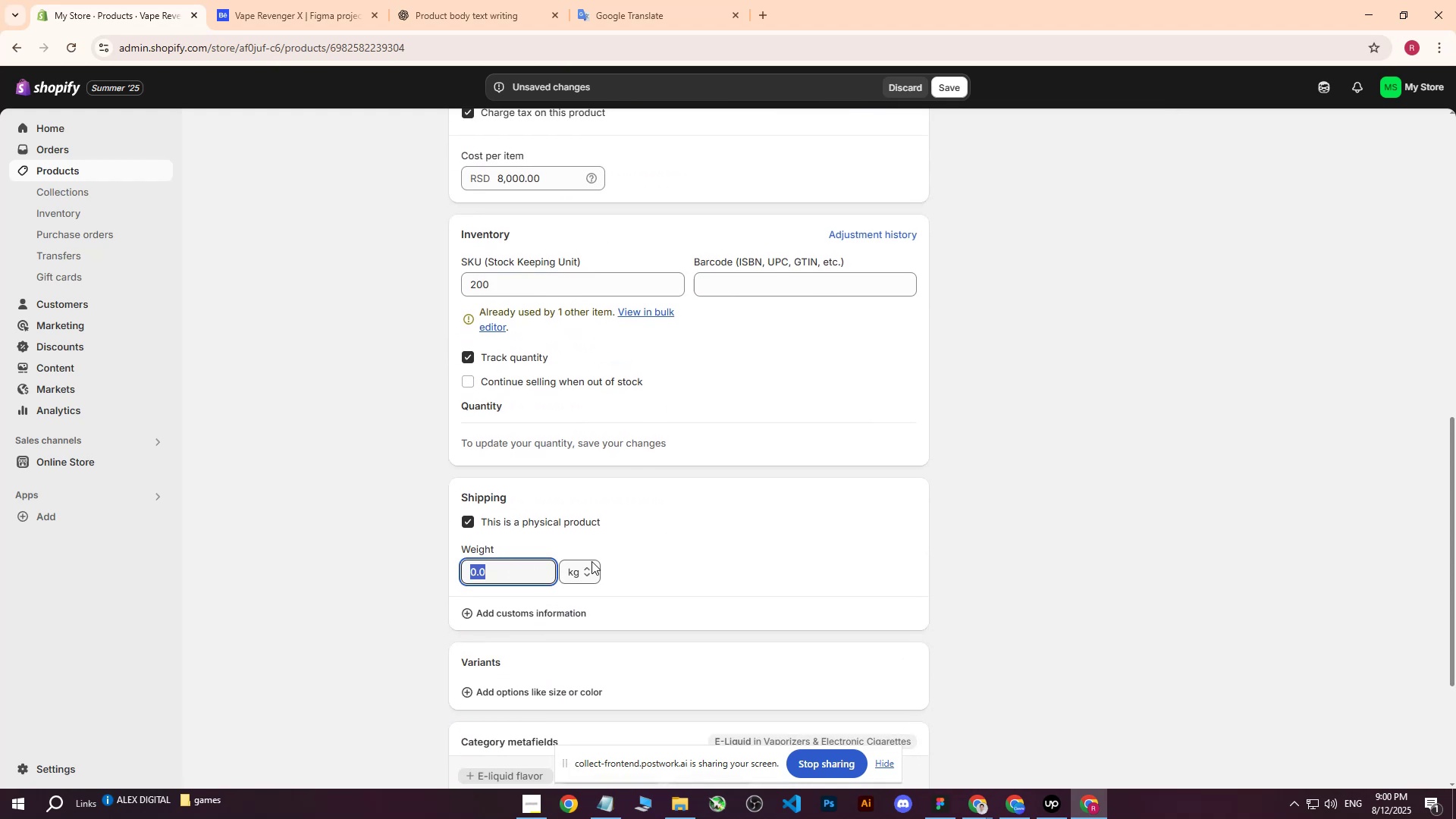 
left_click([592, 561])
 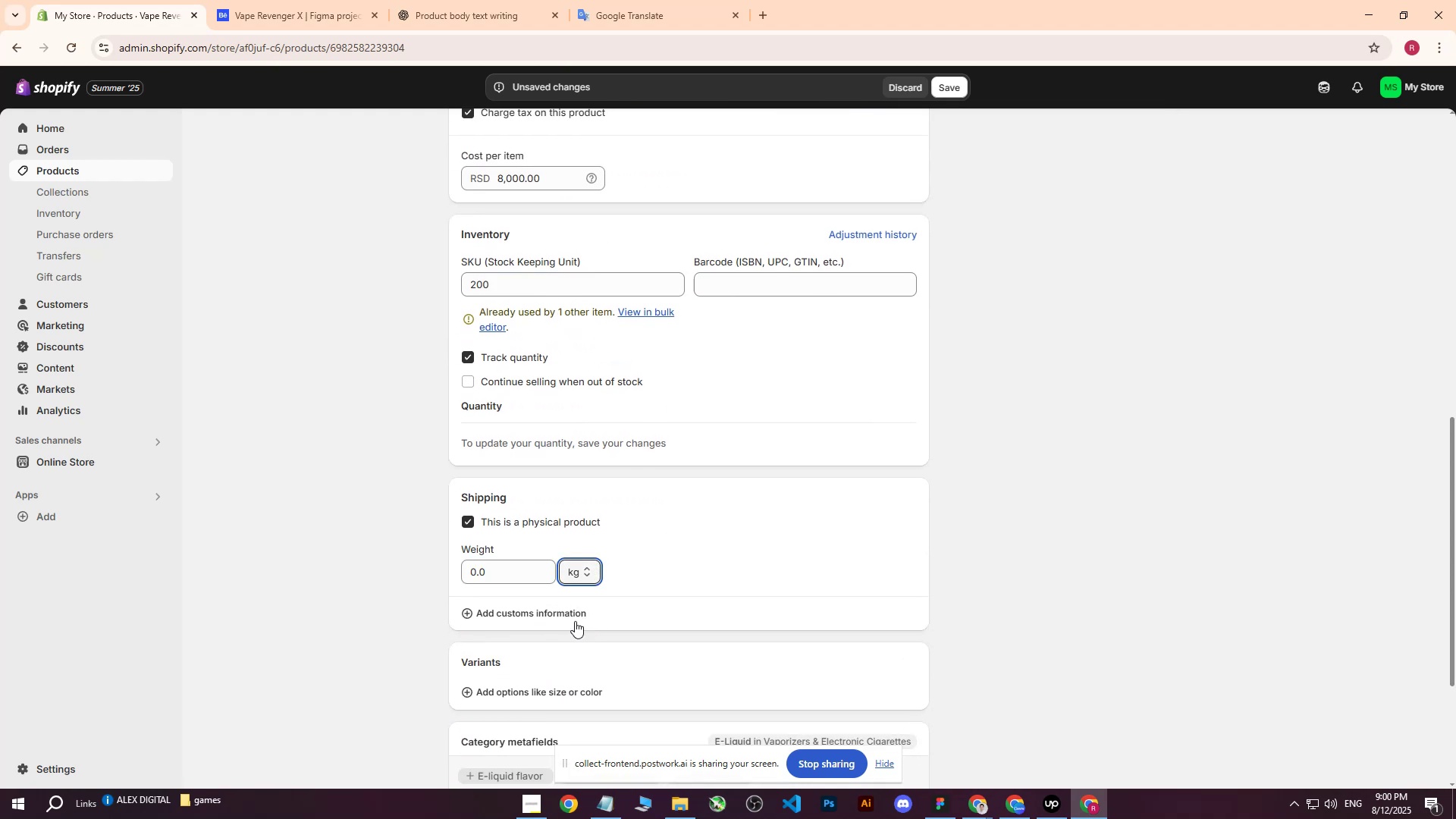 
double_click([516, 573])
 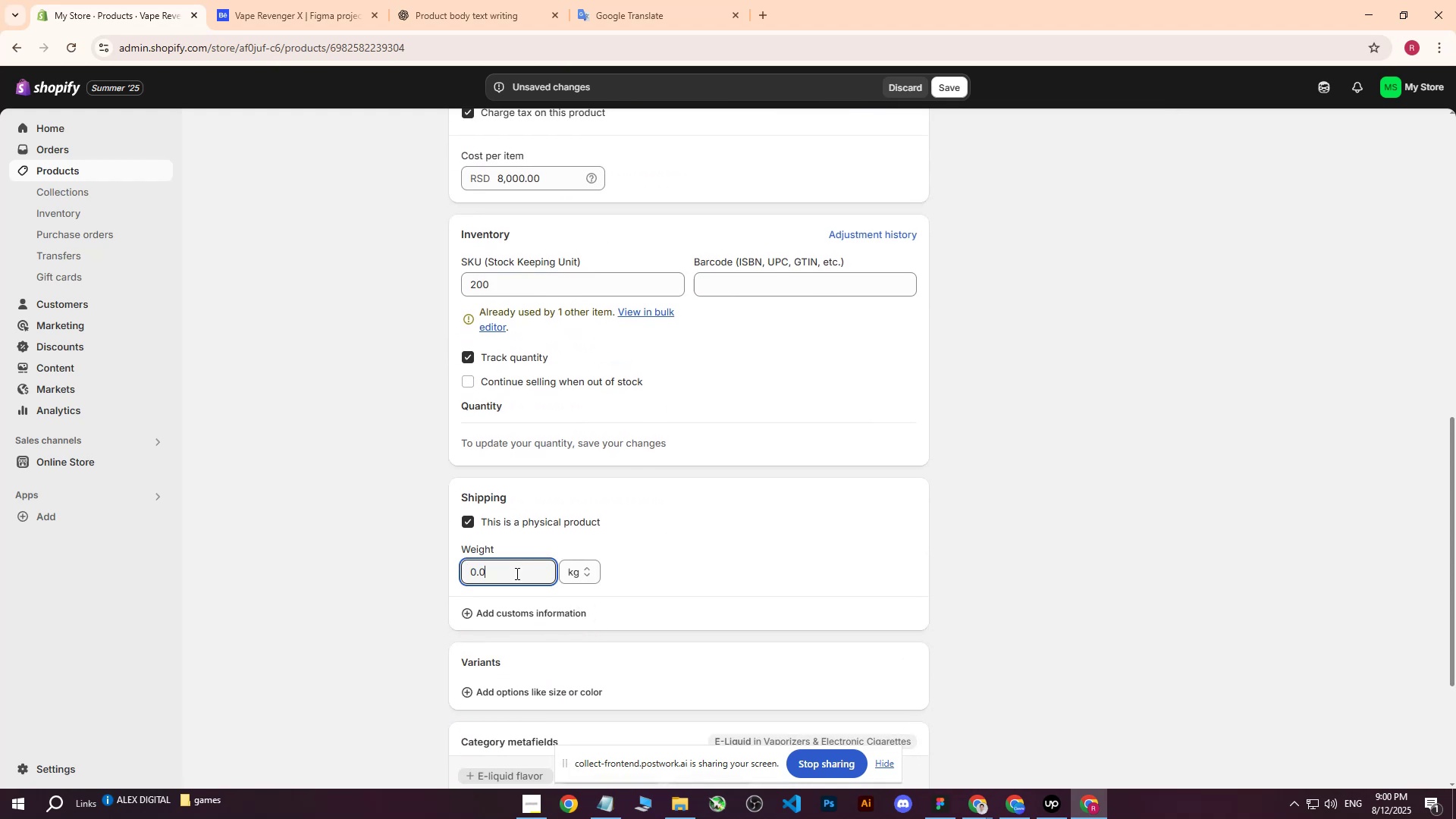 
type(11)
 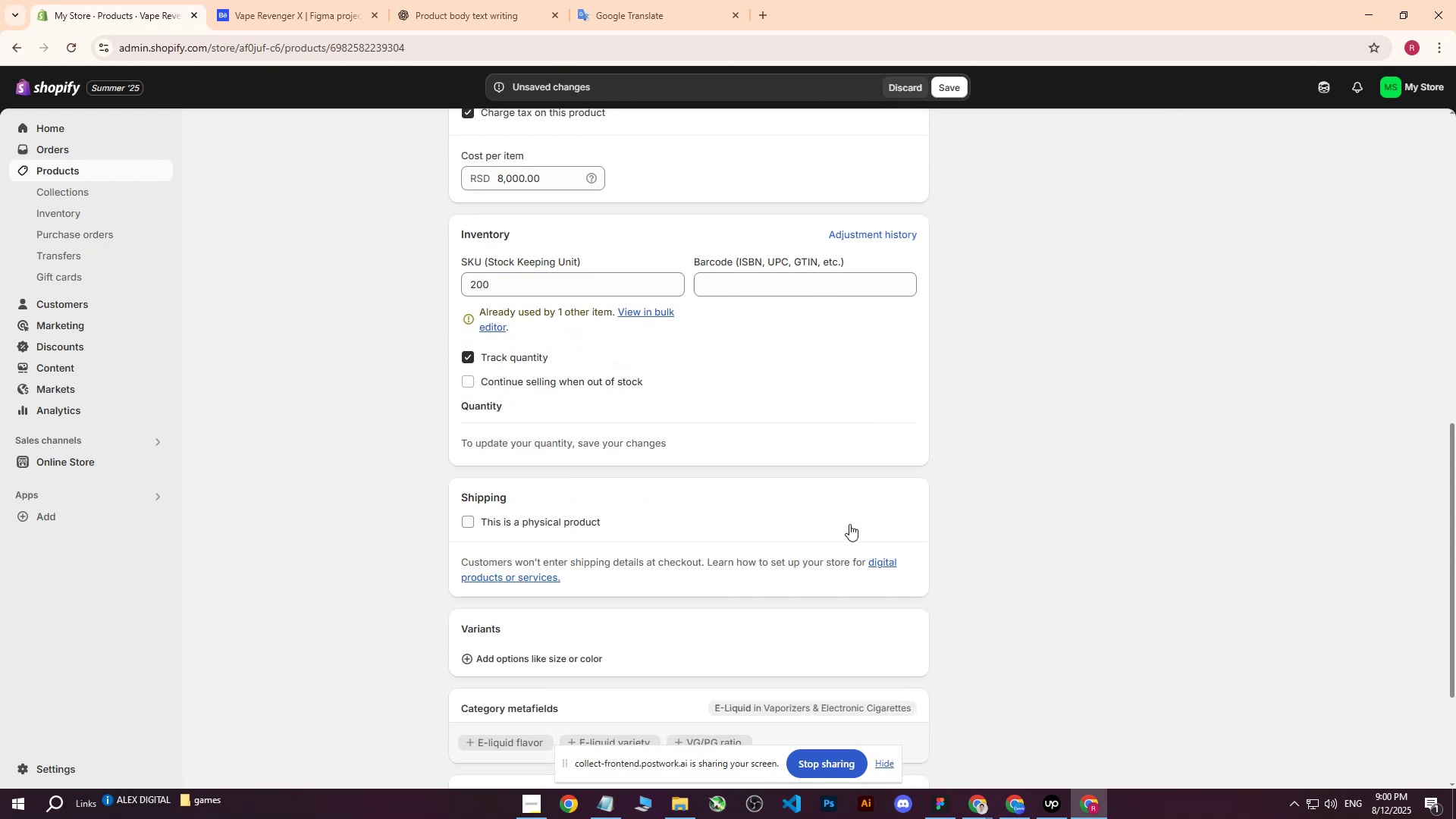 
left_click_drag(start_coordinate=[542, 573], to_coordinate=[406, 576])
 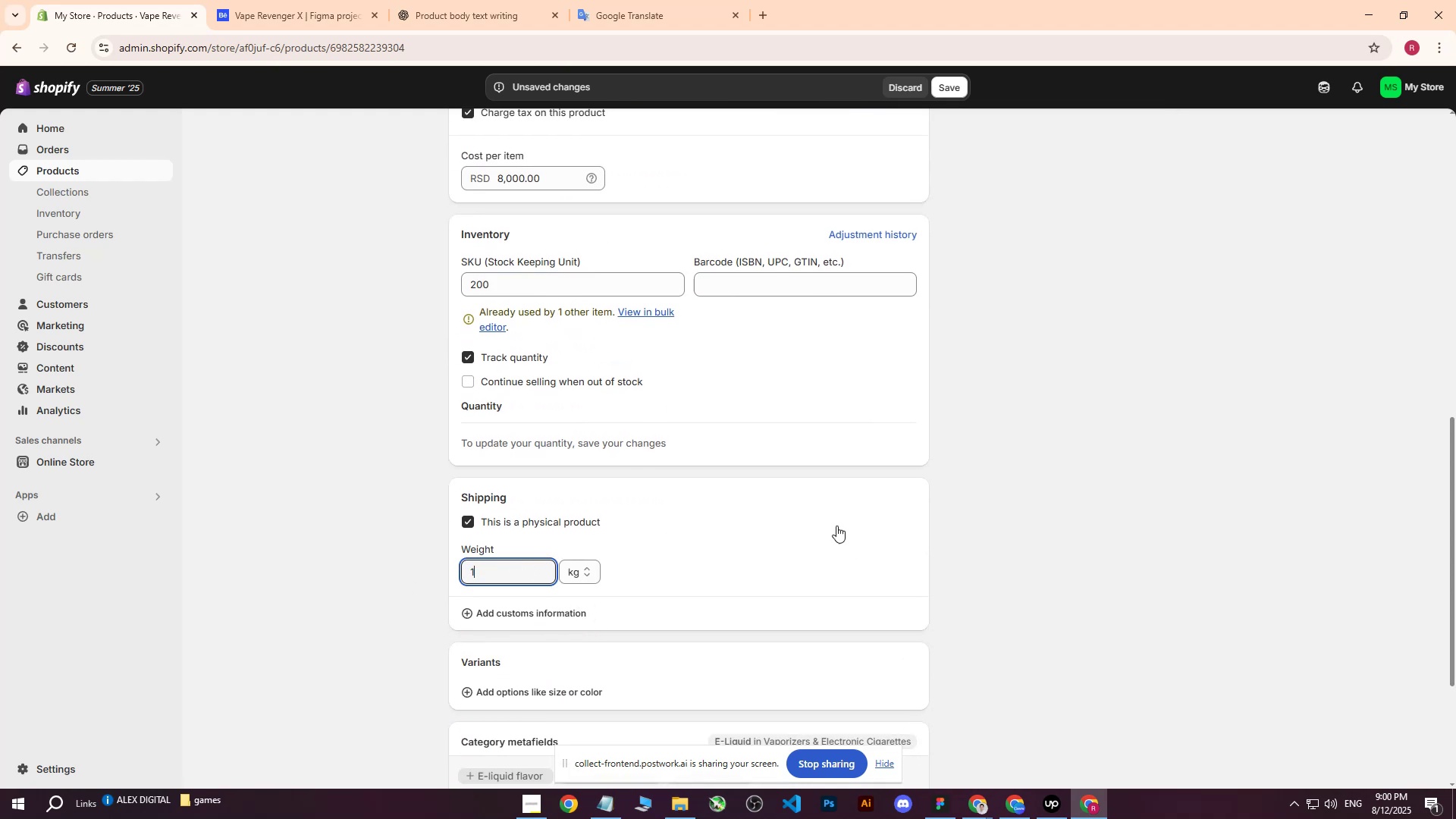 
double_click([849, 524])
 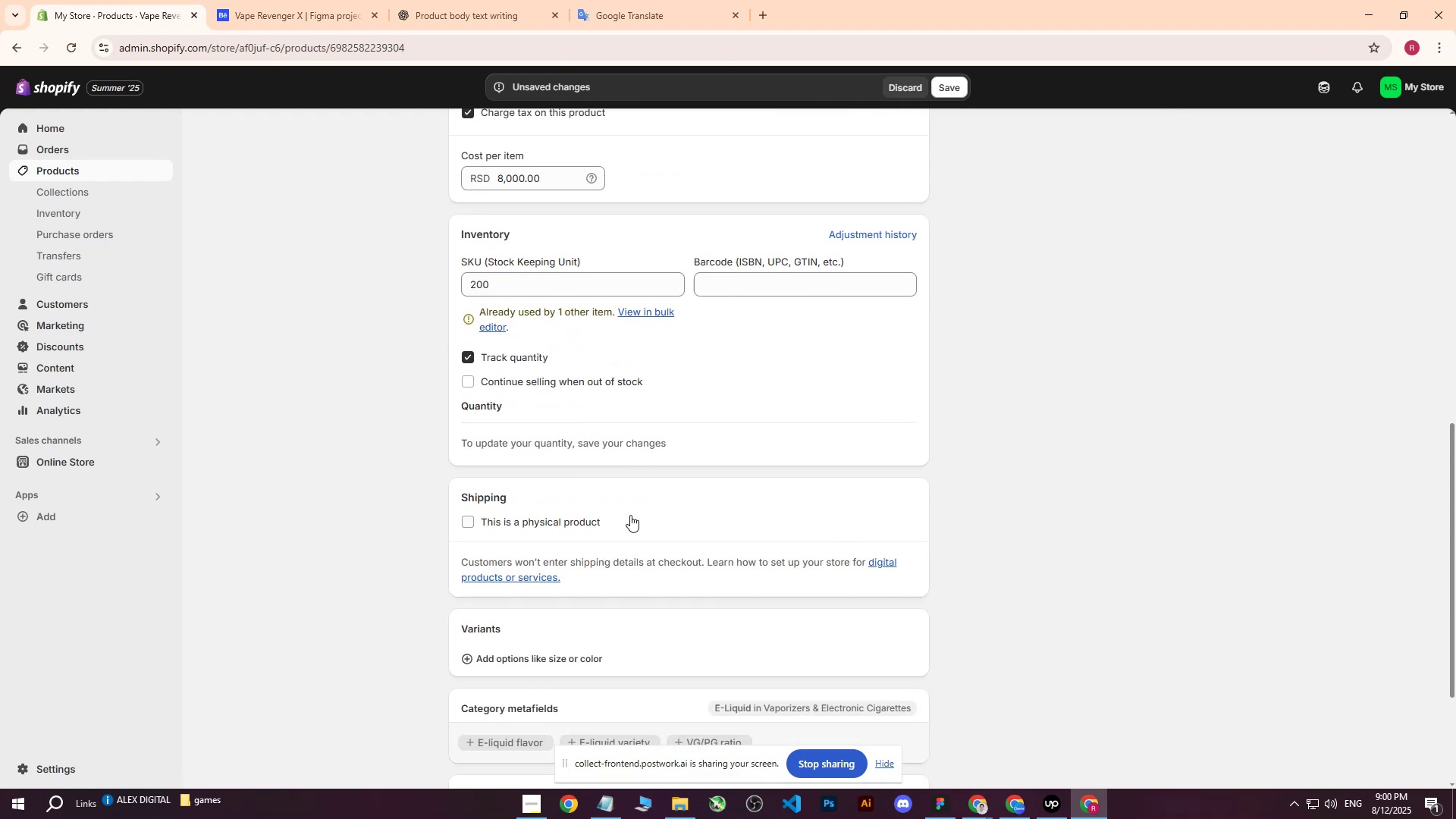 
left_click([587, 524])
 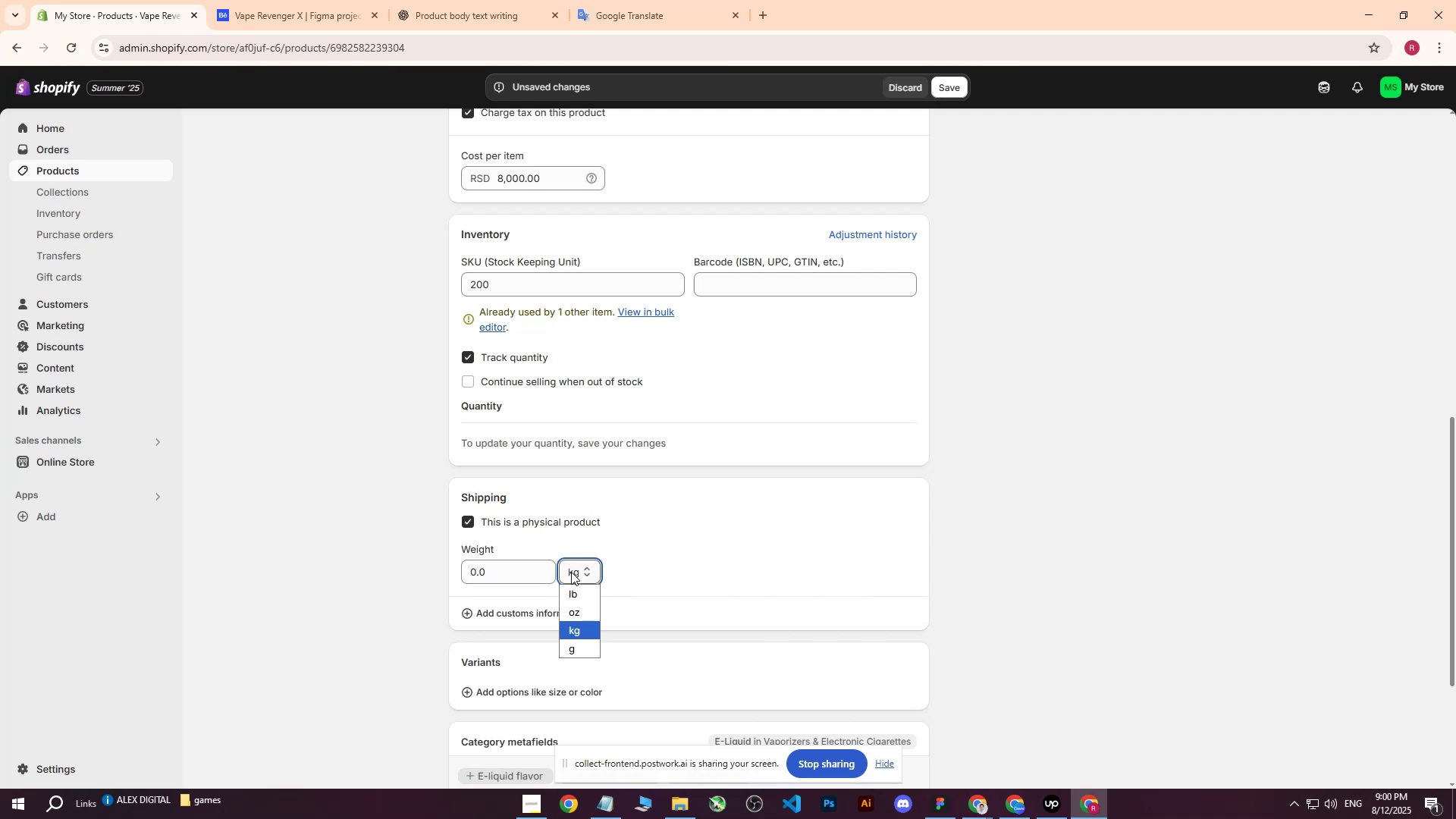 
double_click([571, 572])
 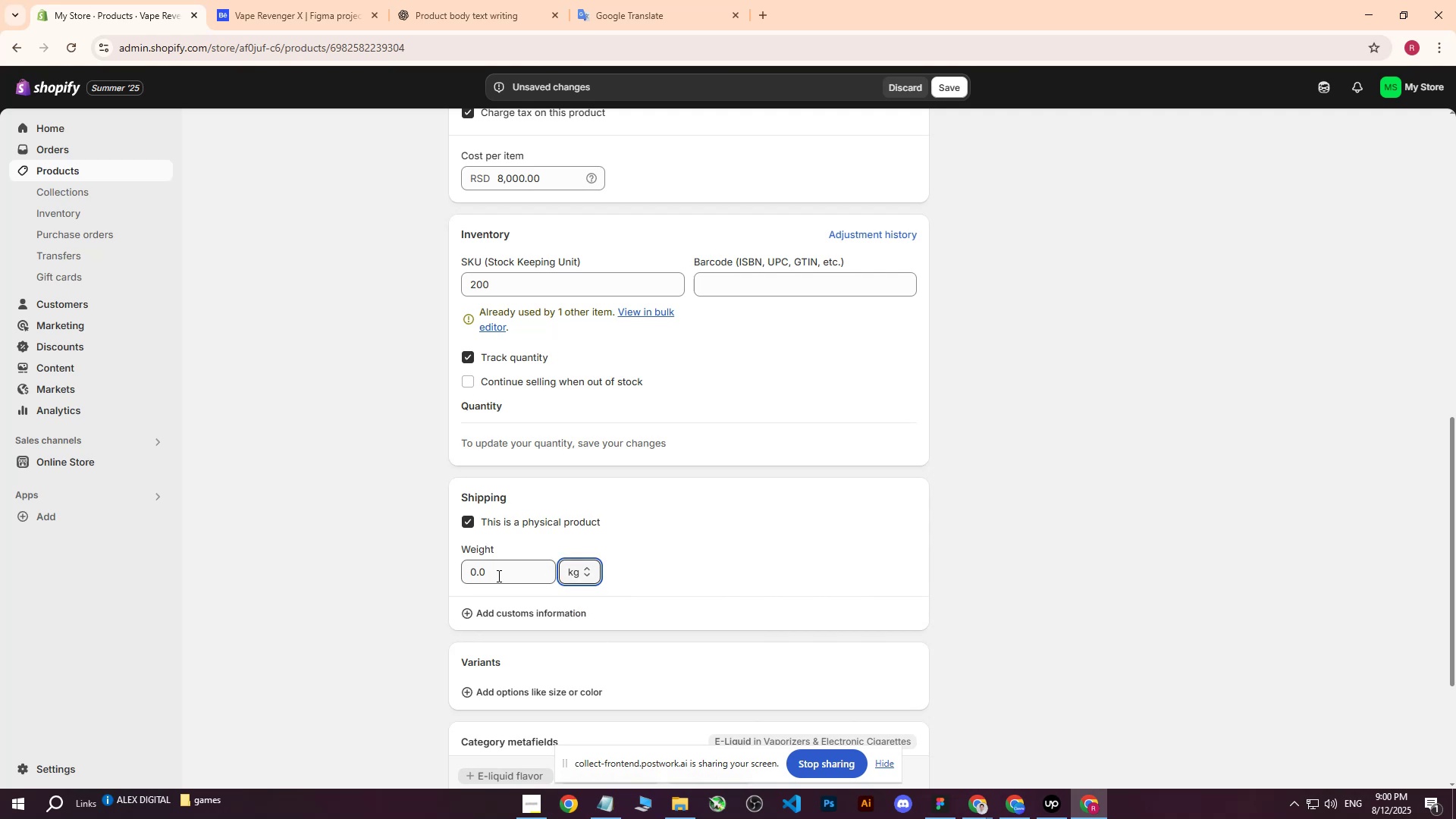 
triple_click([497, 576])
 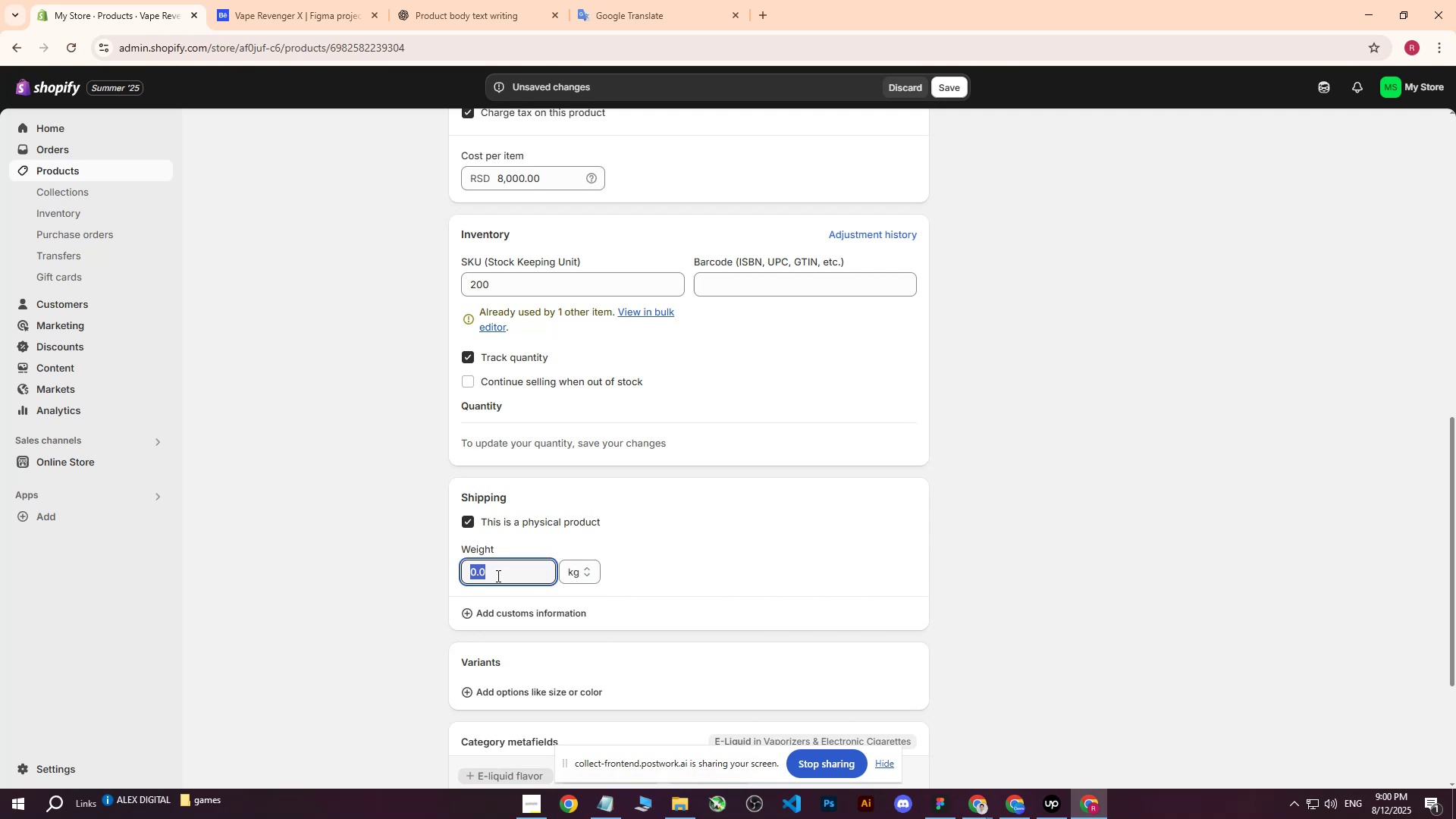 
key(1)
 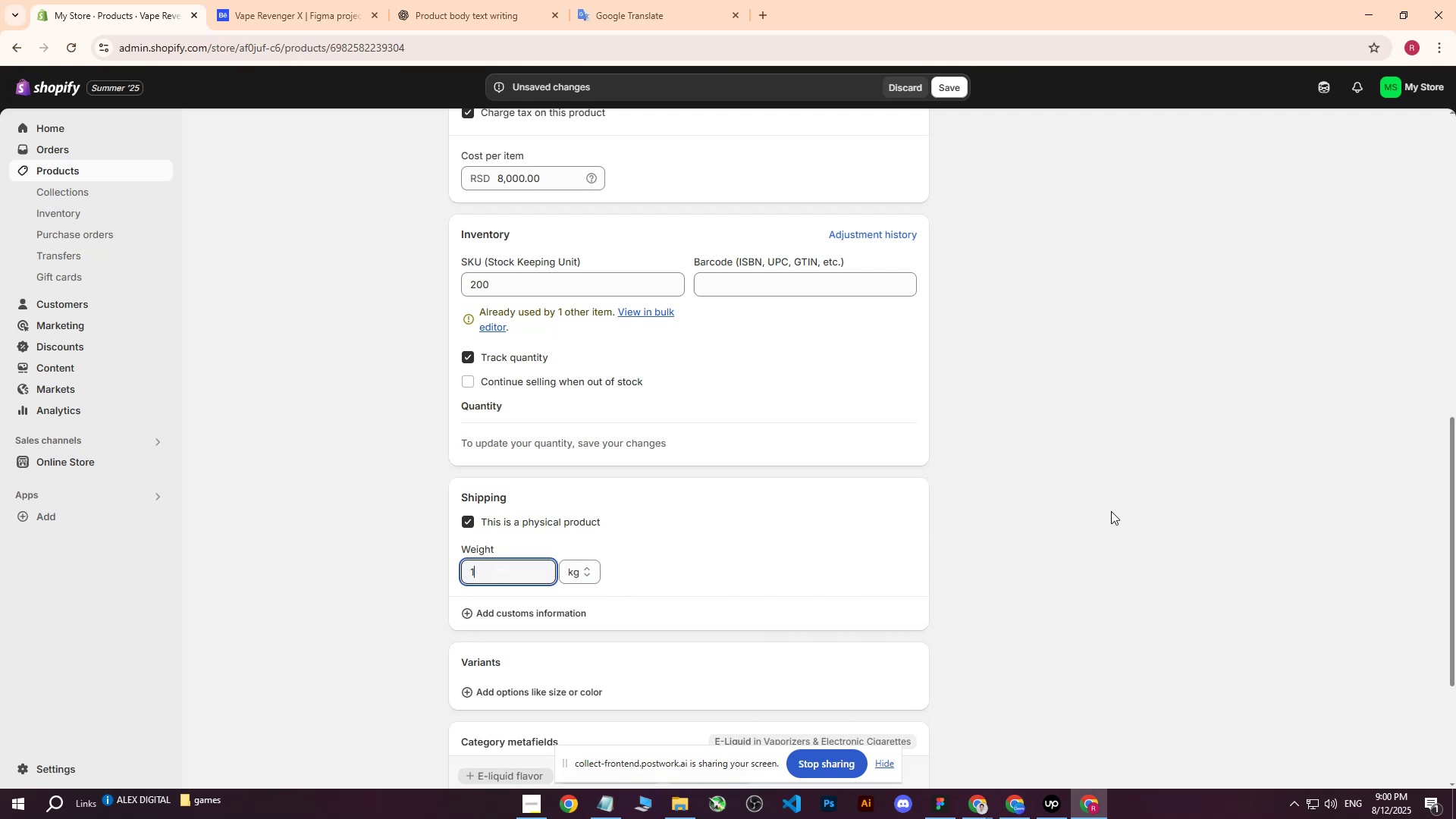 
left_click([1112, 511])
 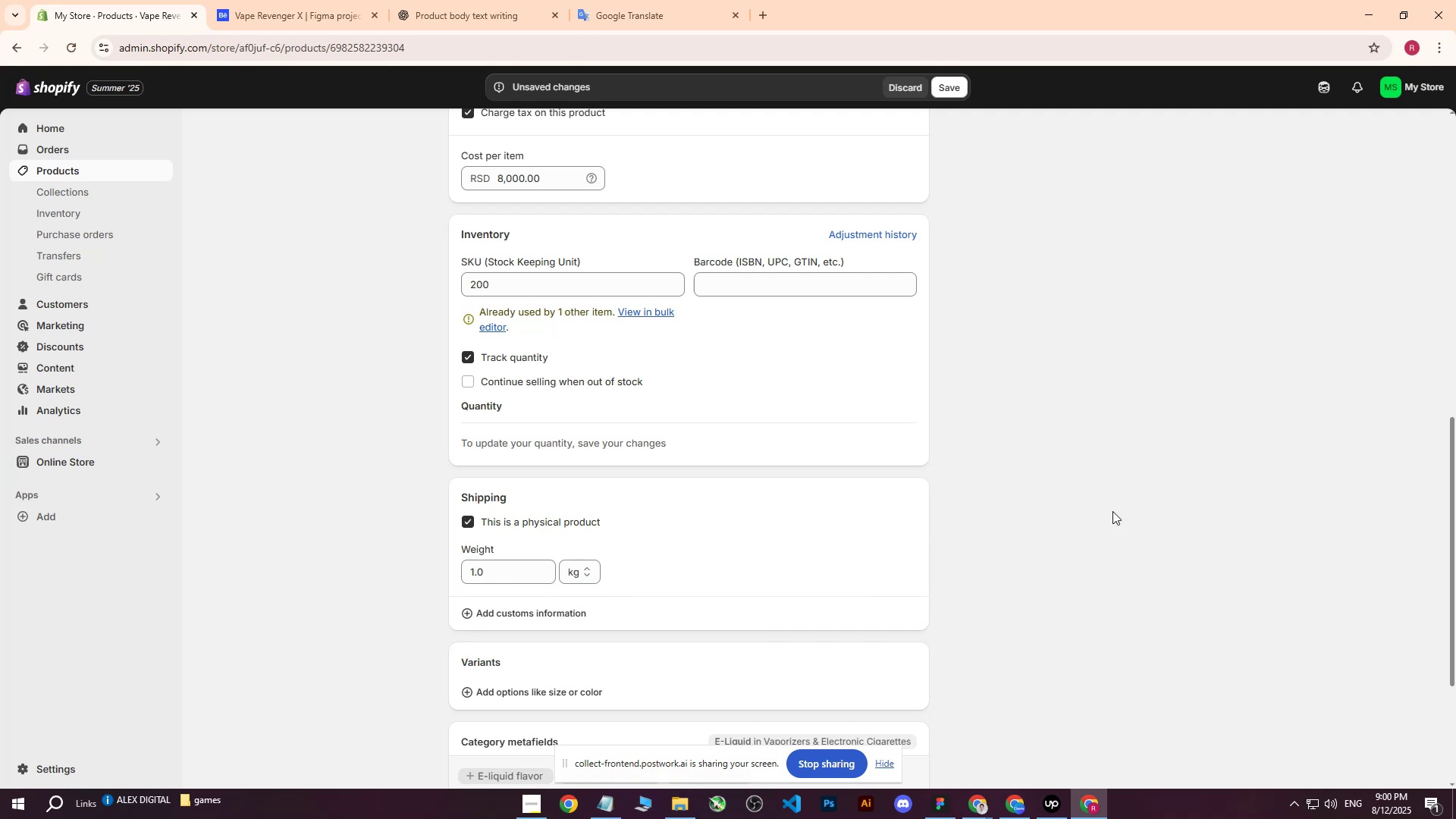 
scroll: coordinate [1088, 505], scroll_direction: down, amount: 5.0
 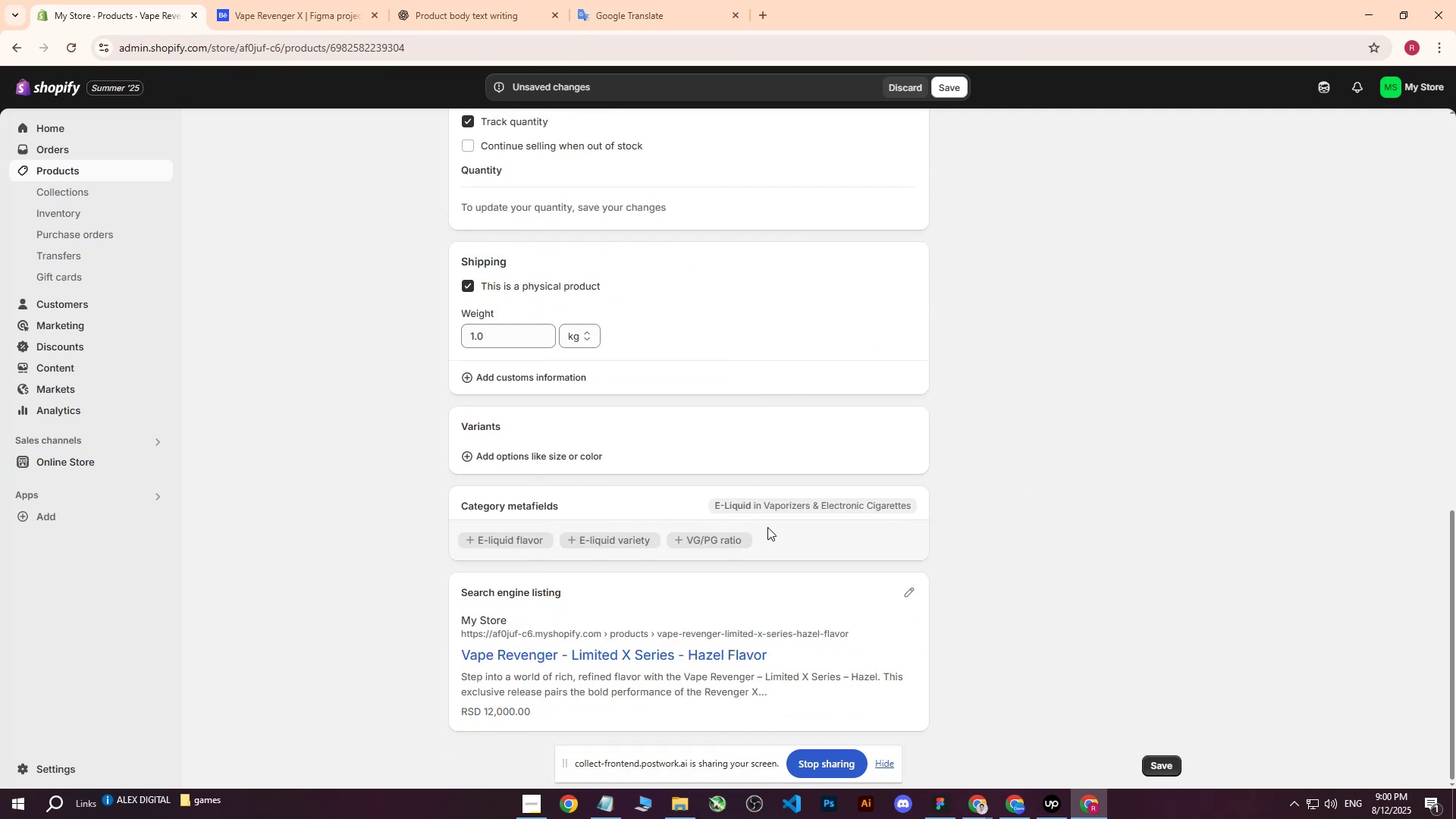 
scroll: coordinate [809, 497], scroll_direction: up, amount: 8.0
 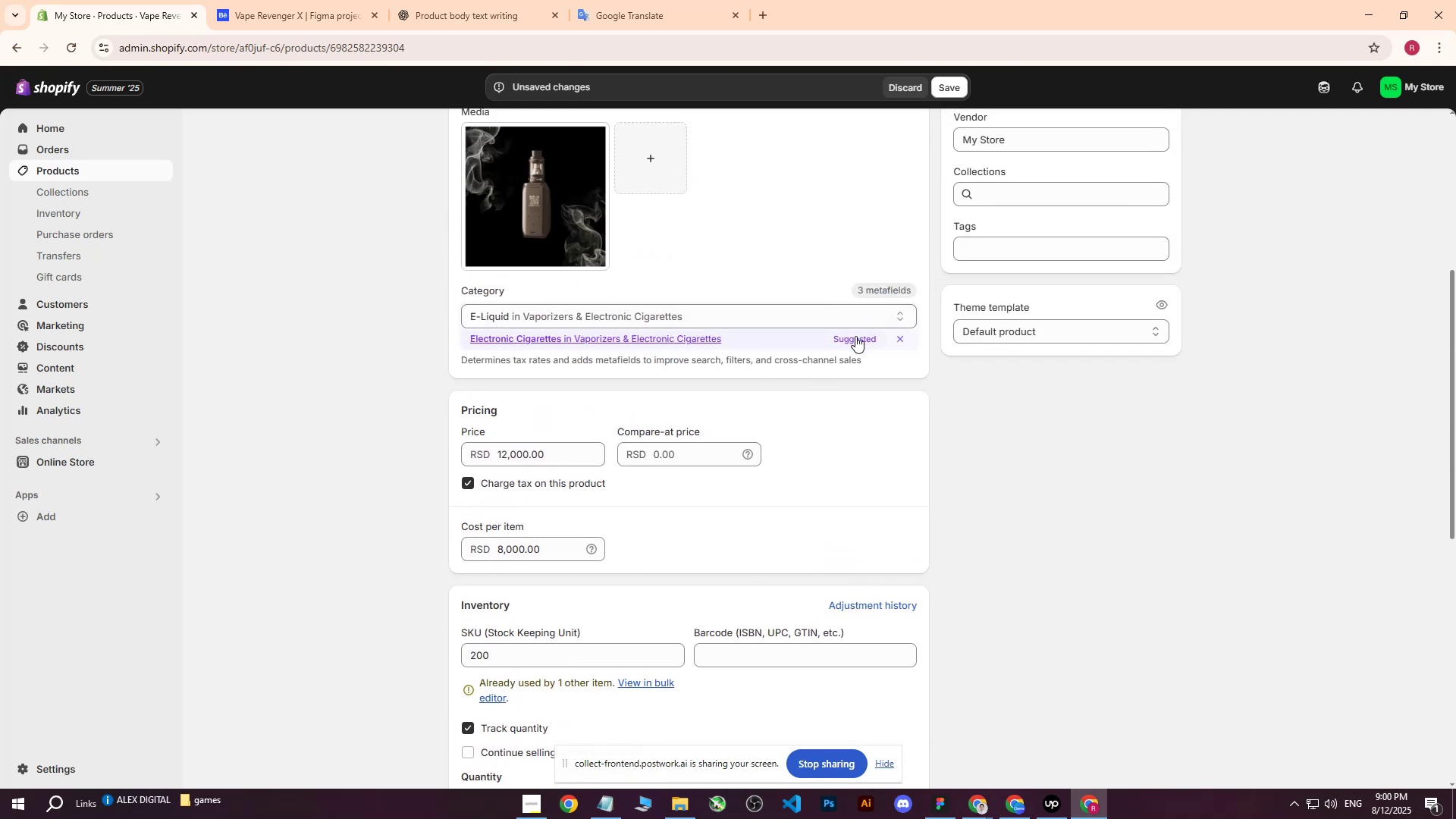 
left_click([875, 287])
 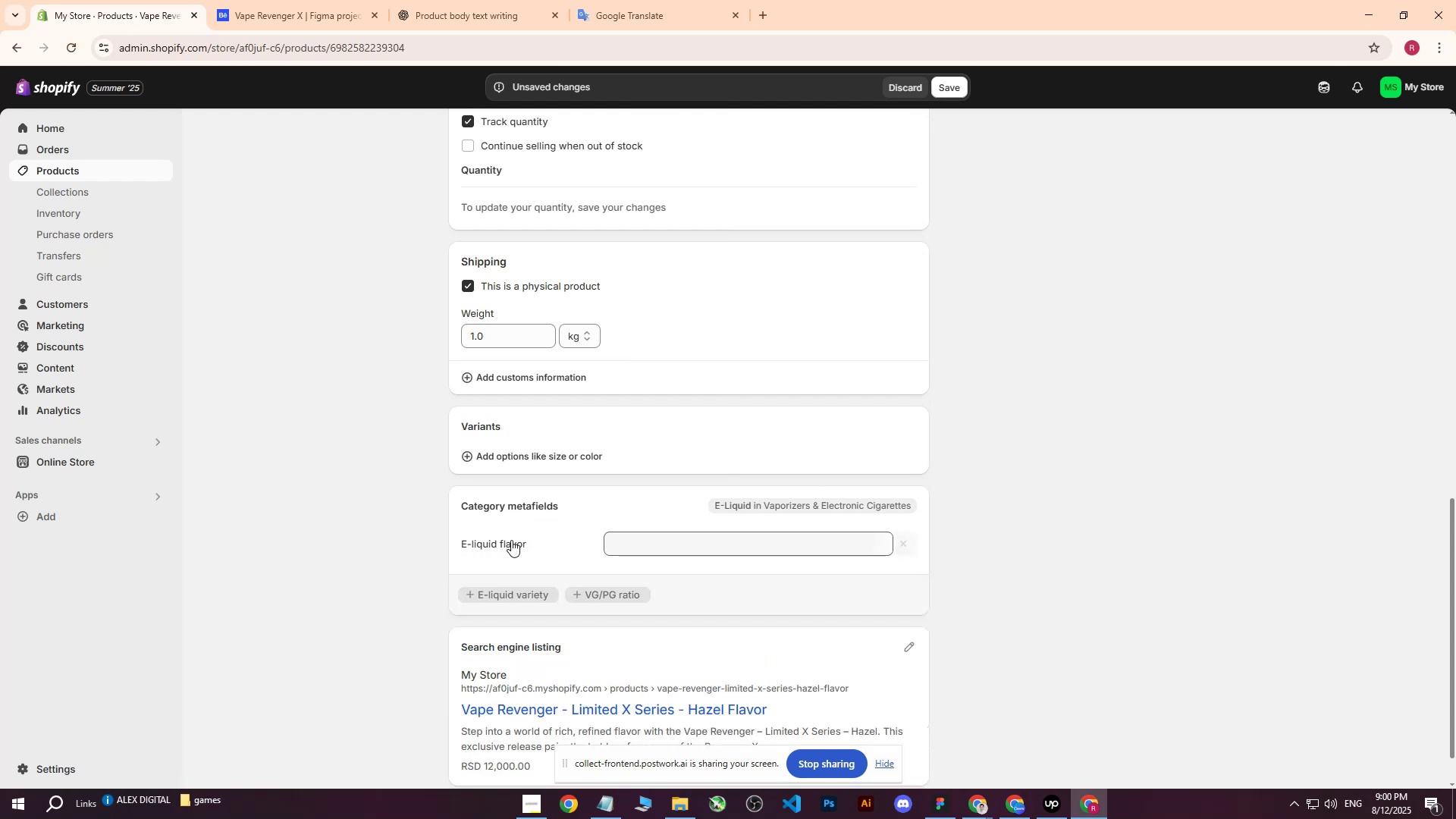 
left_click([471, 592])
 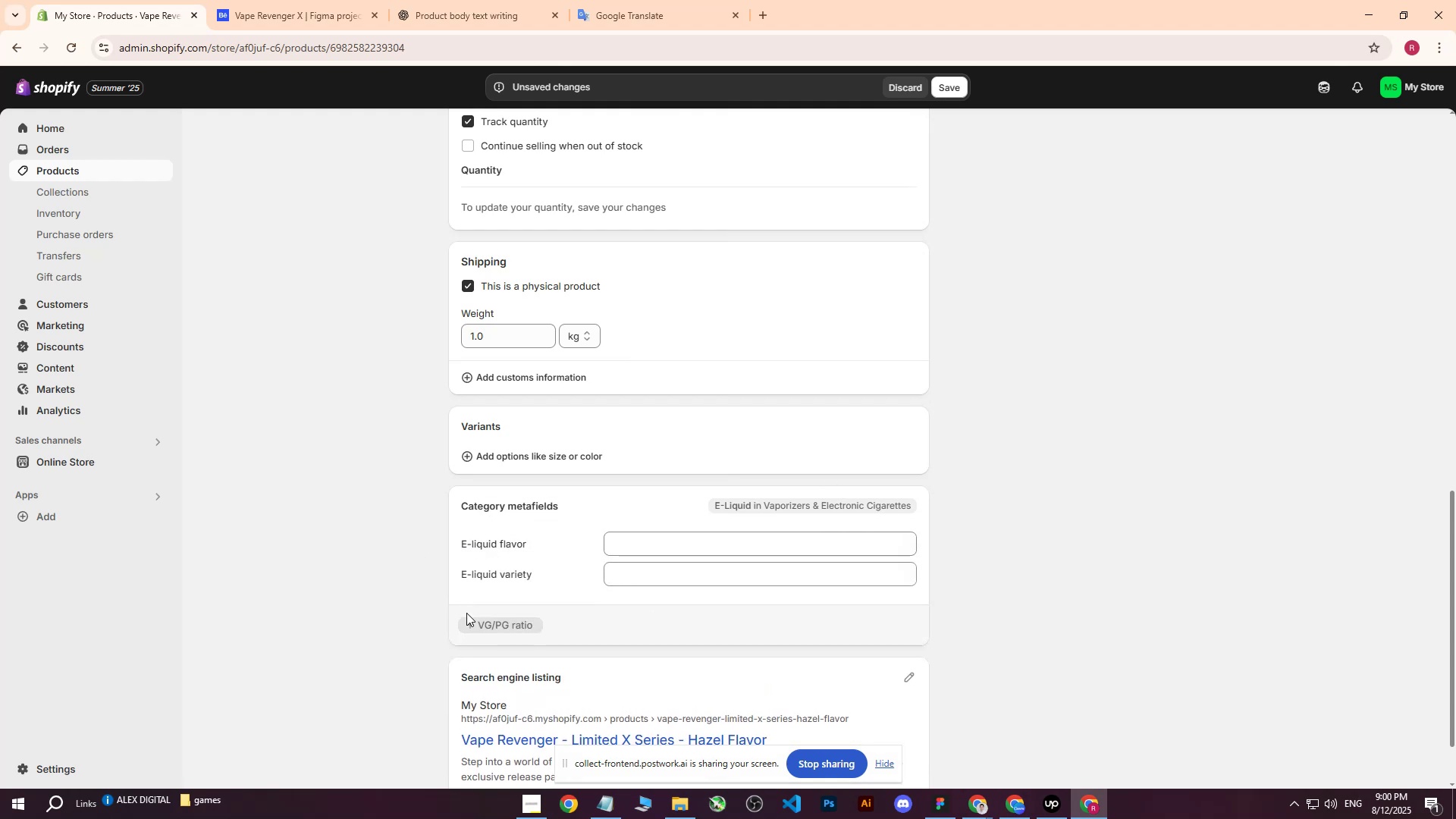 
left_click([465, 623])
 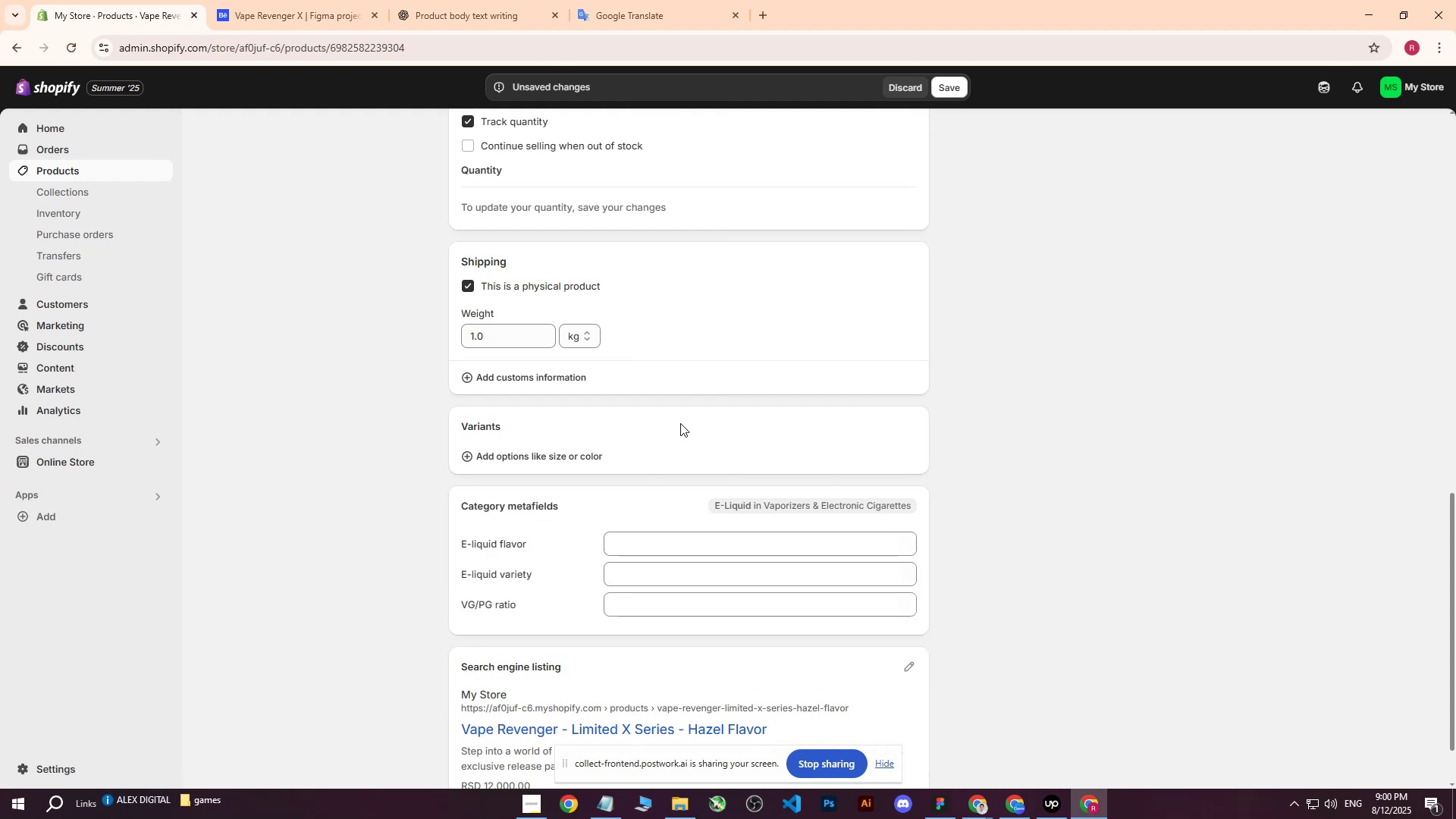 
left_click([950, 89])
 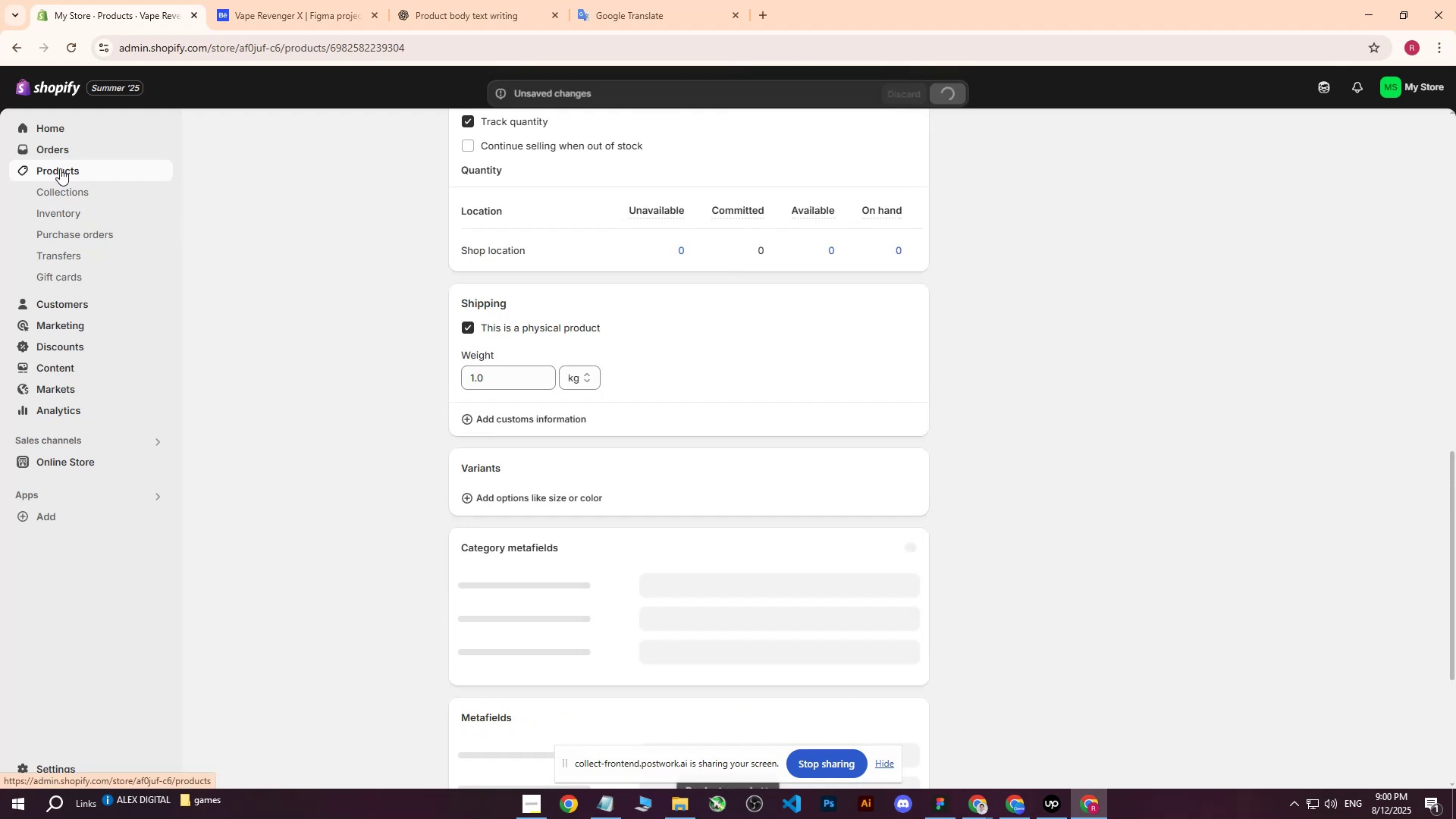 
left_click([60, 169])
 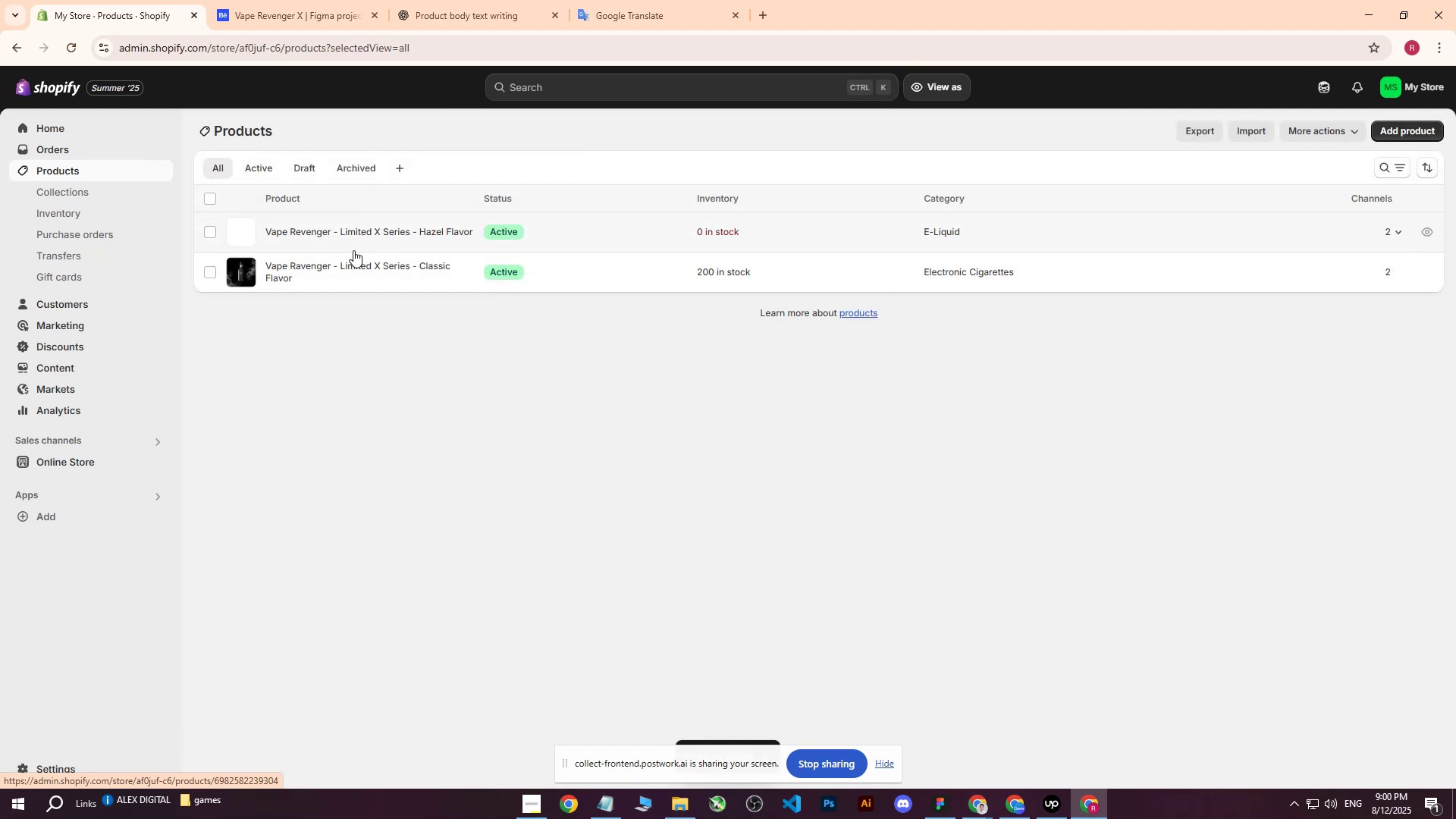 
left_click([325, 267])
 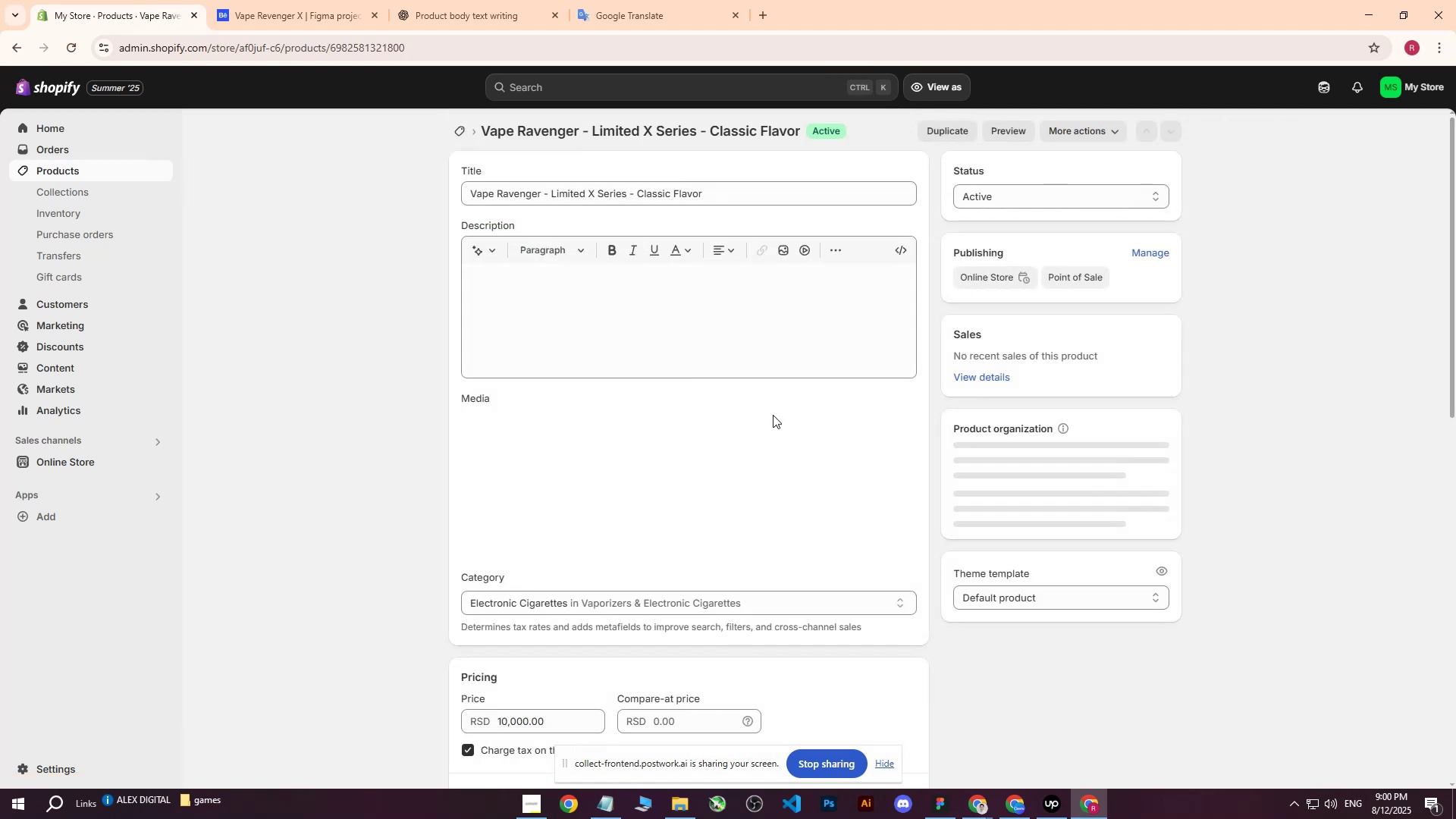 
scroll: coordinate [802, 470], scroll_direction: down, amount: 15.0
 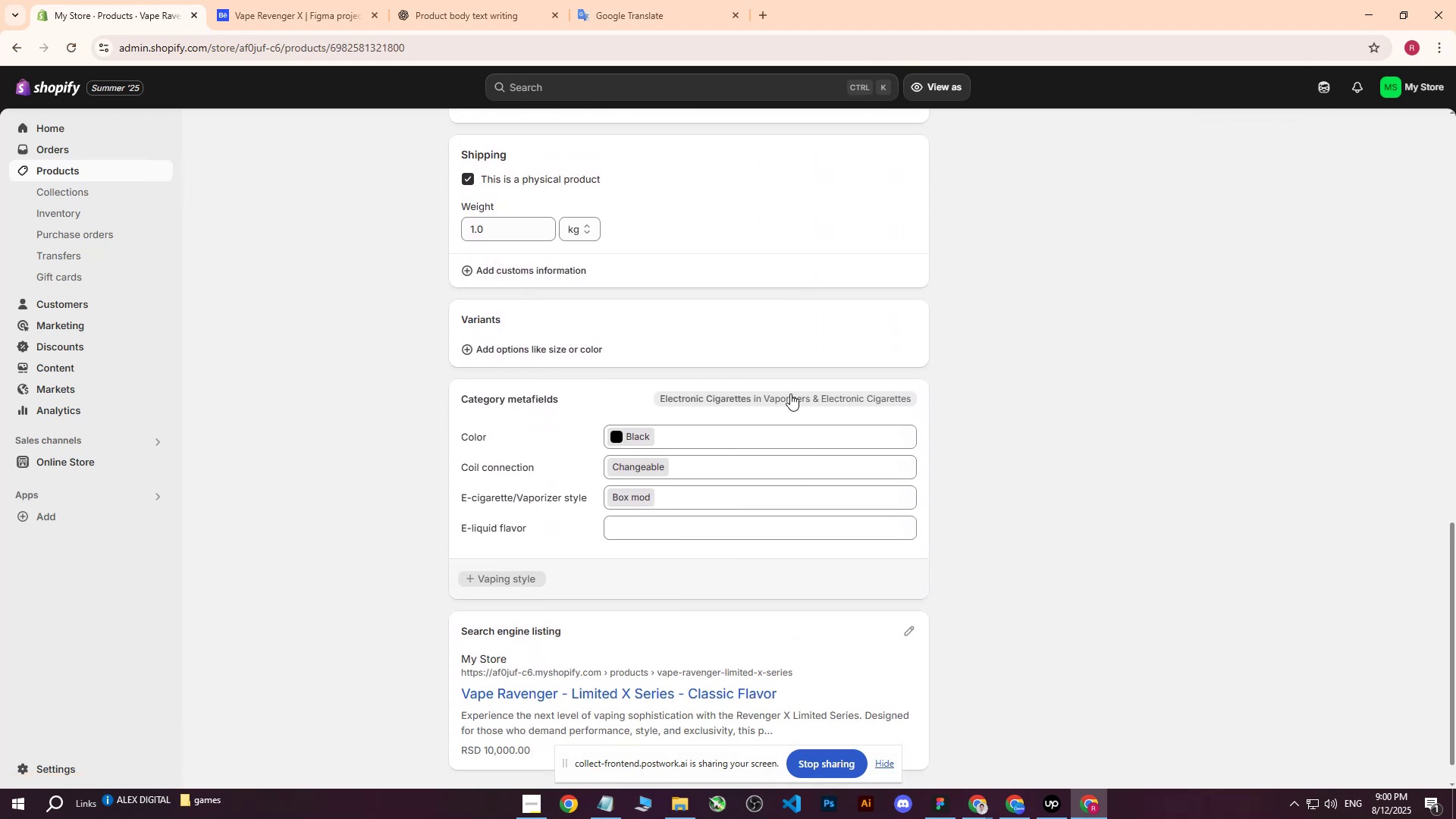 
left_click([711, 402])
 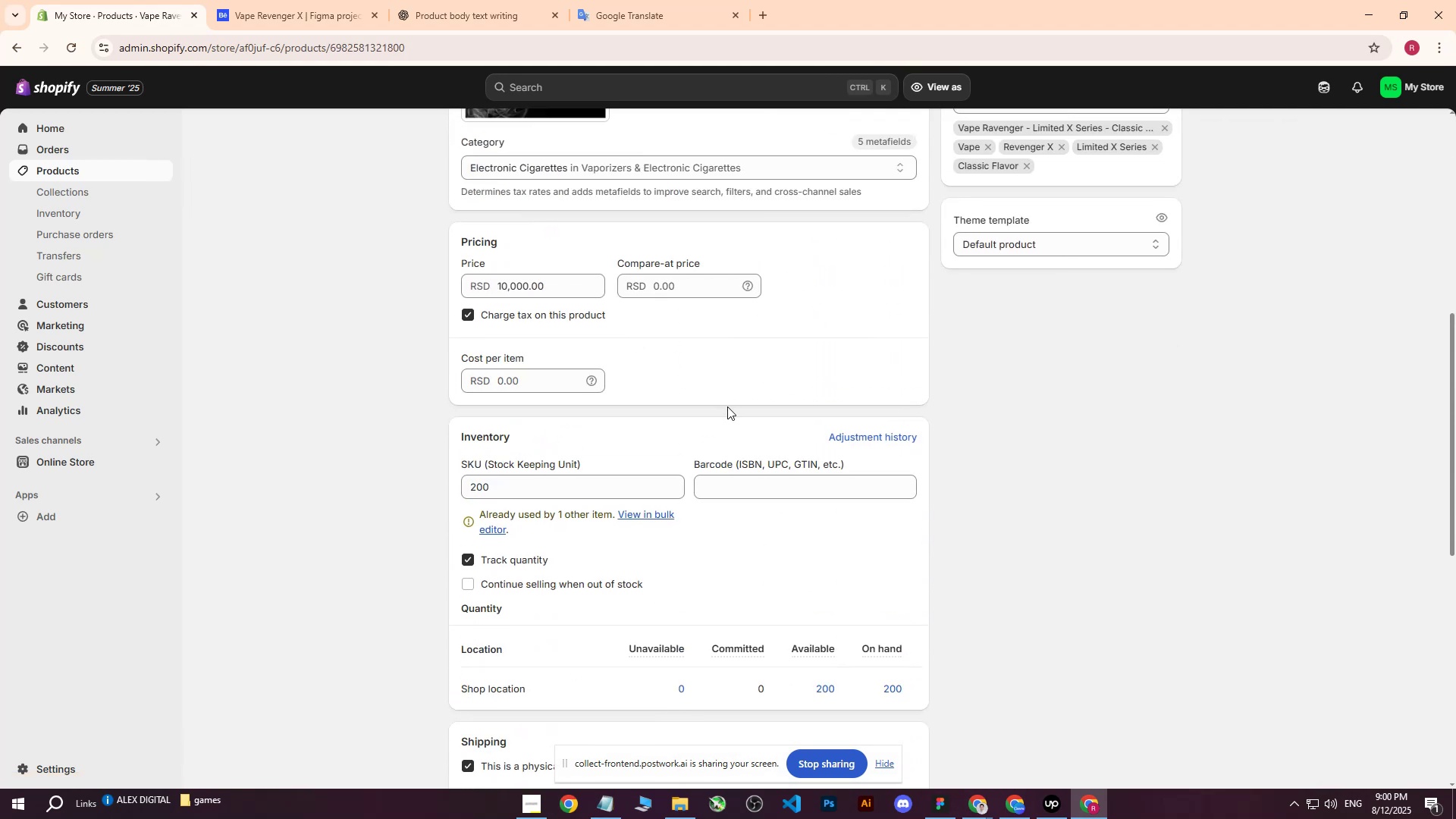 
scroll: coordinate [735, 413], scroll_direction: up, amount: 16.0
 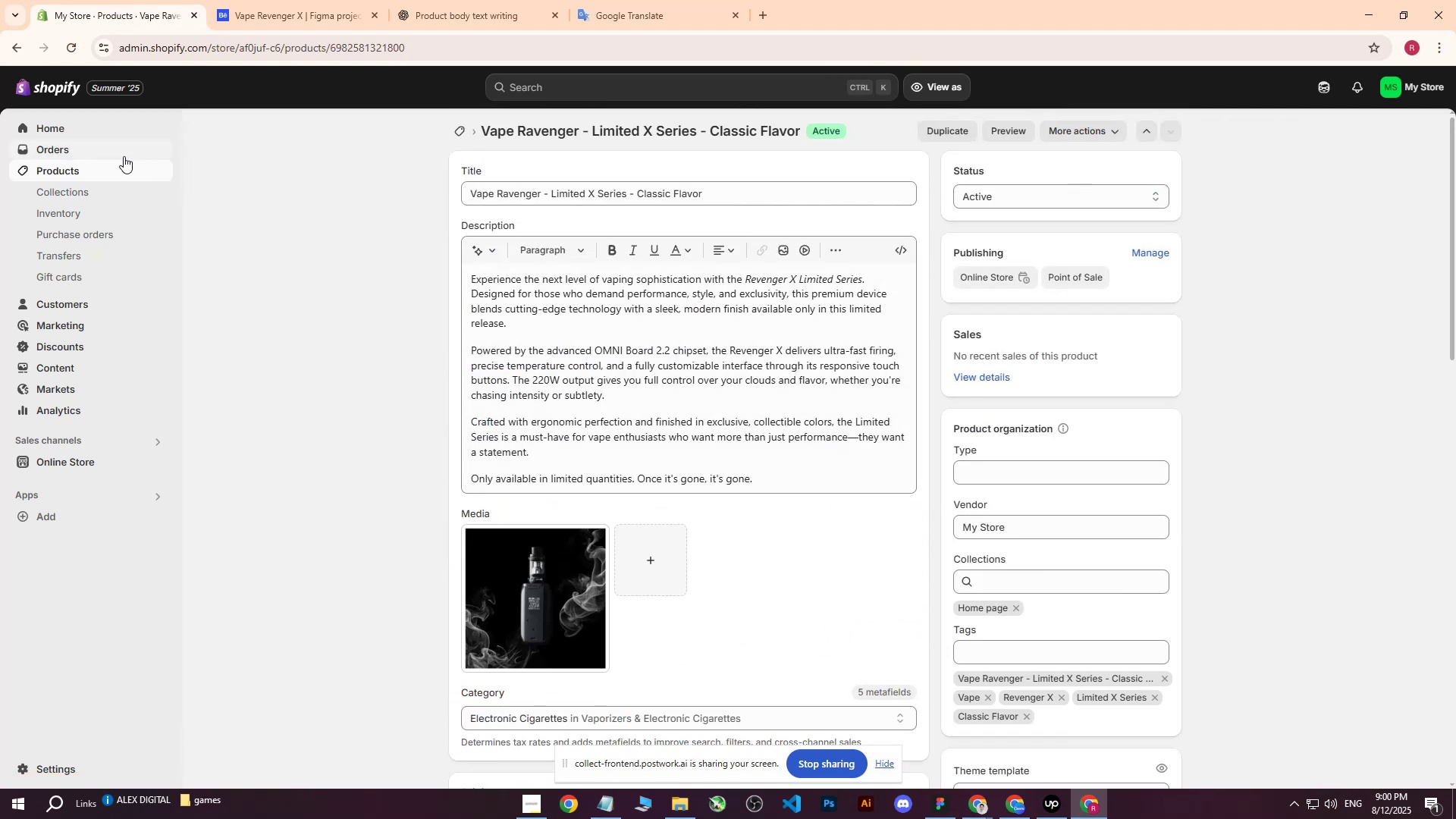 
left_click([82, 171])
 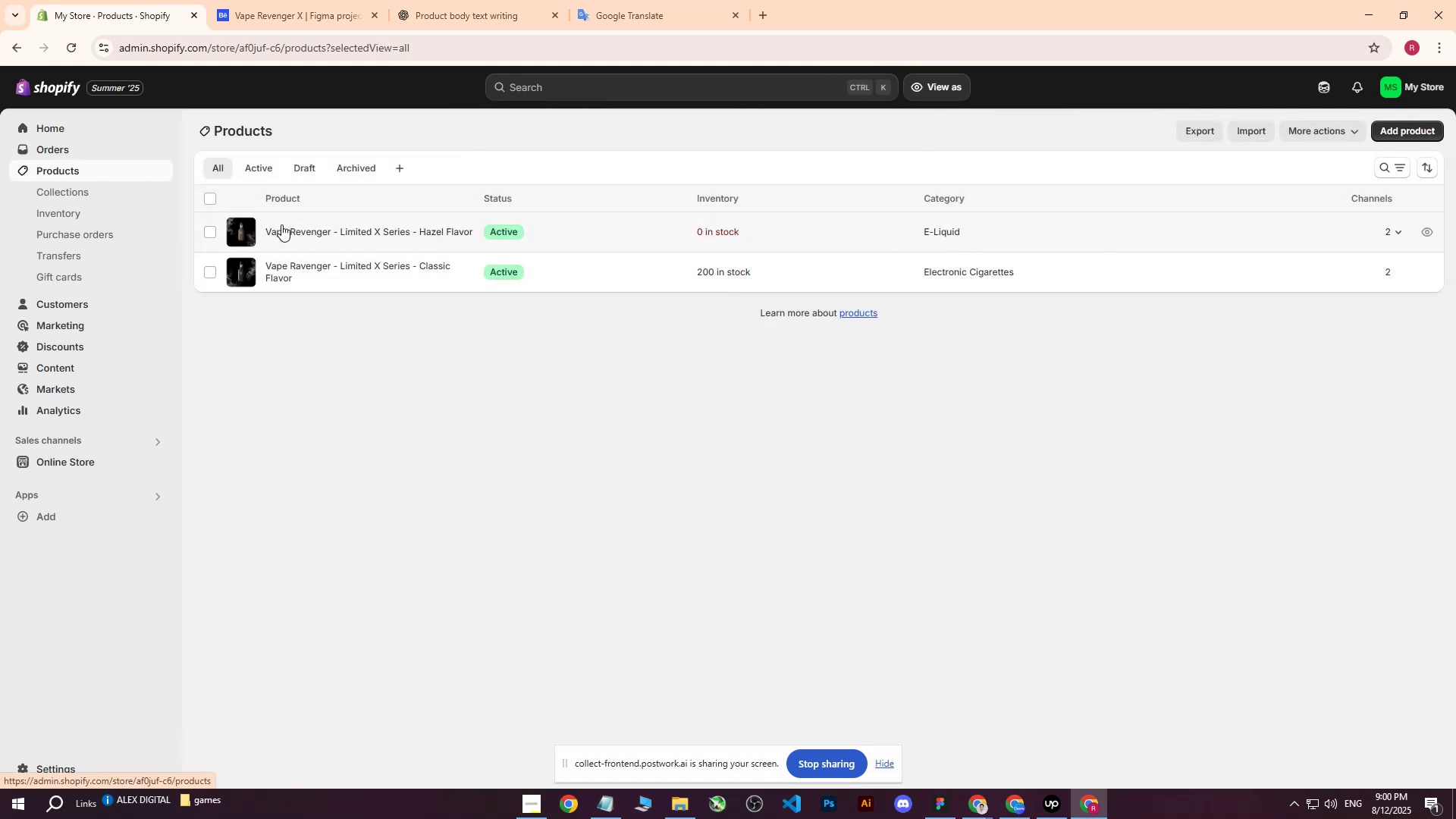 
left_click([289, 230])
 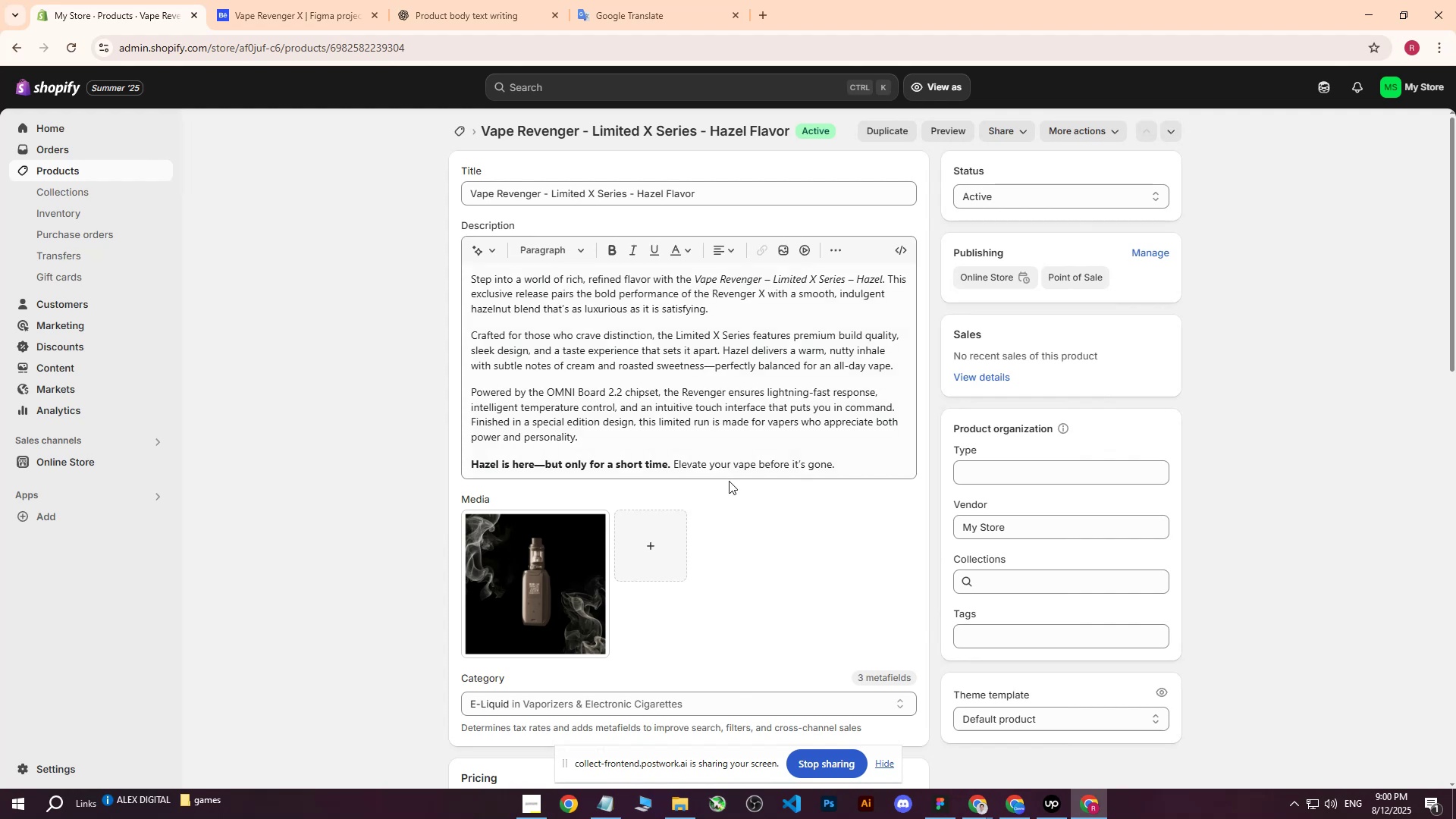 
scroll: coordinate [759, 479], scroll_direction: down, amount: 11.0
 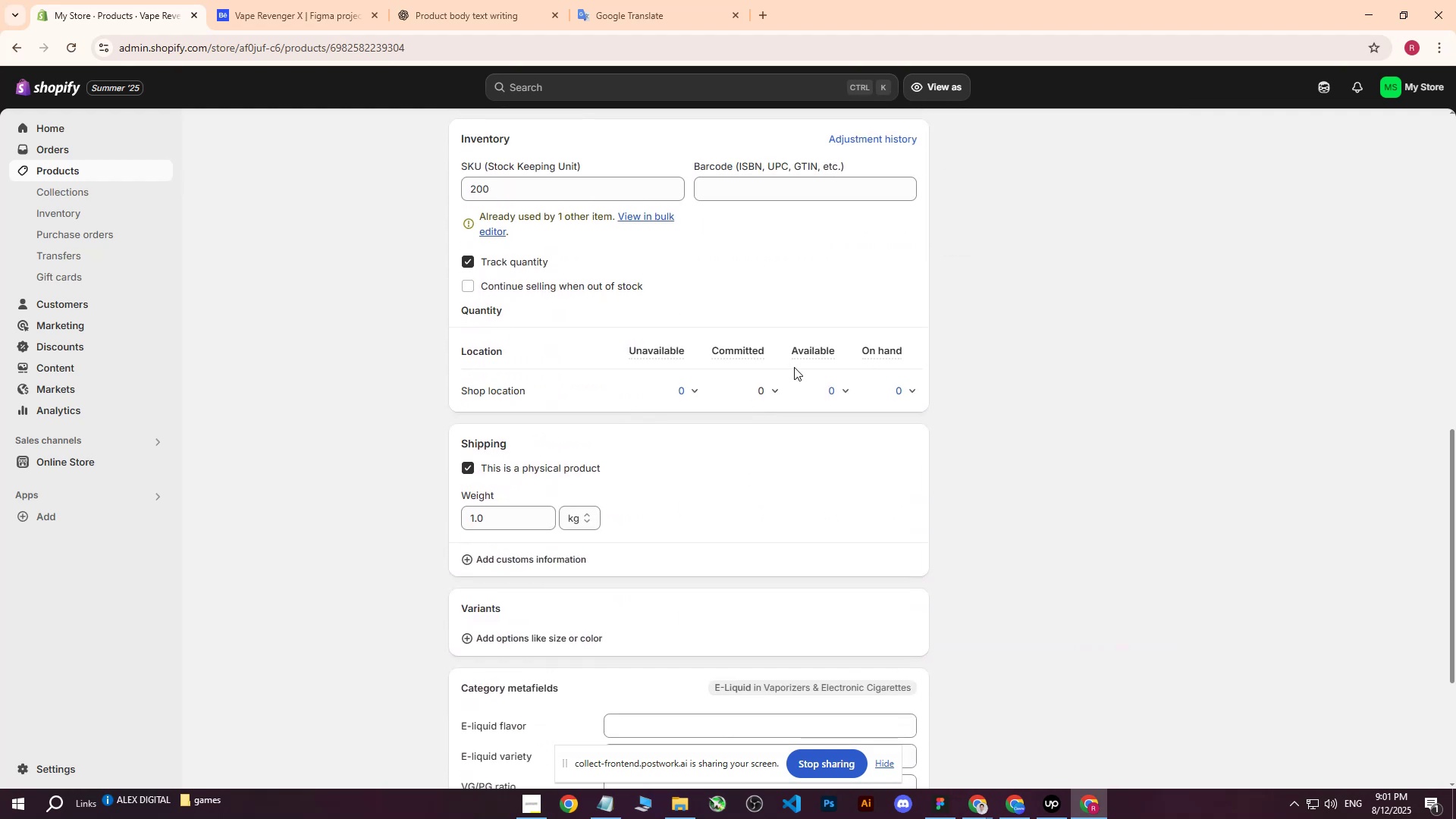 
left_click([846, 388])
 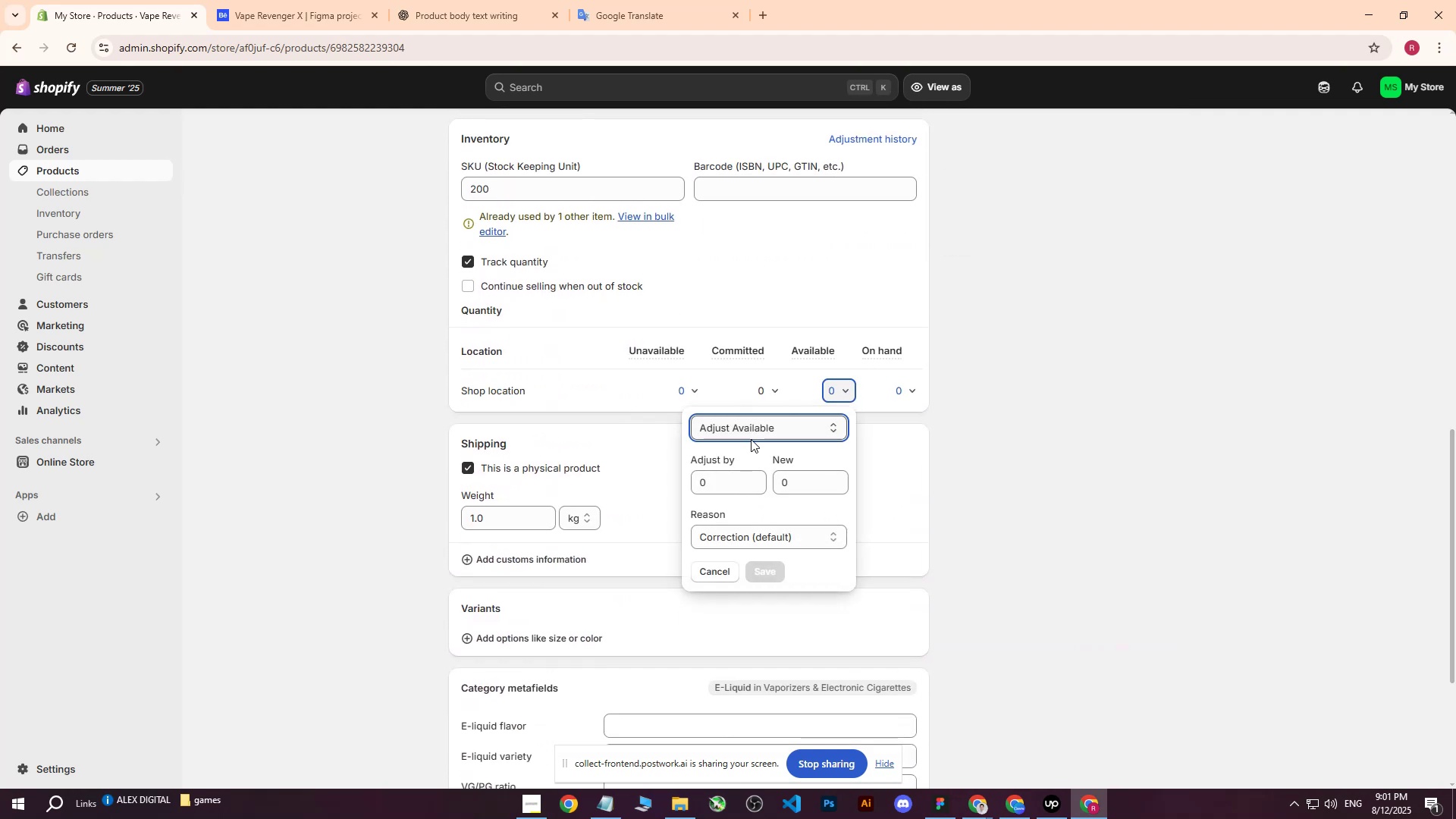 
left_click([717, 475])
 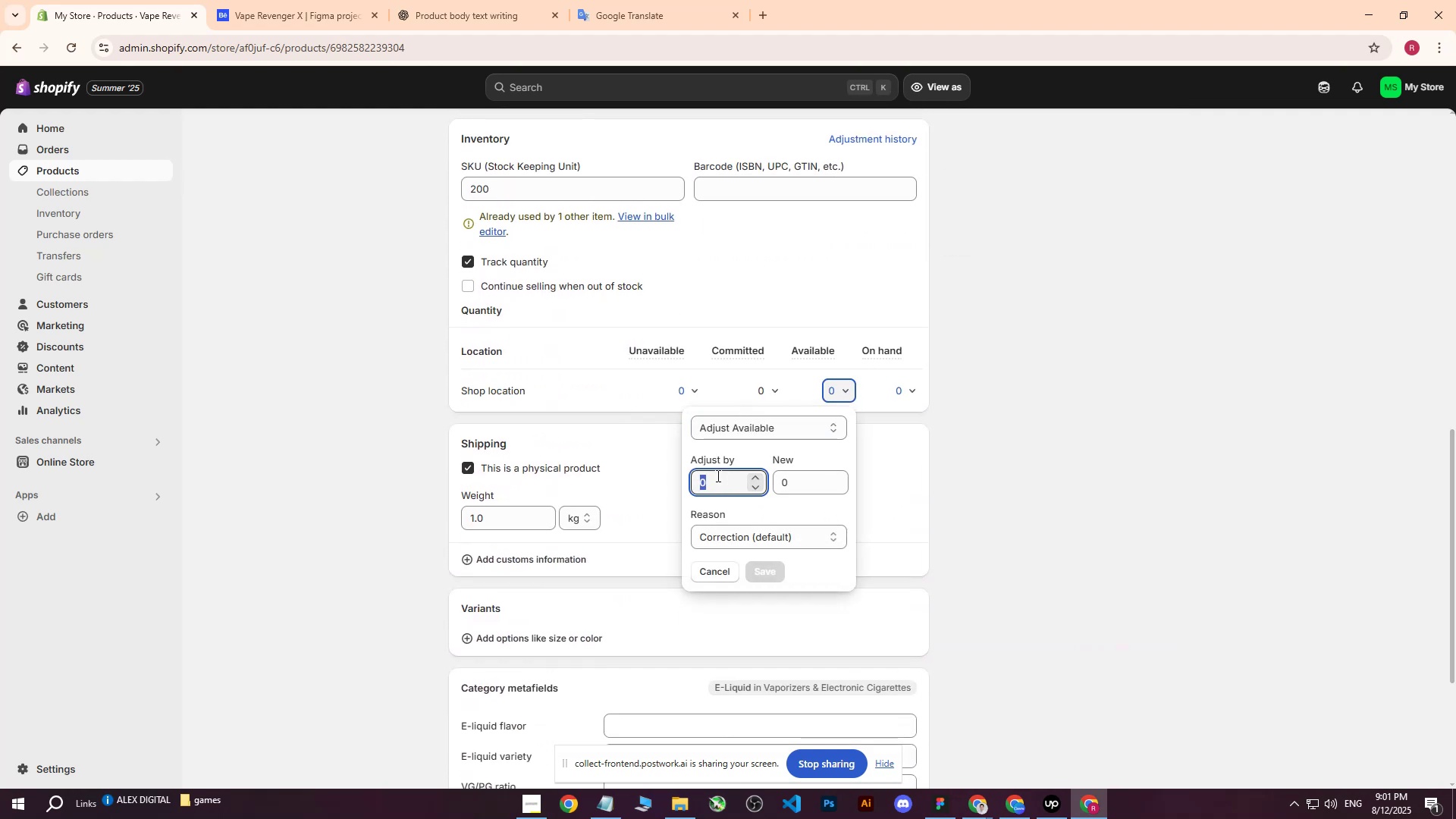 
type(200)
 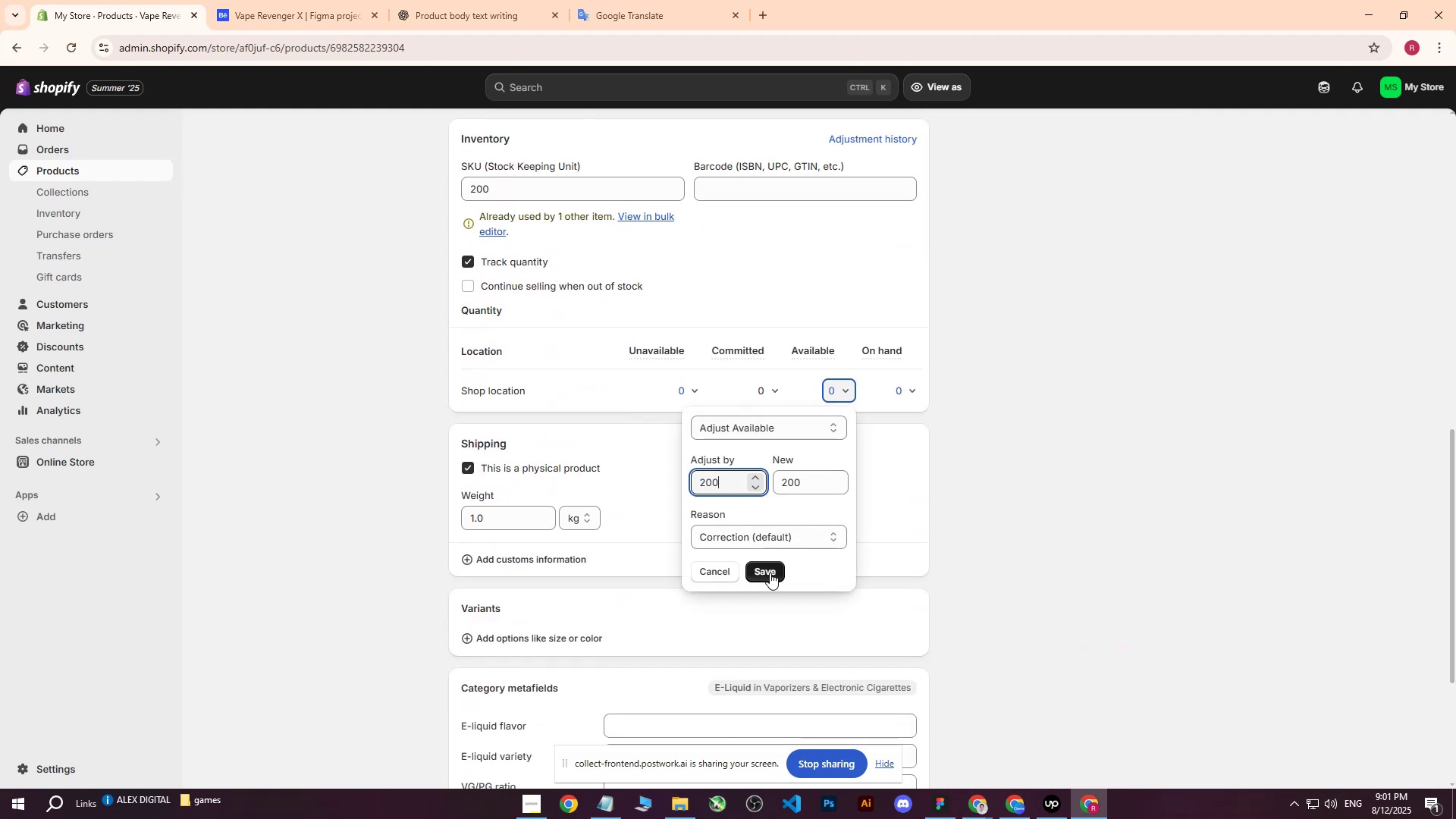 
left_click([770, 573])
 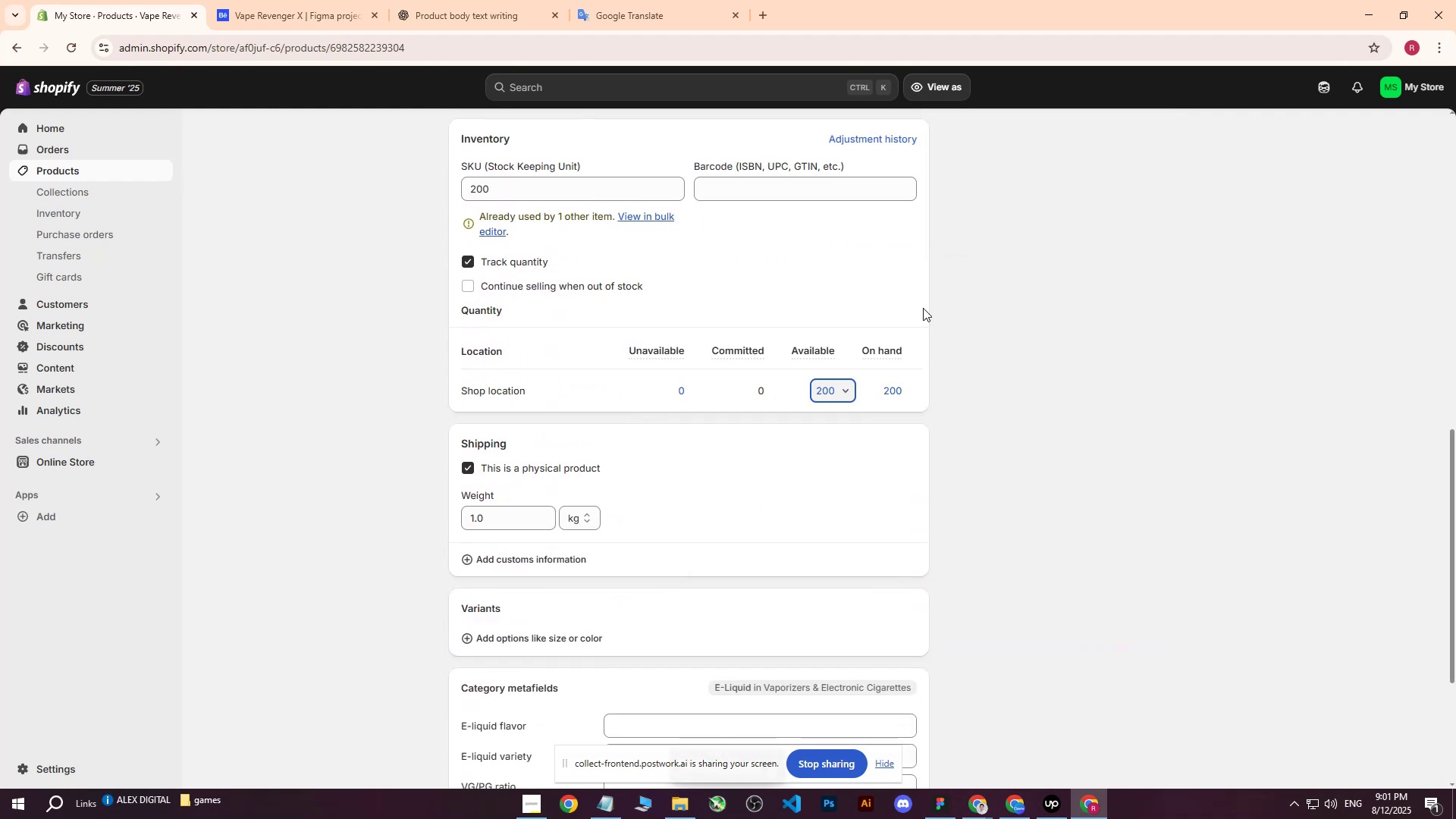 
scroll: coordinate [920, 319], scroll_direction: down, amount: 4.0
 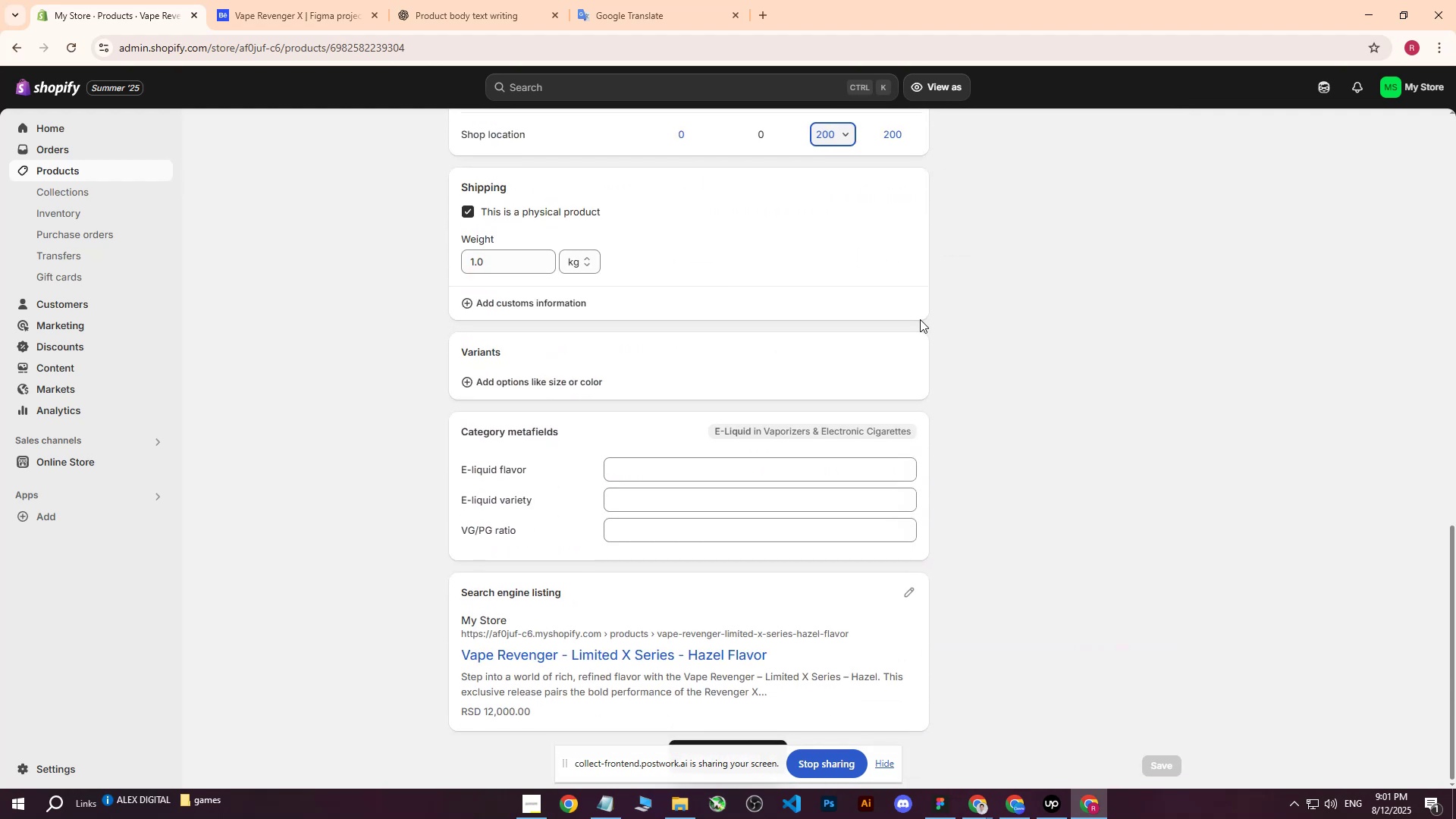 
scroll: coordinate [920, 319], scroll_direction: up, amount: 3.0
 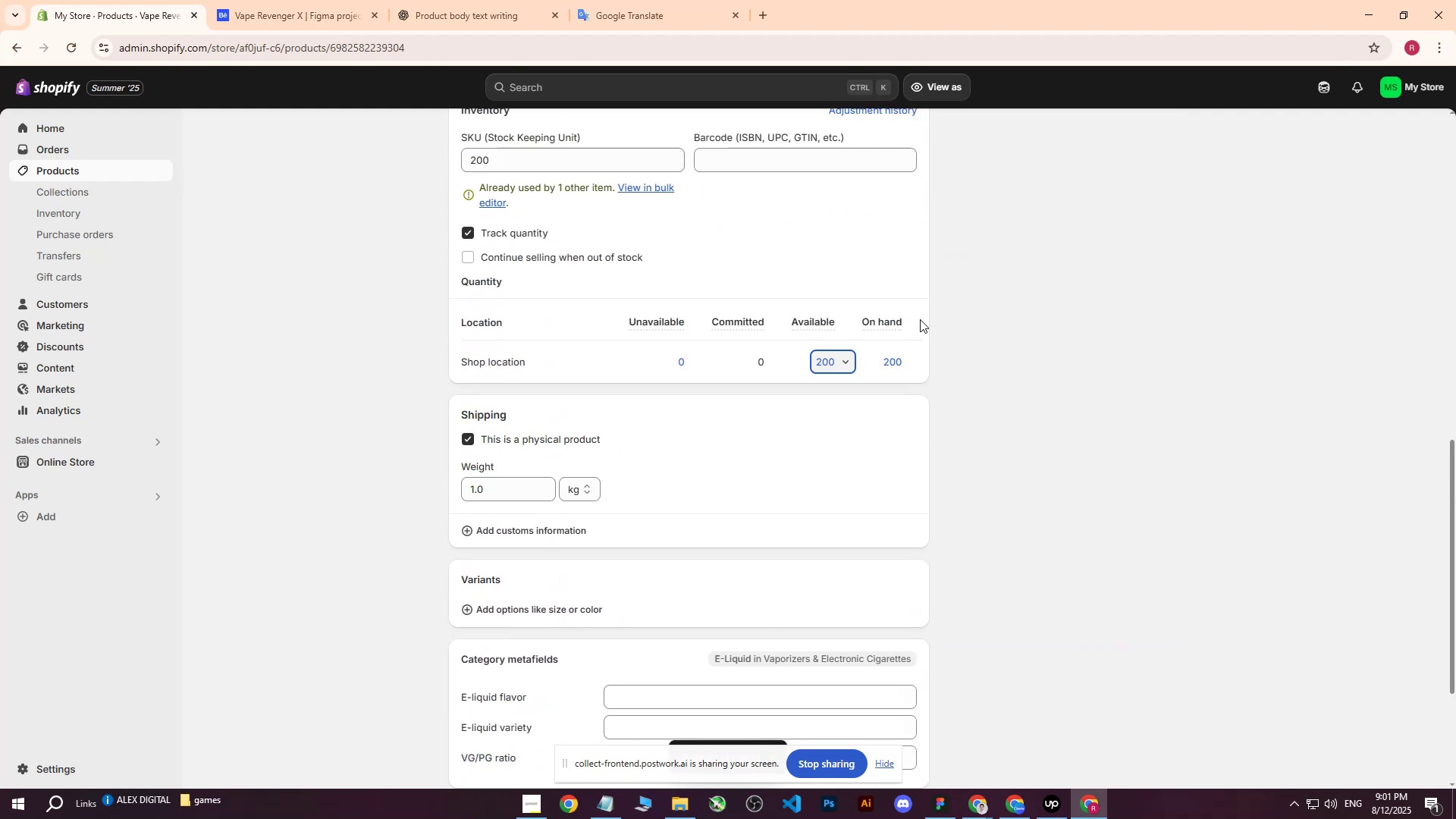 
scroll: coordinate [920, 319], scroll_direction: down, amount: 5.0
 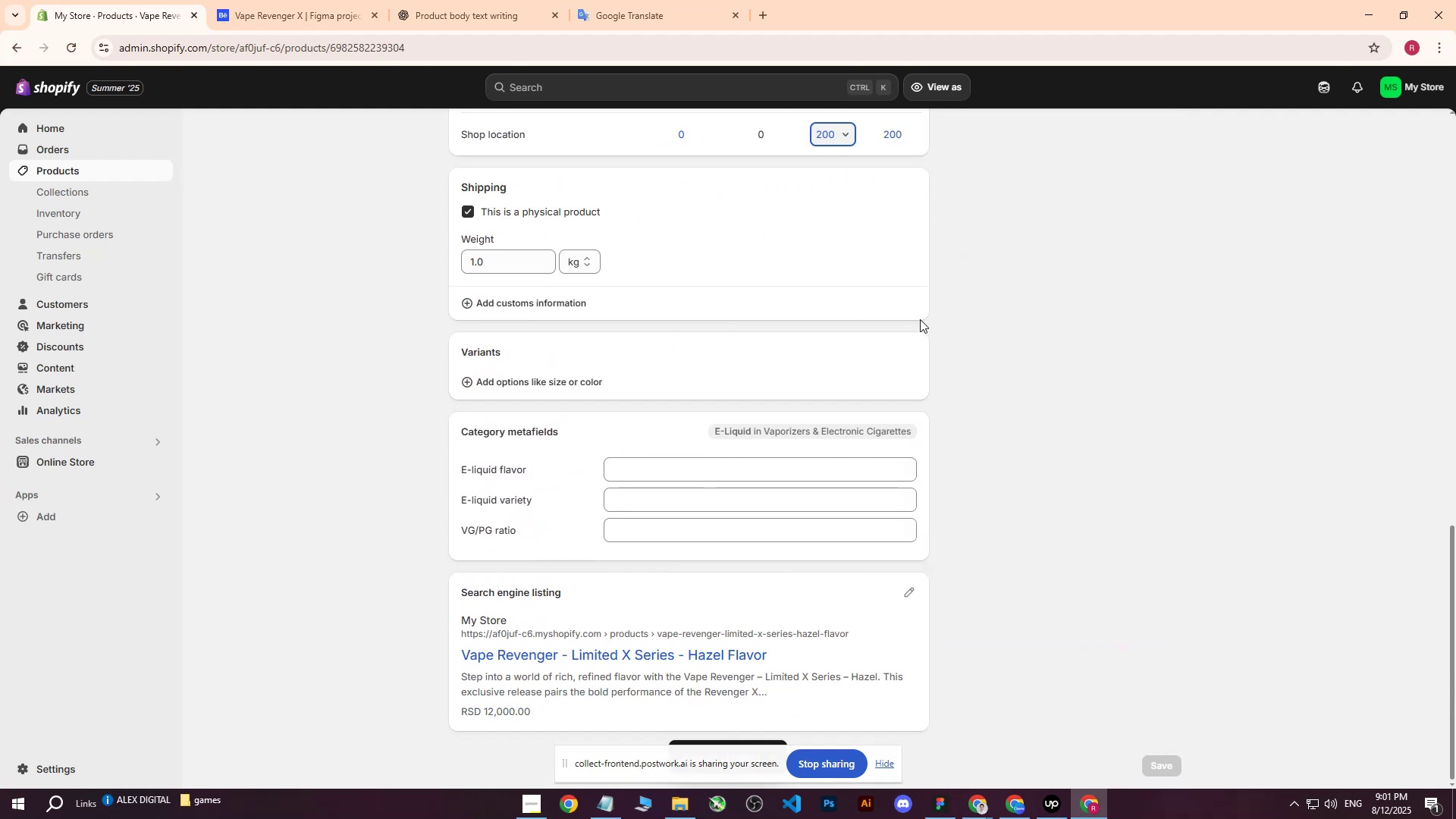 
scroll: coordinate [943, 343], scroll_direction: up, amount: 16.0
 